 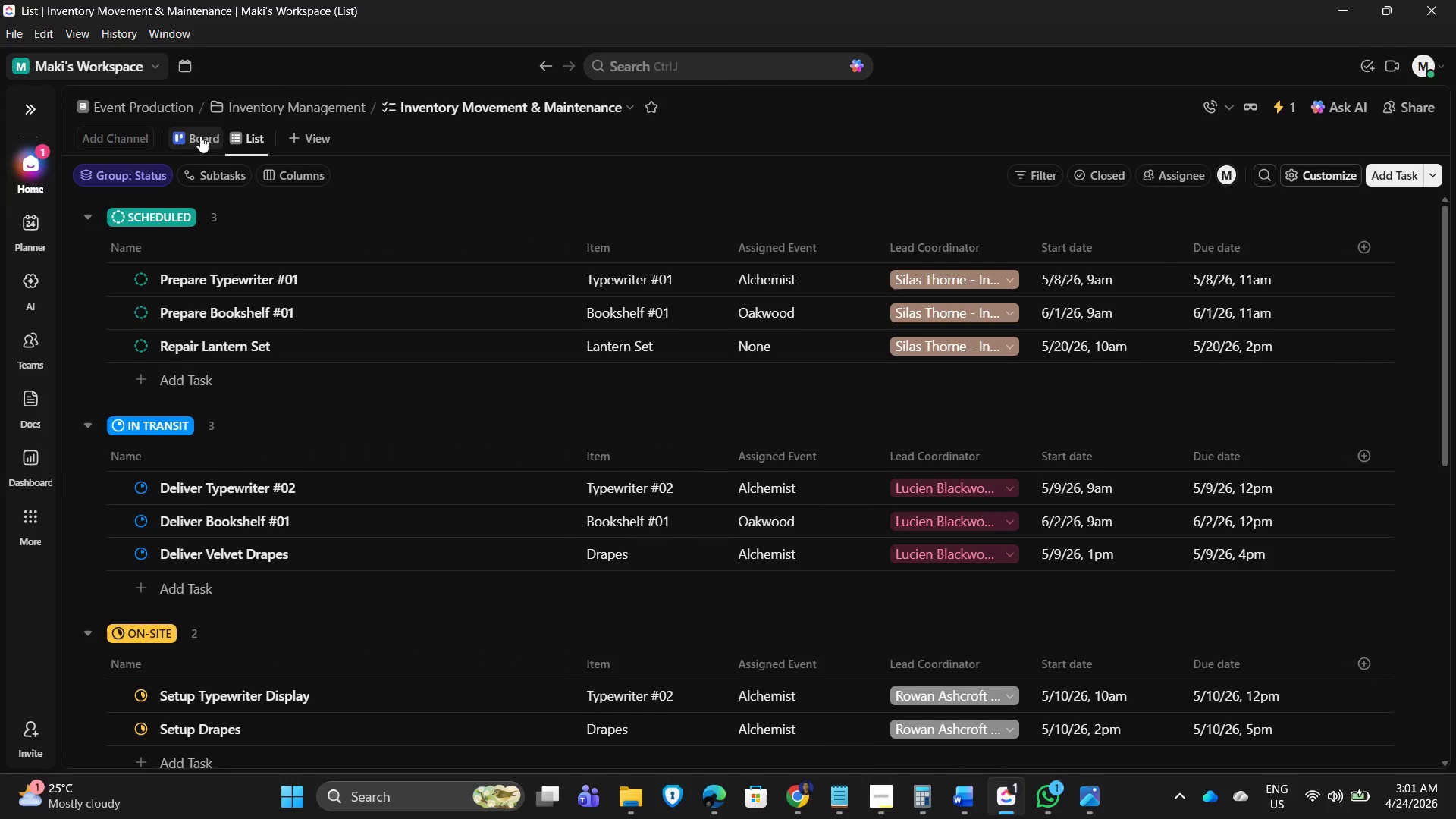 
scroll: coordinate [683, 351], scroll_direction: down, amount: 6.0
 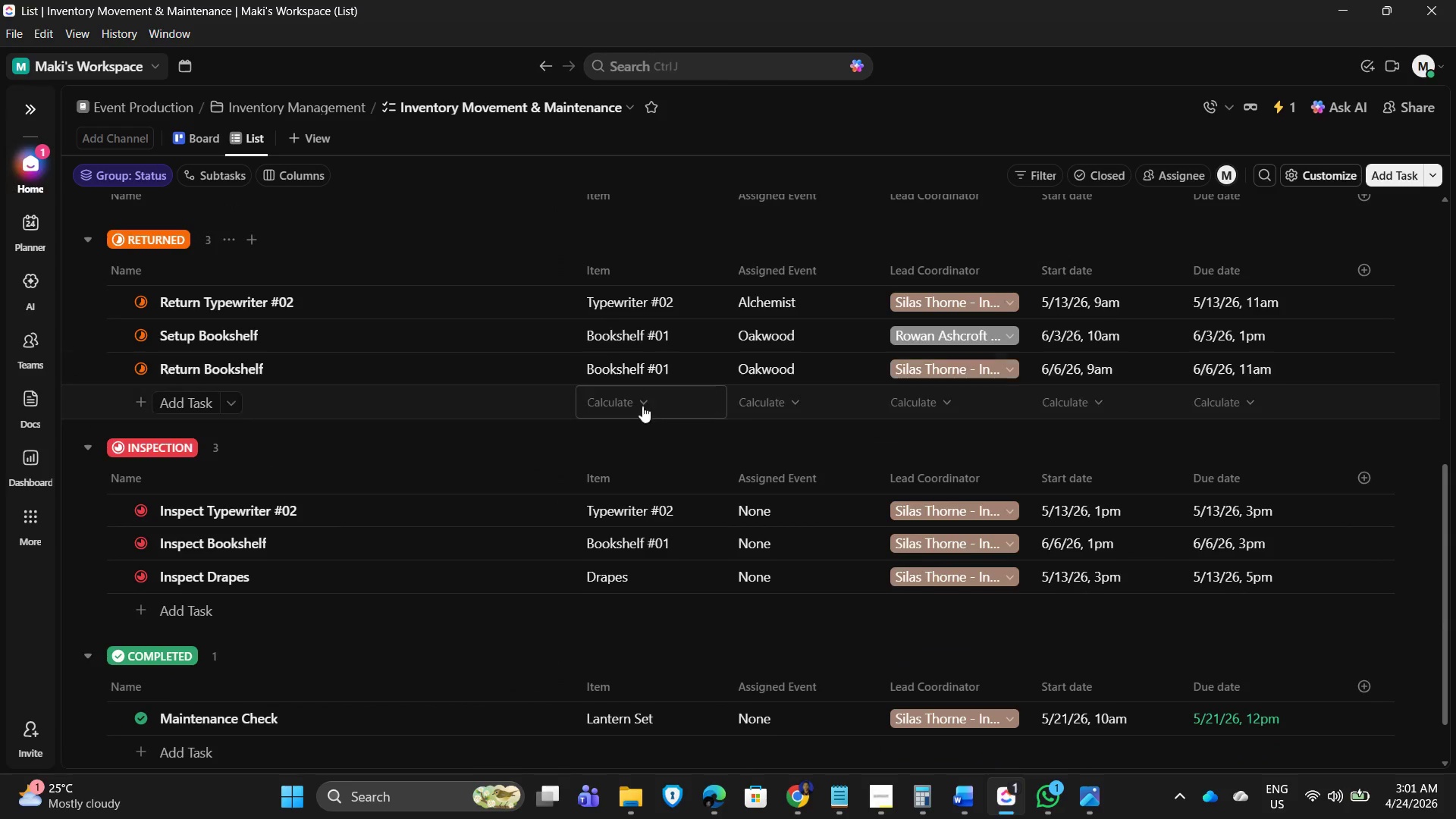 
scroll: coordinate [420, 414], scroll_direction: up, amount: 11.0
 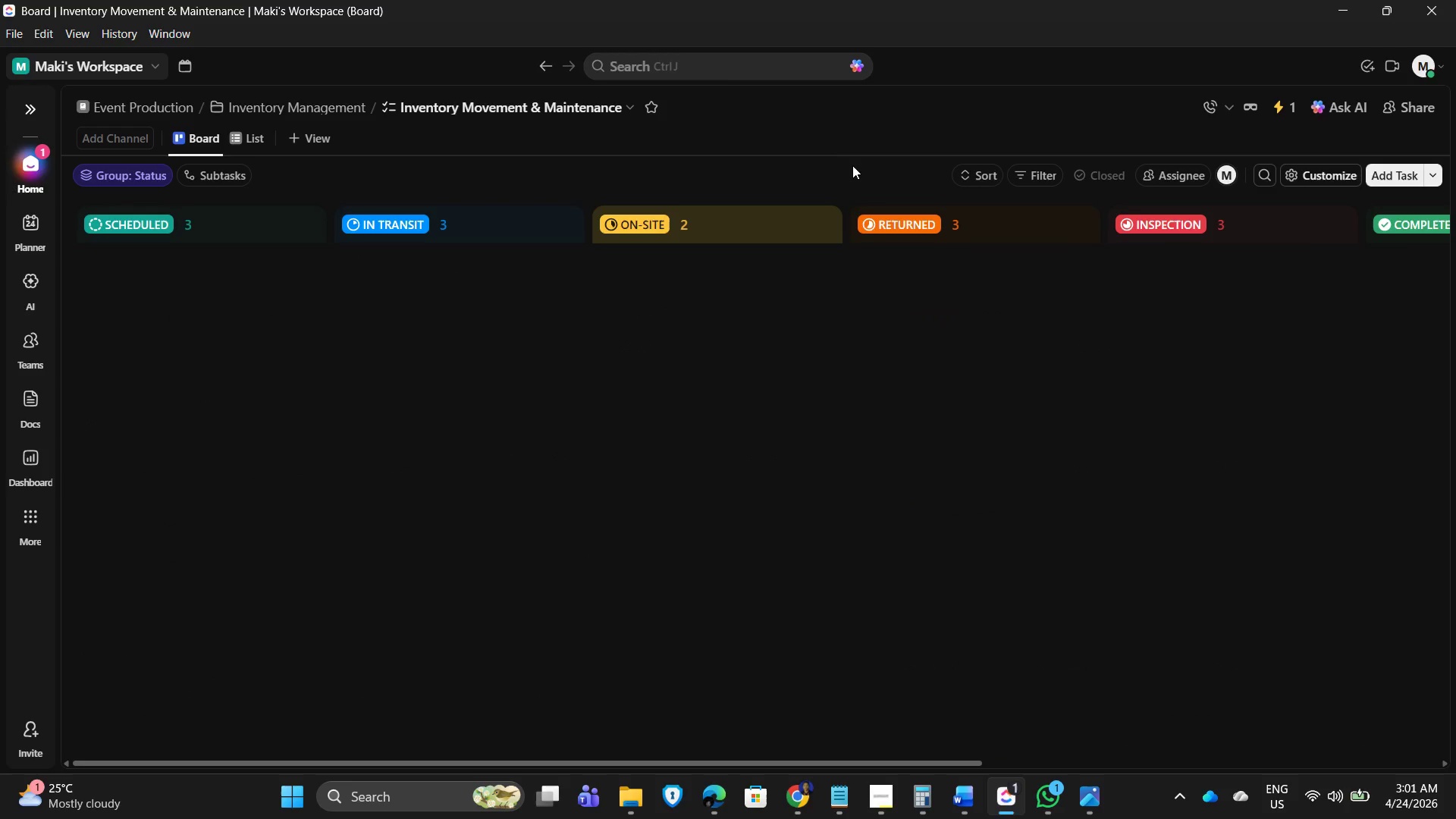 
scroll: coordinate [1033, 501], scroll_direction: down, amount: 1.0
 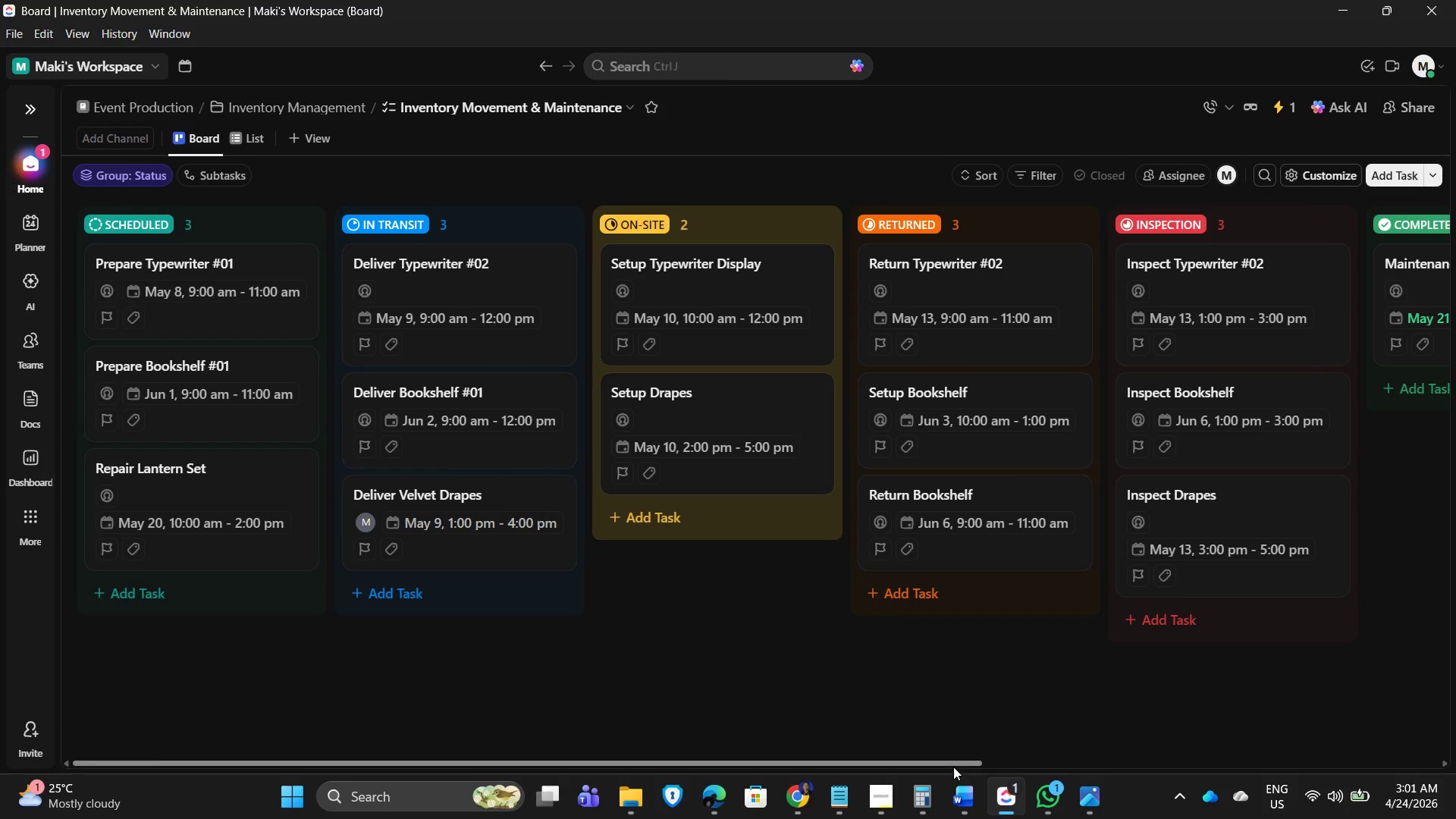 
left_click_drag(start_coordinate=[953, 761], to_coordinate=[937, 753])
 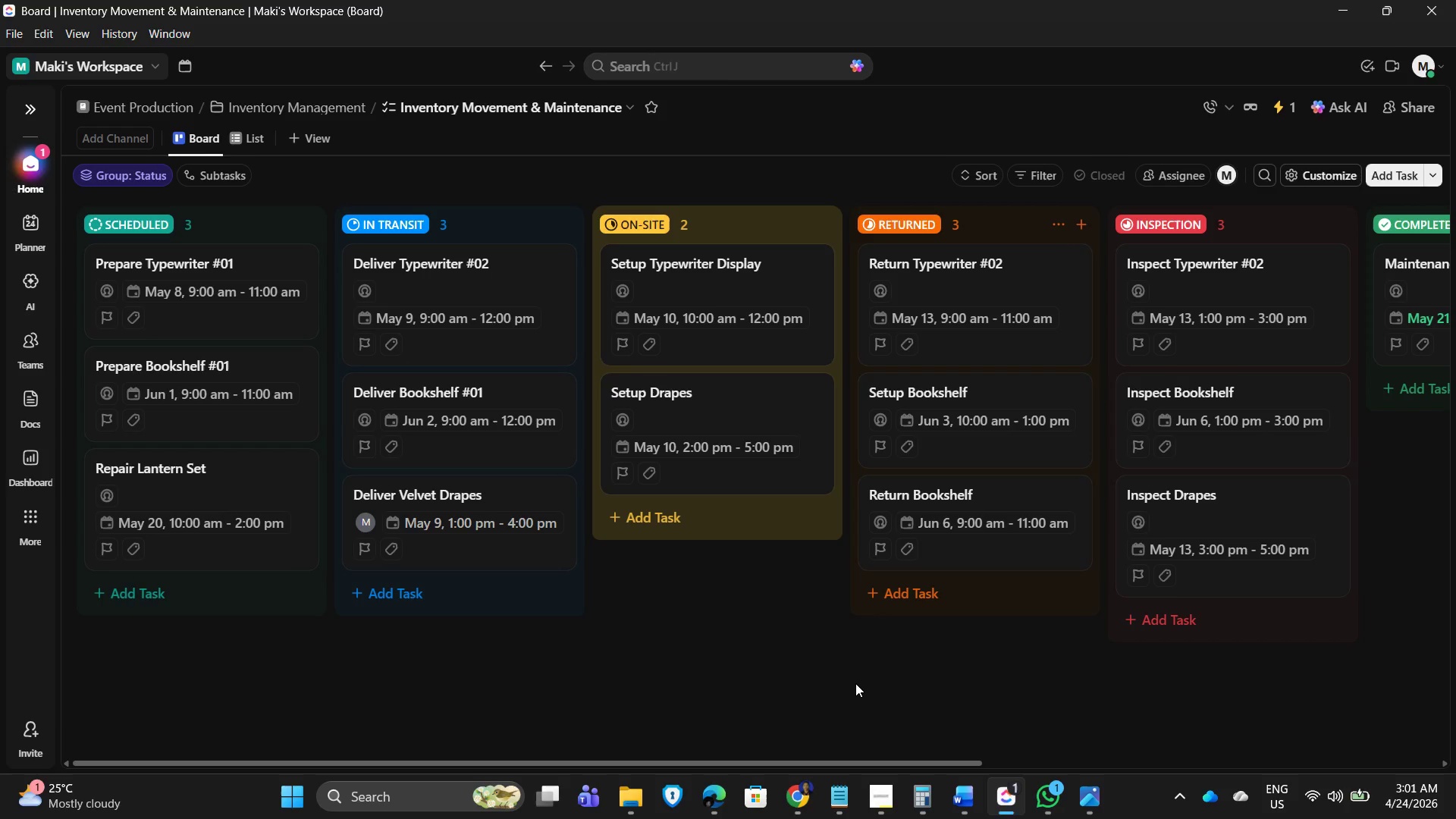 
key(PrintScreen)
 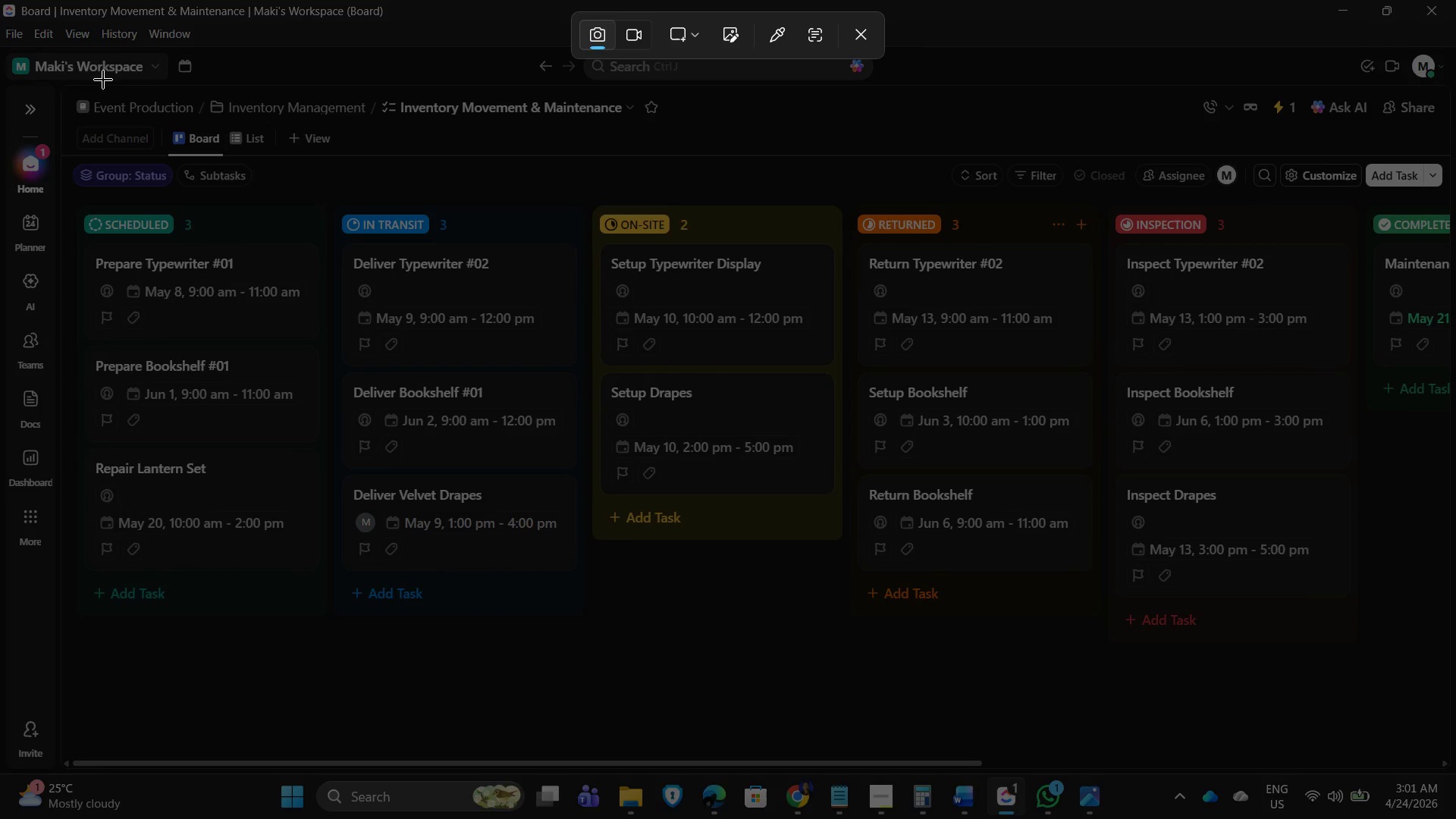 
left_click_drag(start_coordinate=[64, 89], to_coordinate=[1455, 818])
 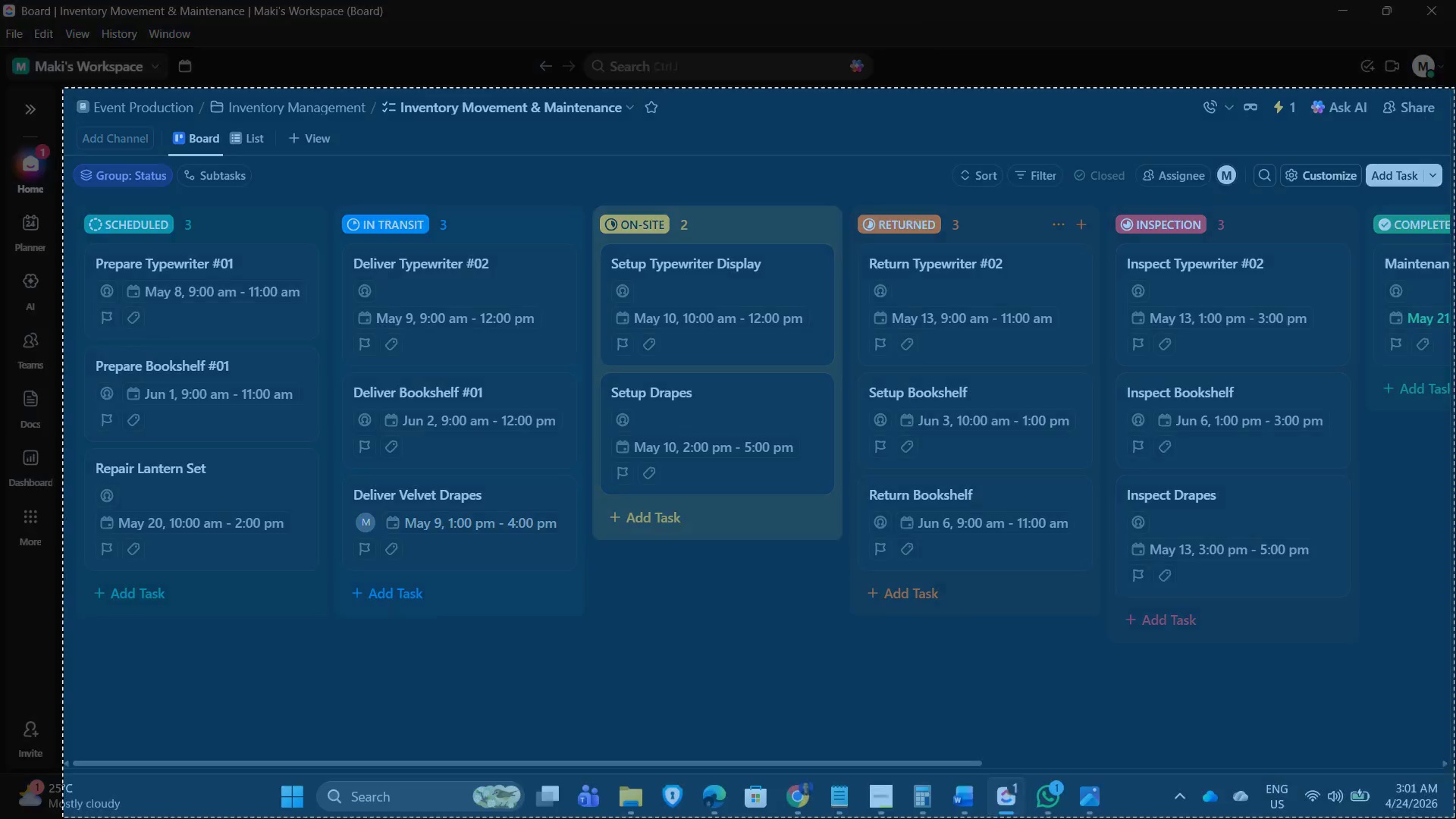 
left_click_drag(start_coordinate=[1455, 818], to_coordinate=[1328, 783])
 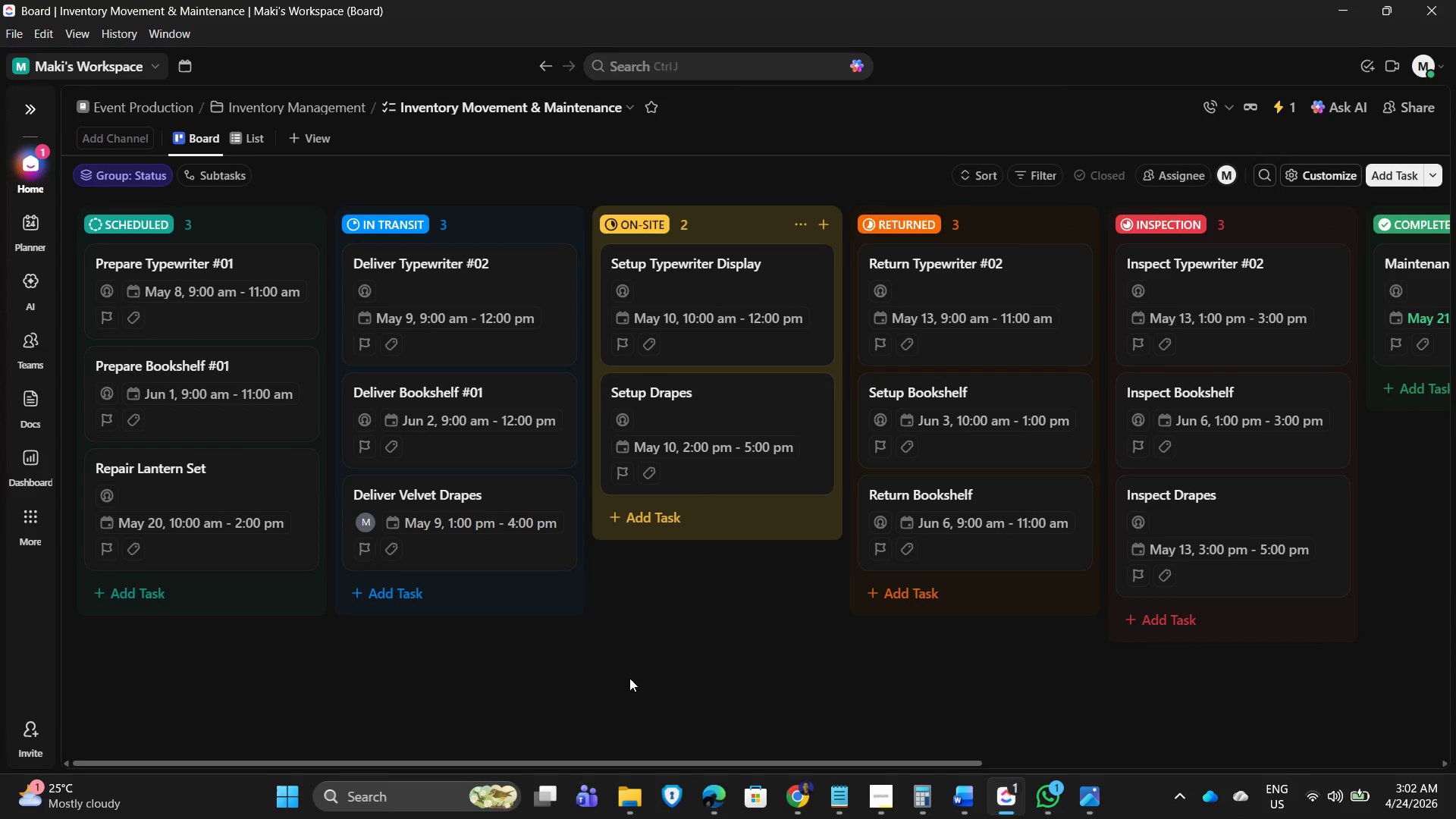 
key(Shift+ShiftLeft)
 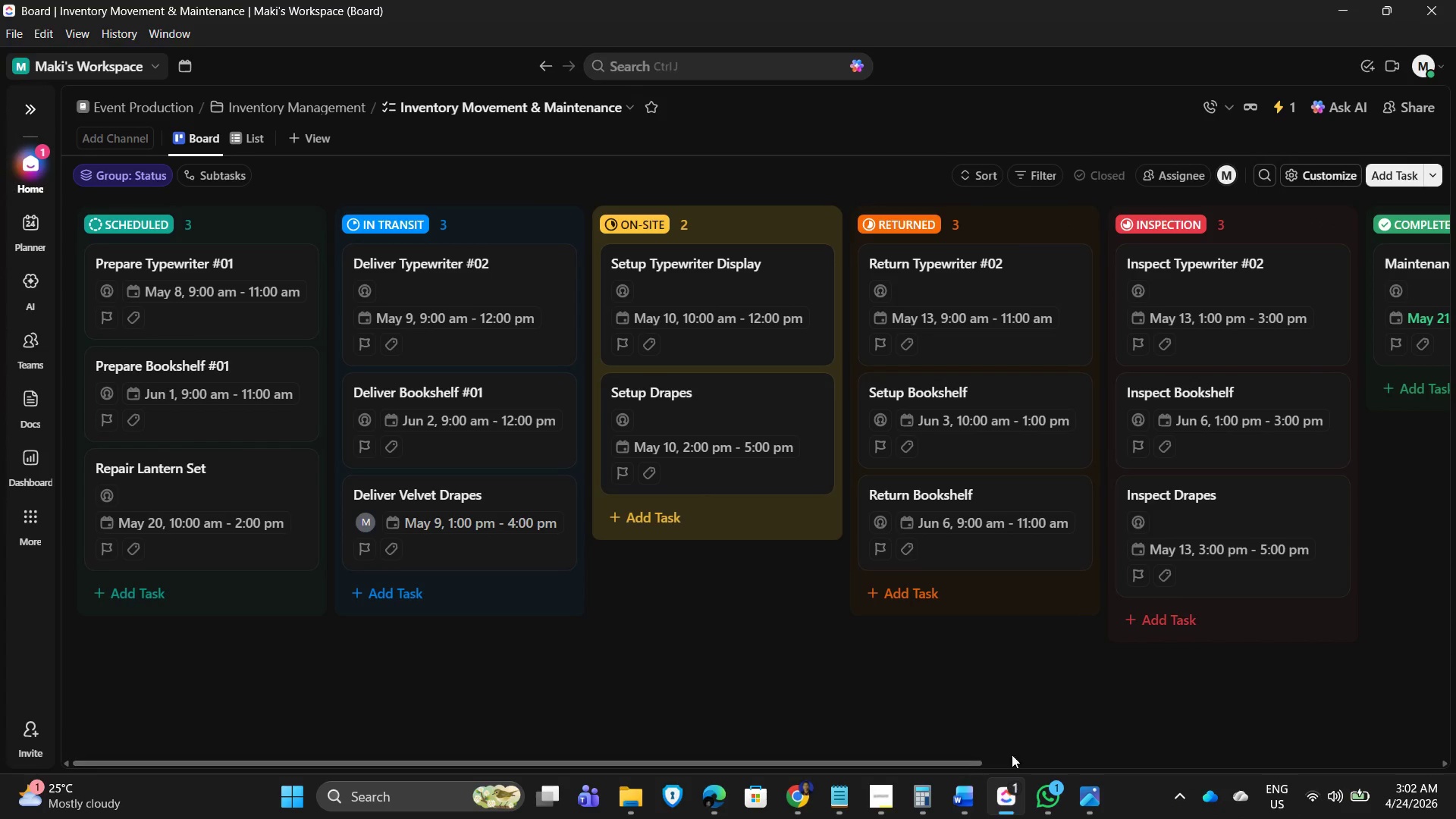 
left_click([989, 701])
 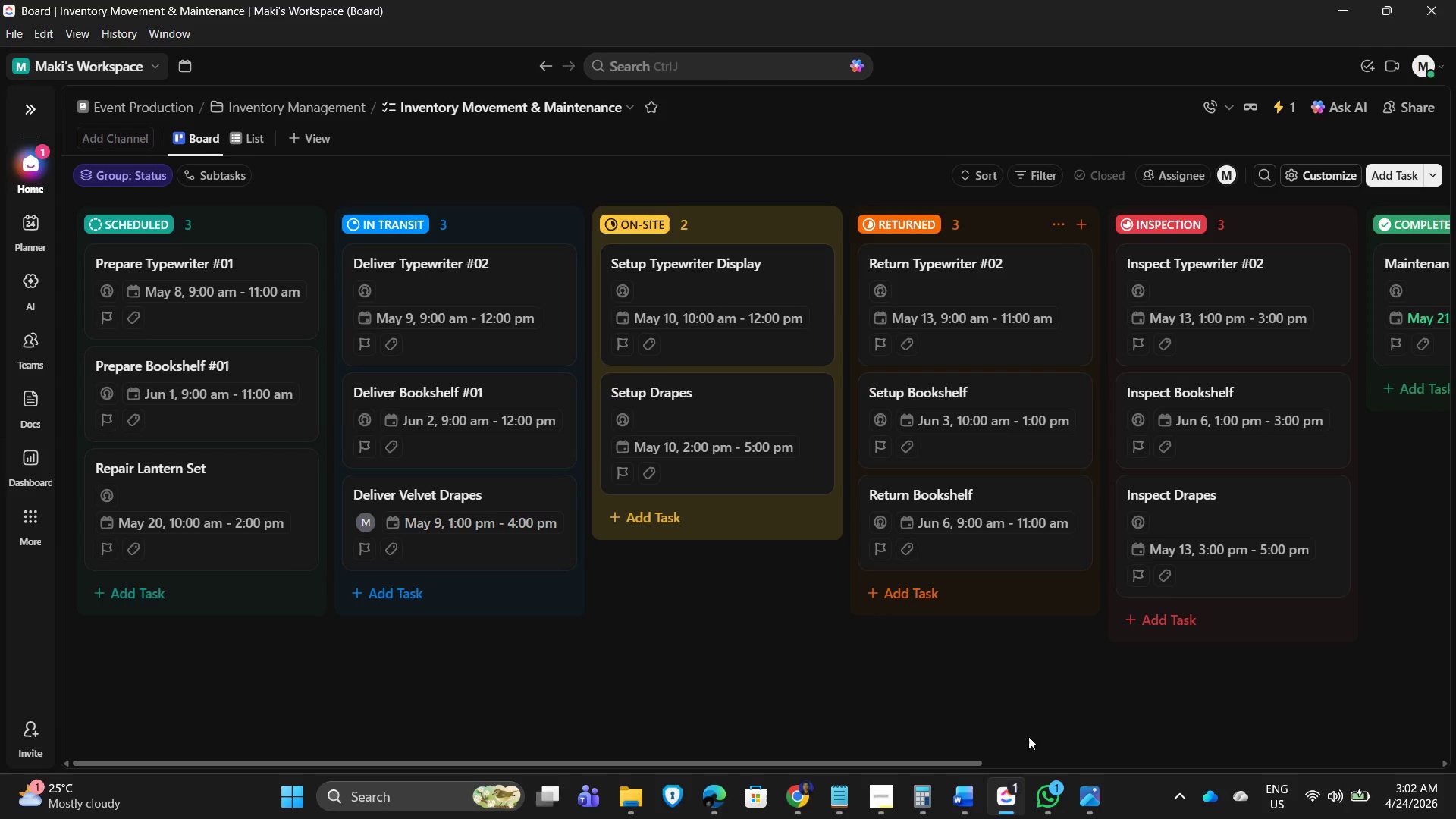 
key(PrintScreen)
 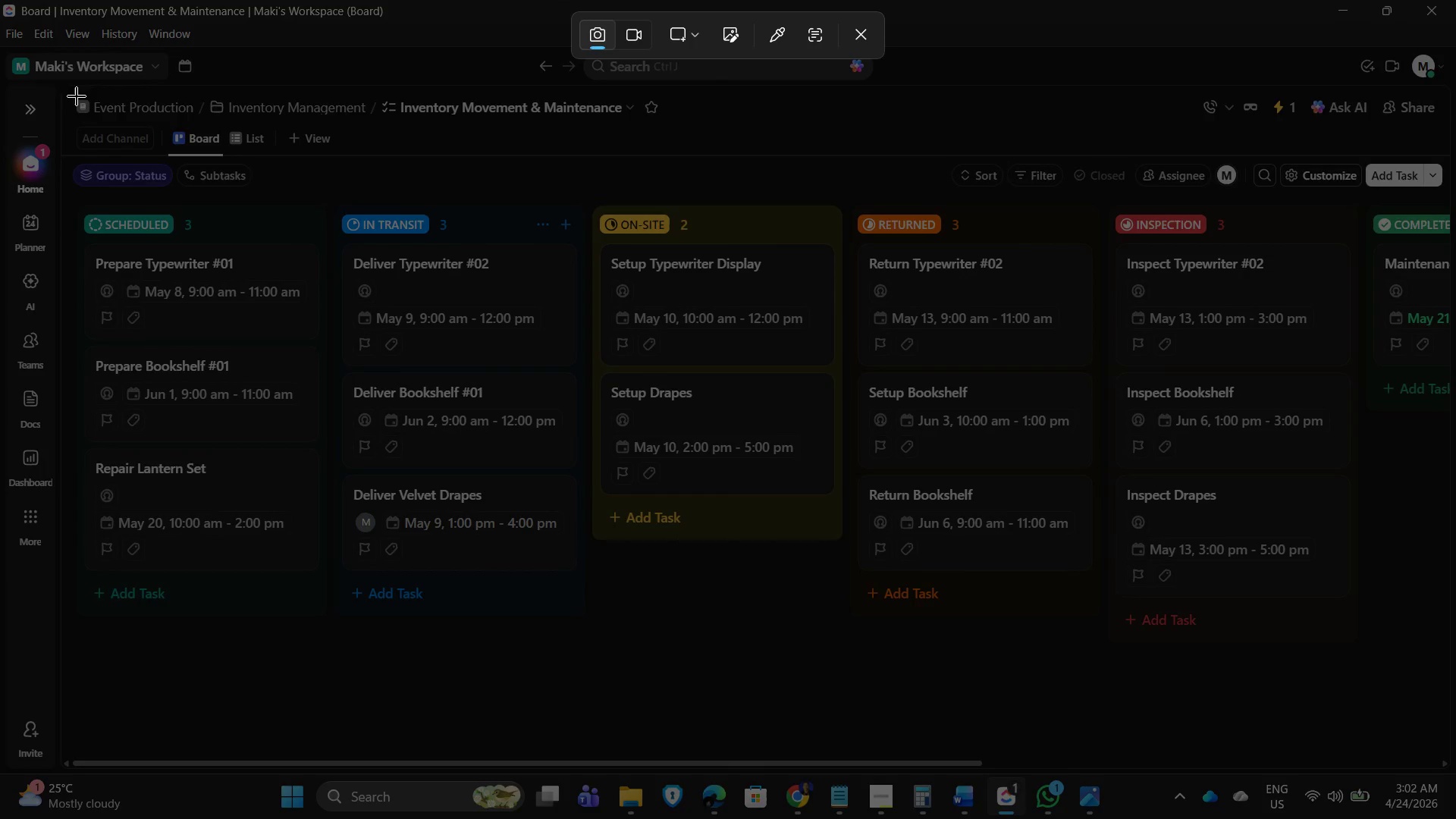 
left_click_drag(start_coordinate=[64, 87], to_coordinate=[1454, 762])
 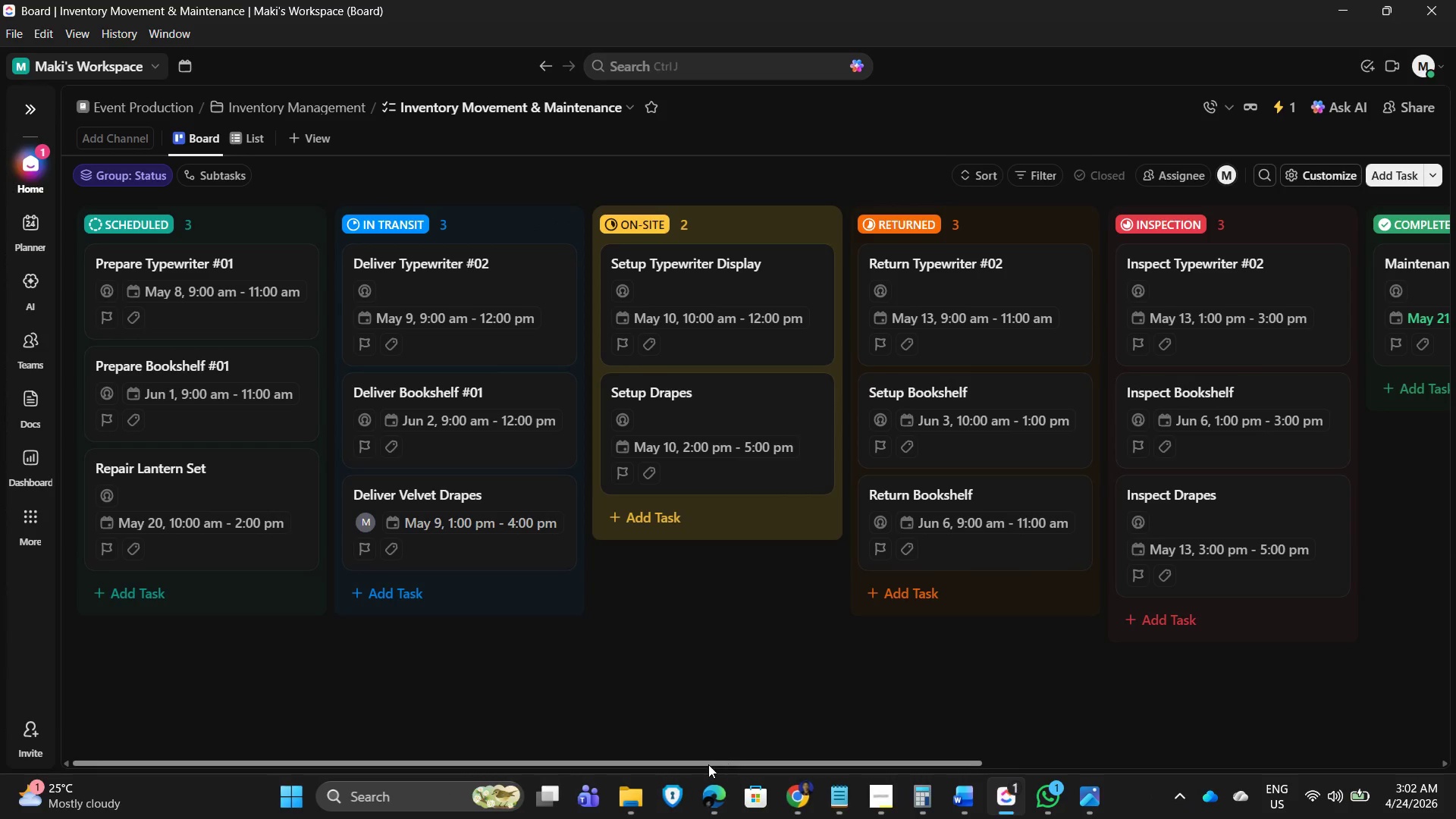 
left_click_drag(start_coordinate=[708, 764], to_coordinate=[819, 780])
 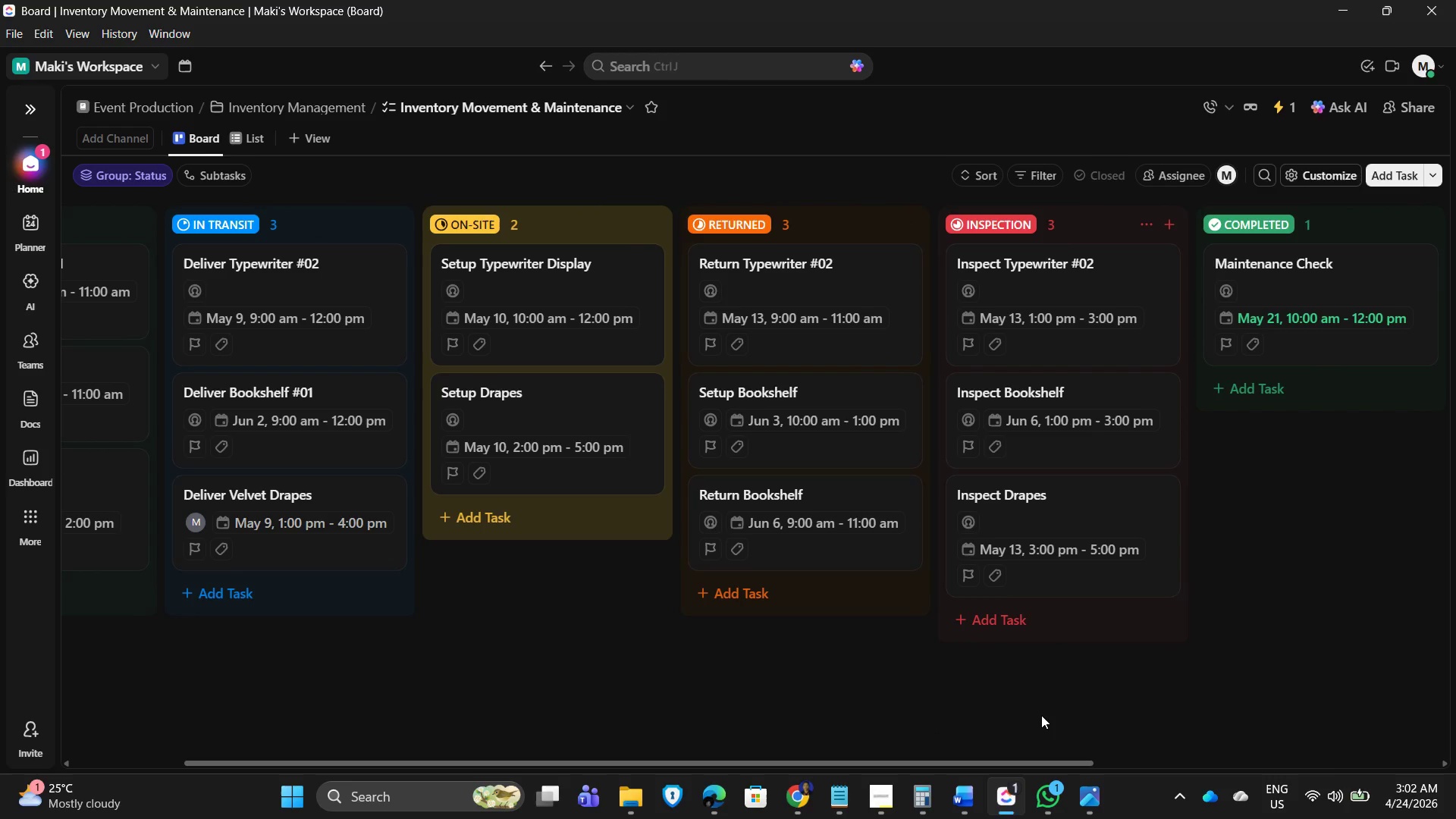 
left_click([1041, 714])
 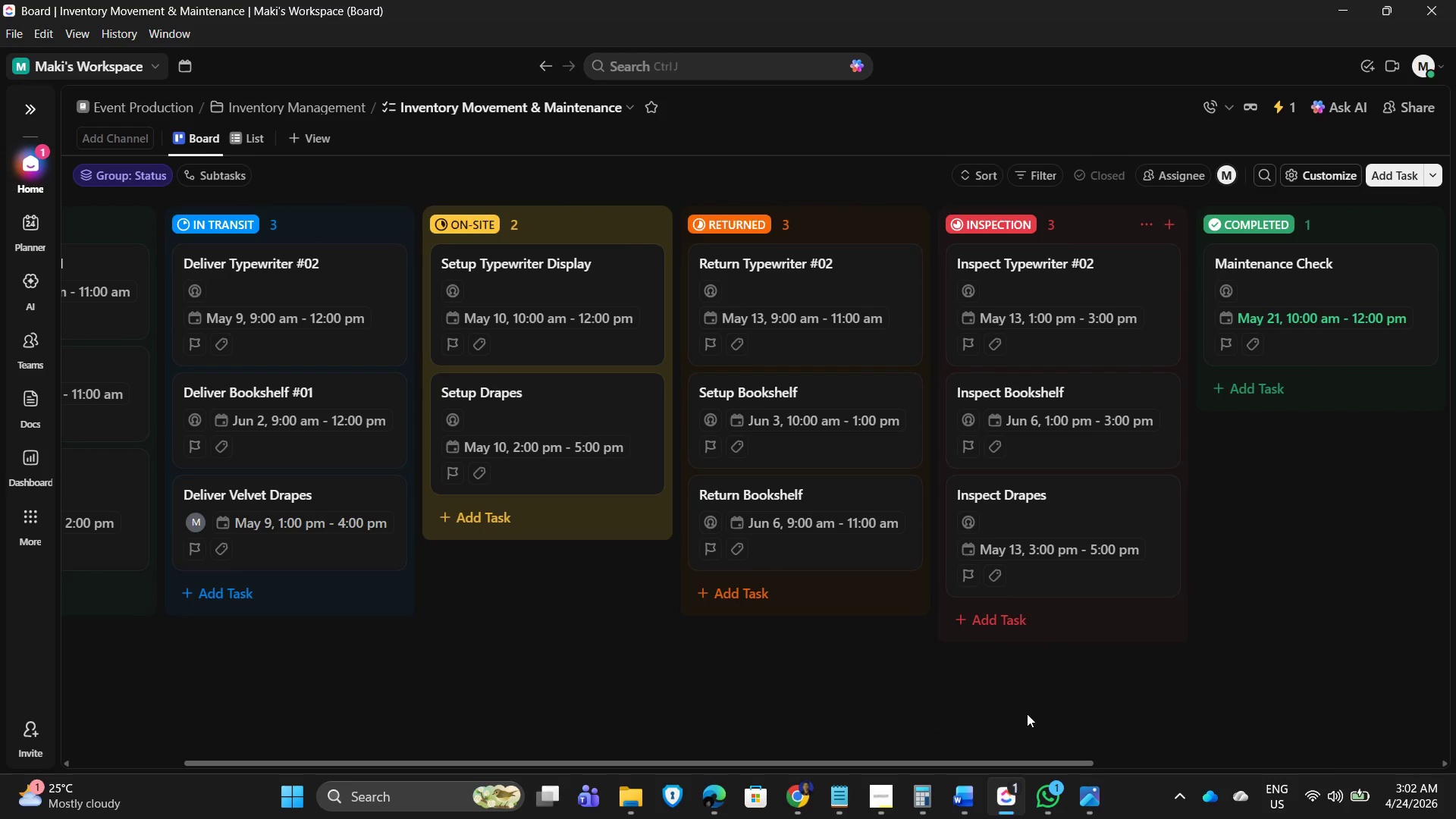 
key(PrintScreen)
 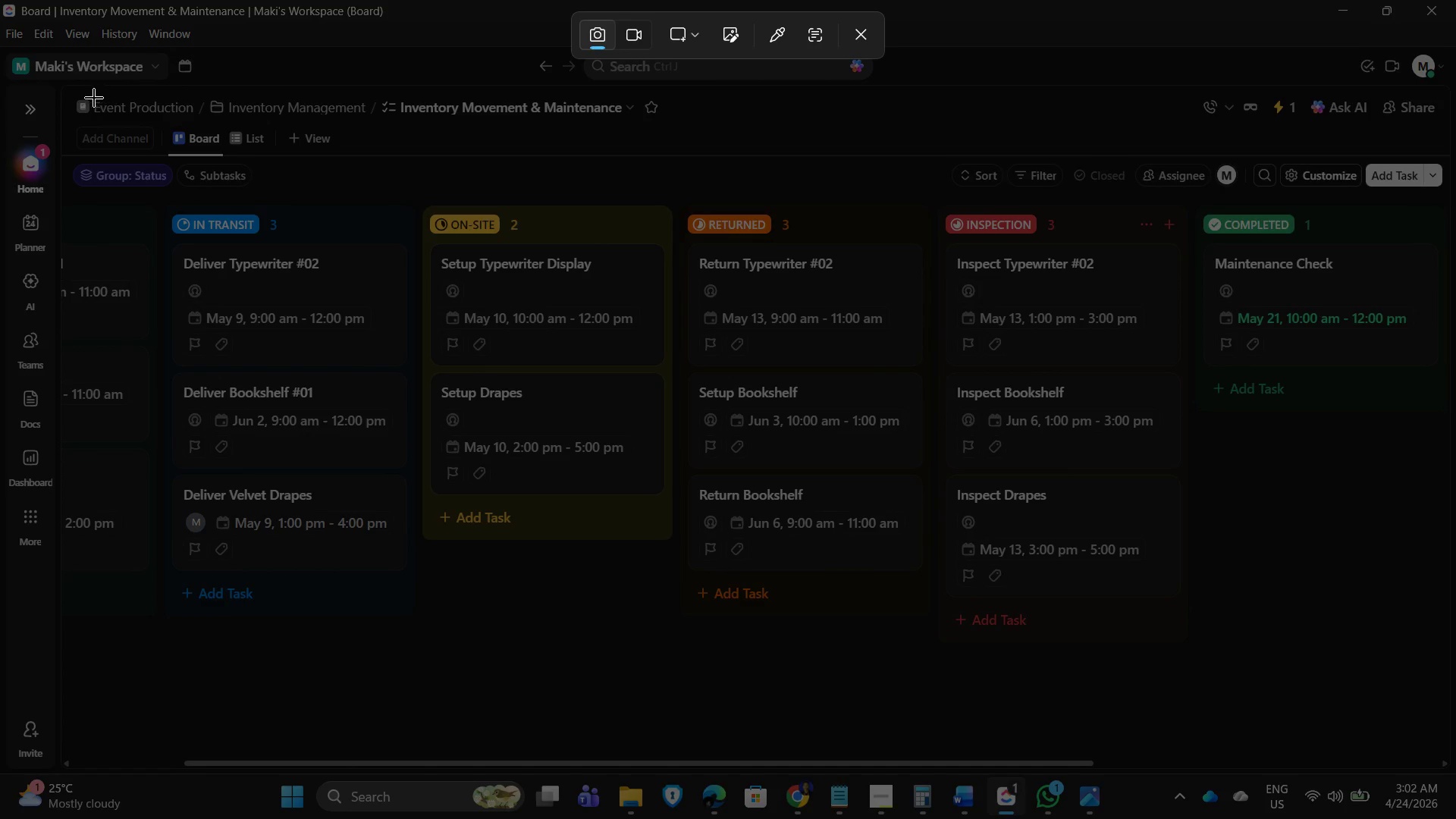 
left_click_drag(start_coordinate=[62, 86], to_coordinate=[1446, 758])
 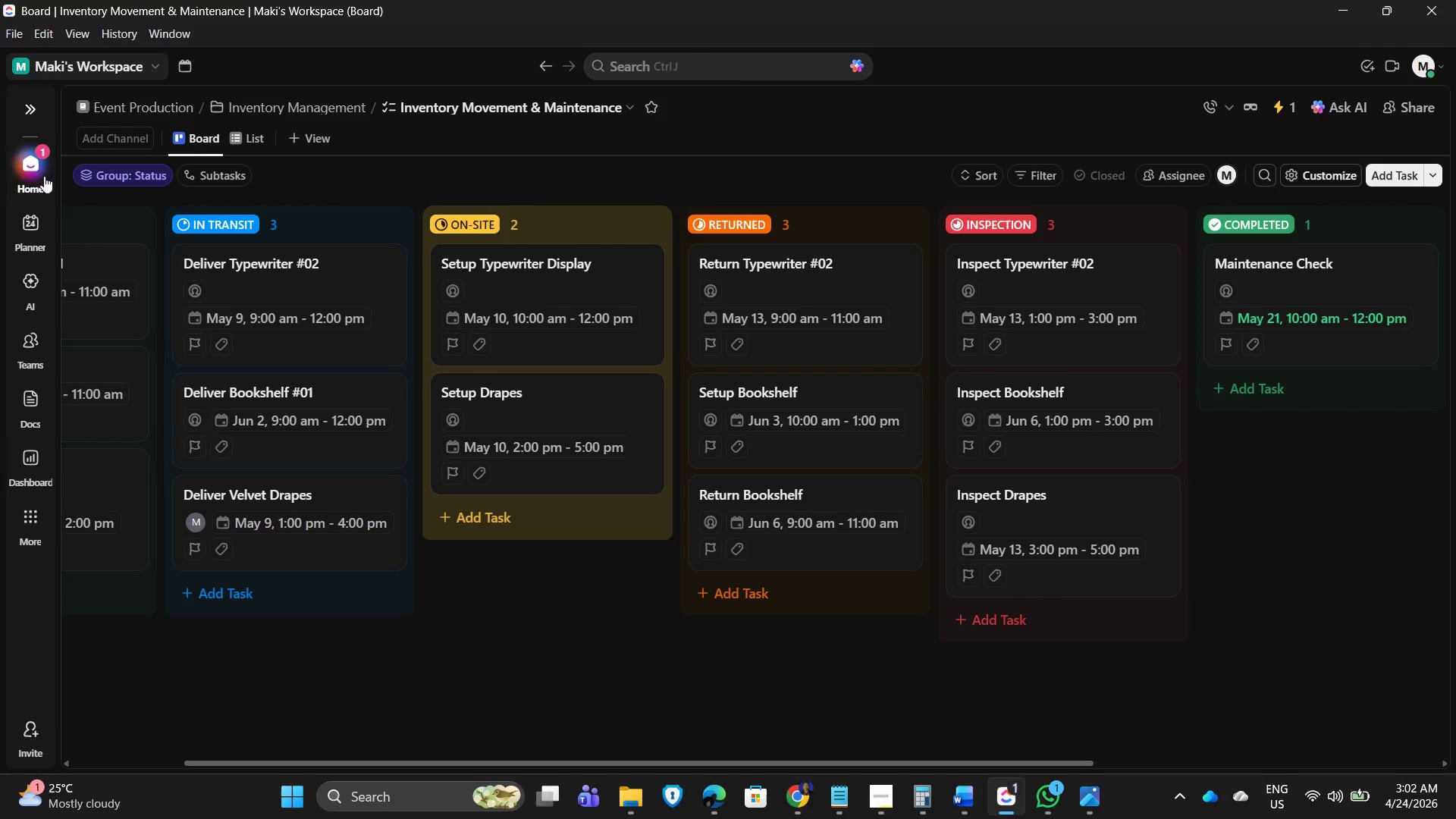 
left_click([33, 110])
 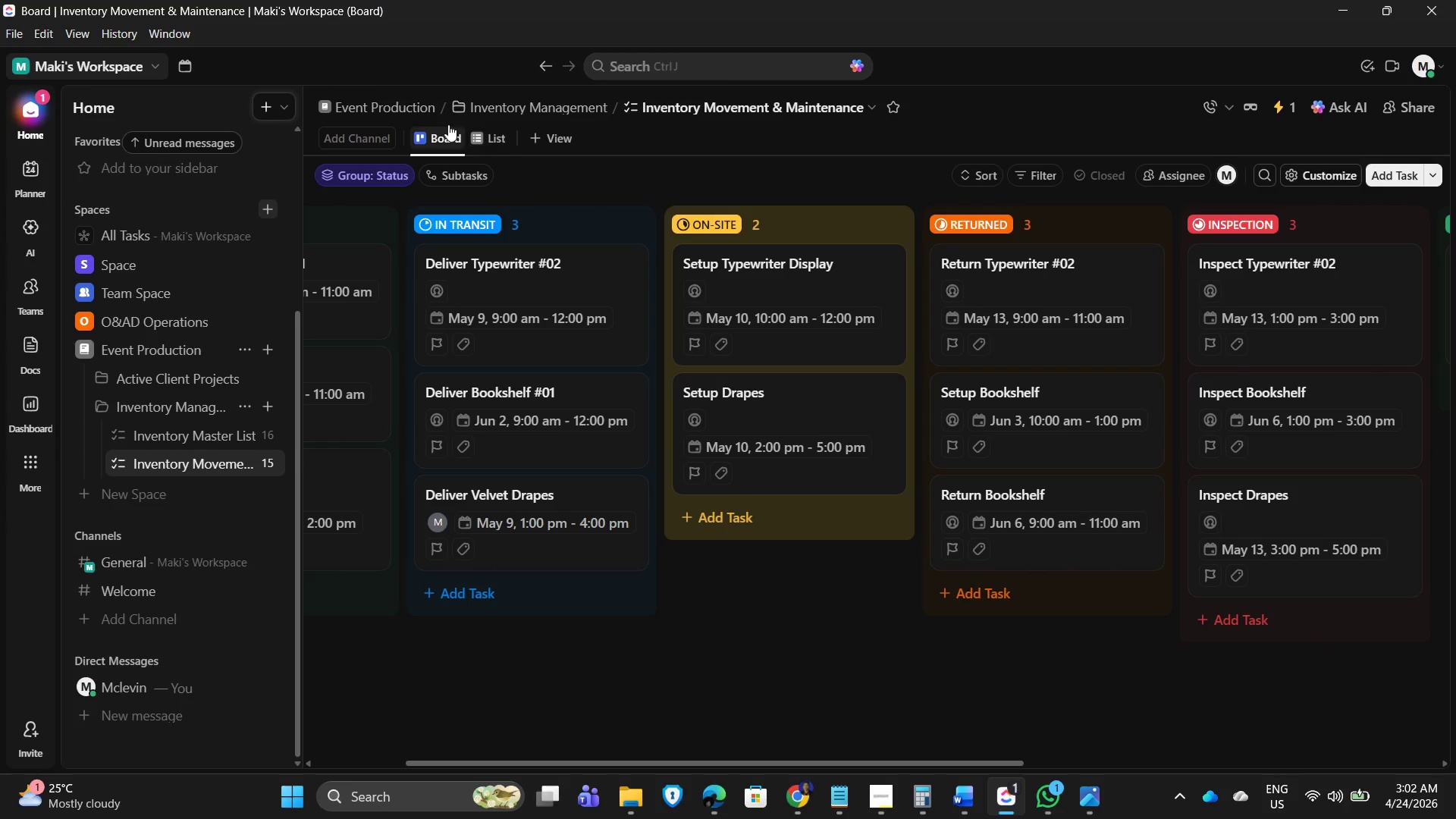 
wait(5.31)
 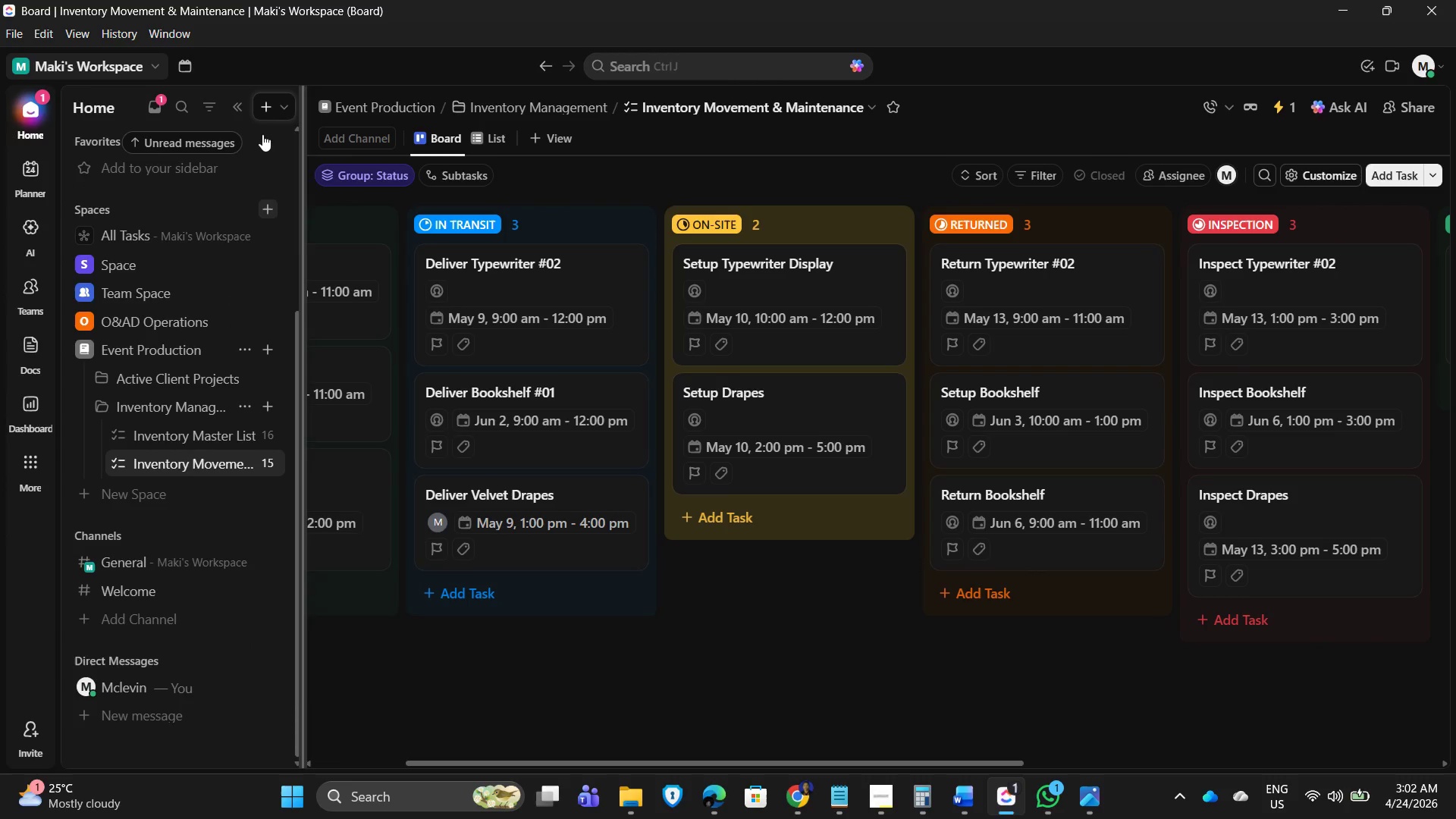 
left_click([872, 106])
 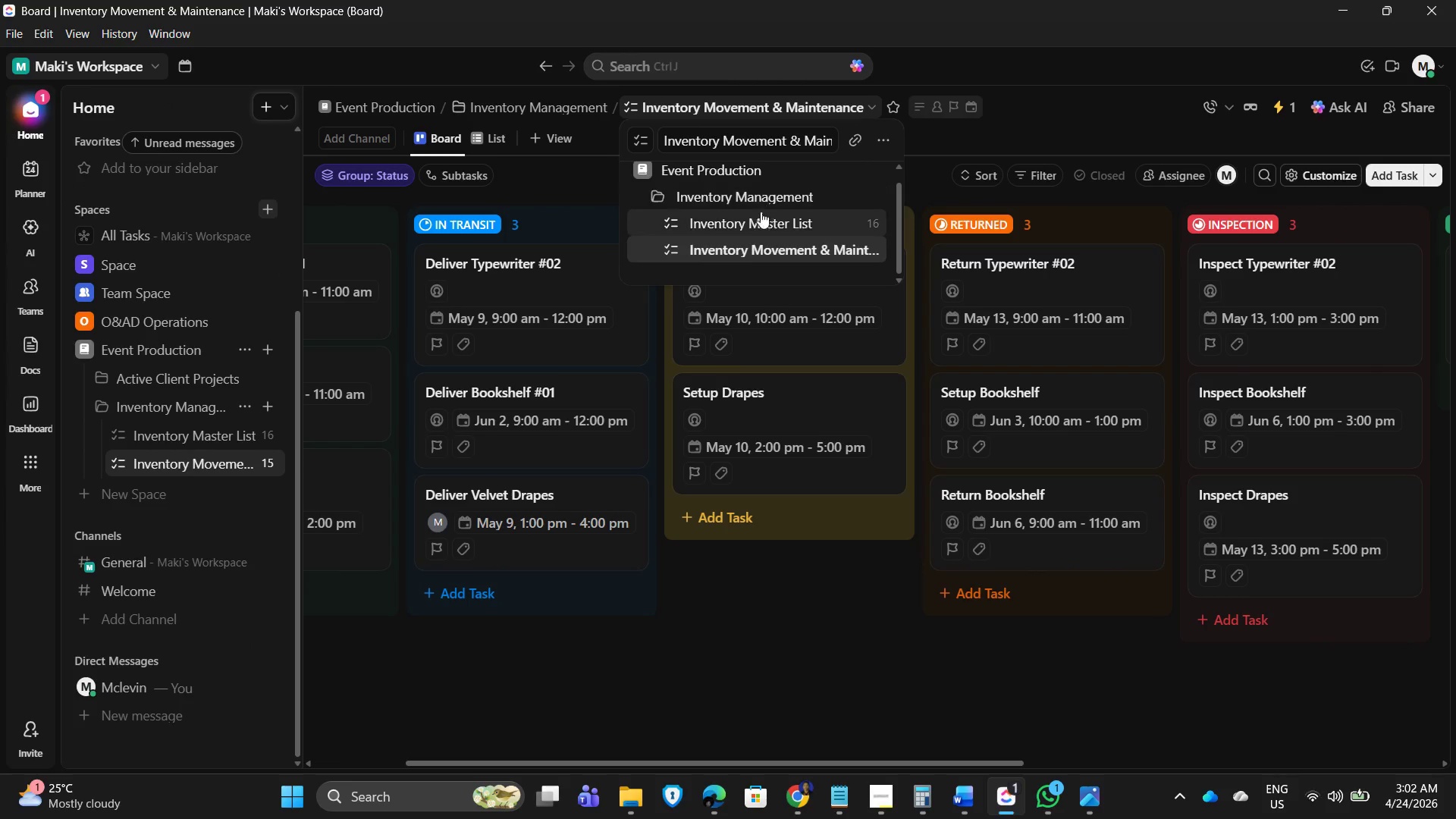 
left_click([754, 220])
 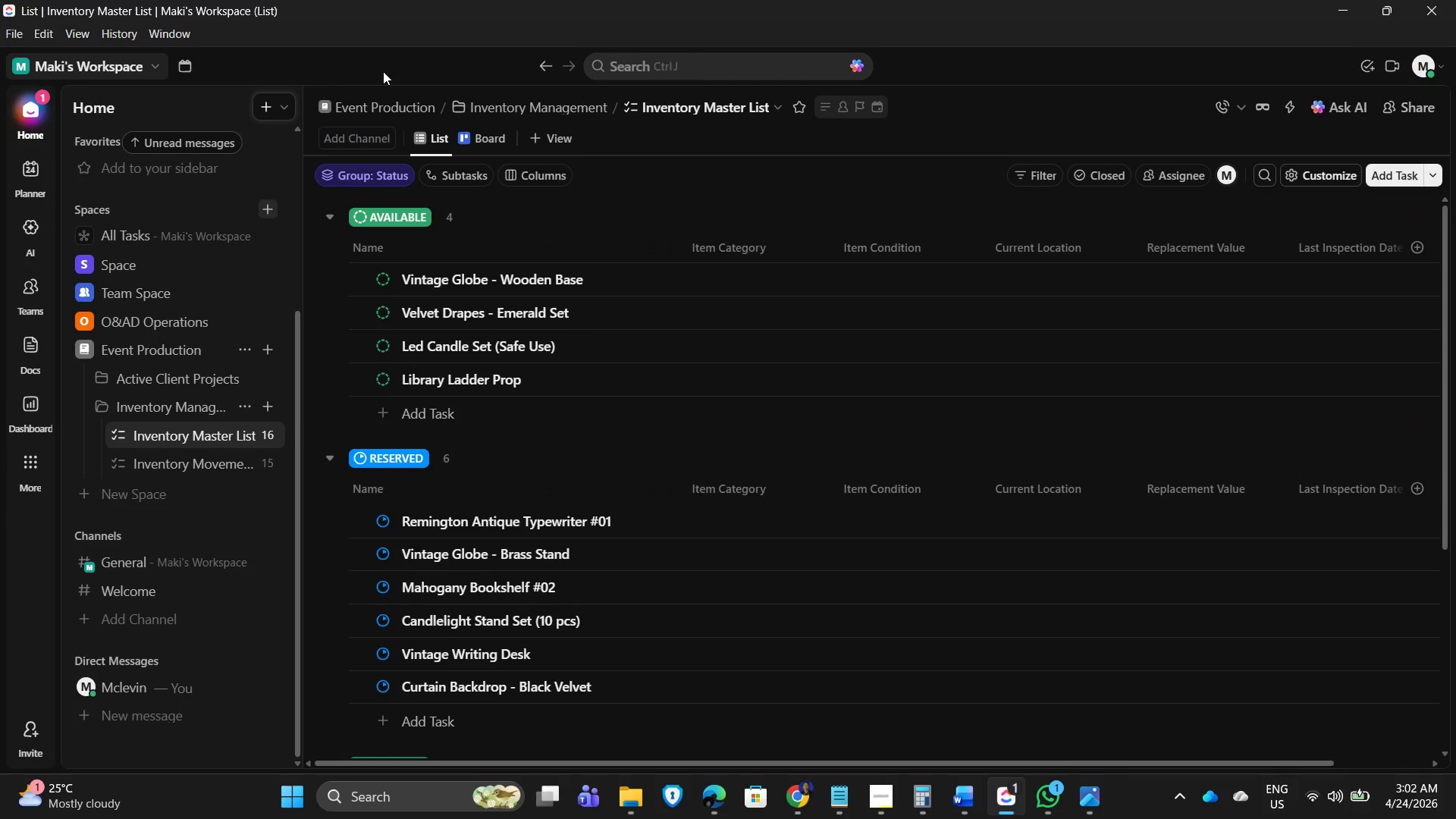 
left_click([312, 60])
 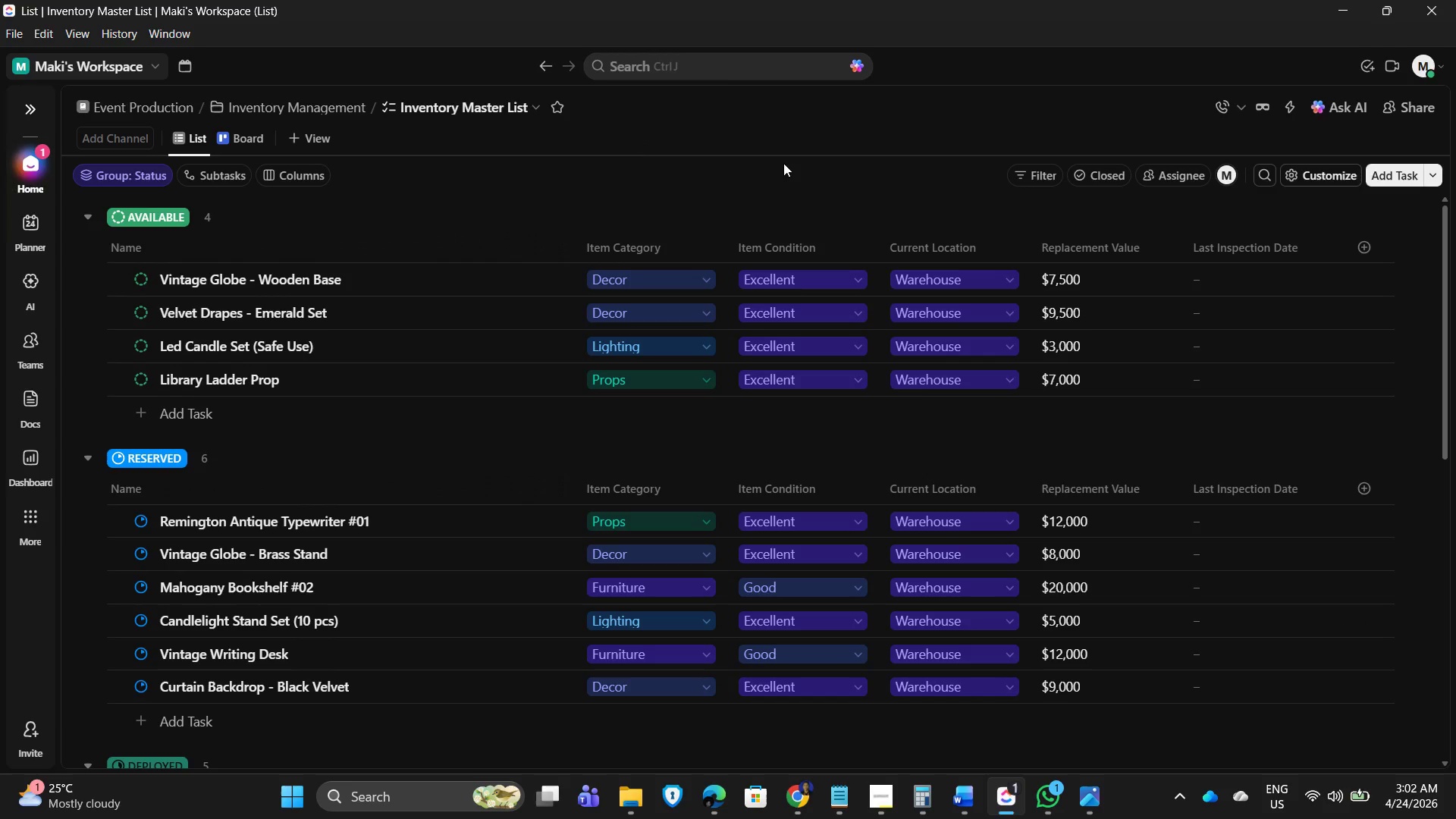 
left_click([247, 135])
 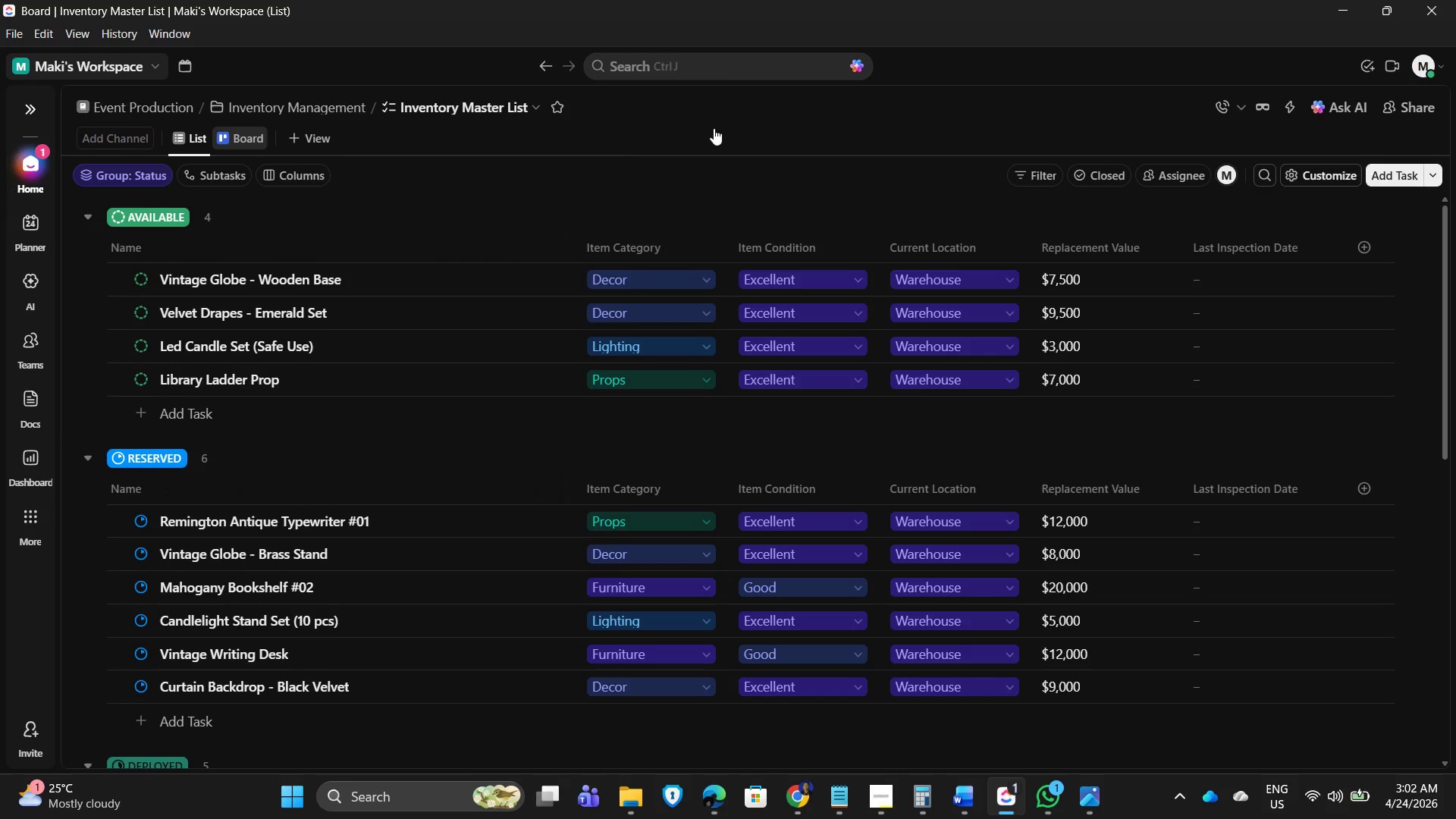 
mouse_move([791, 149])
 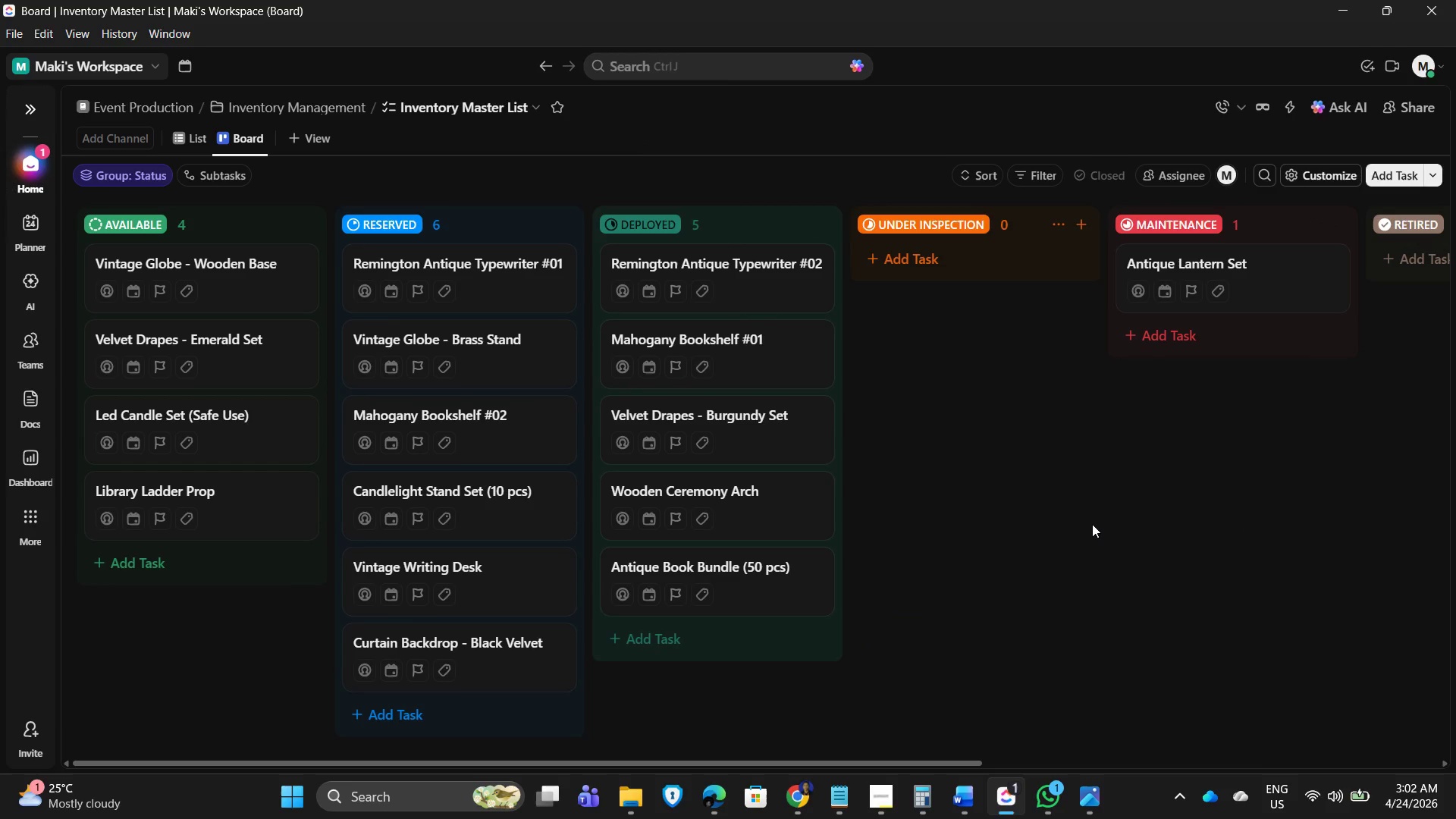 
key(PrintScreen)
 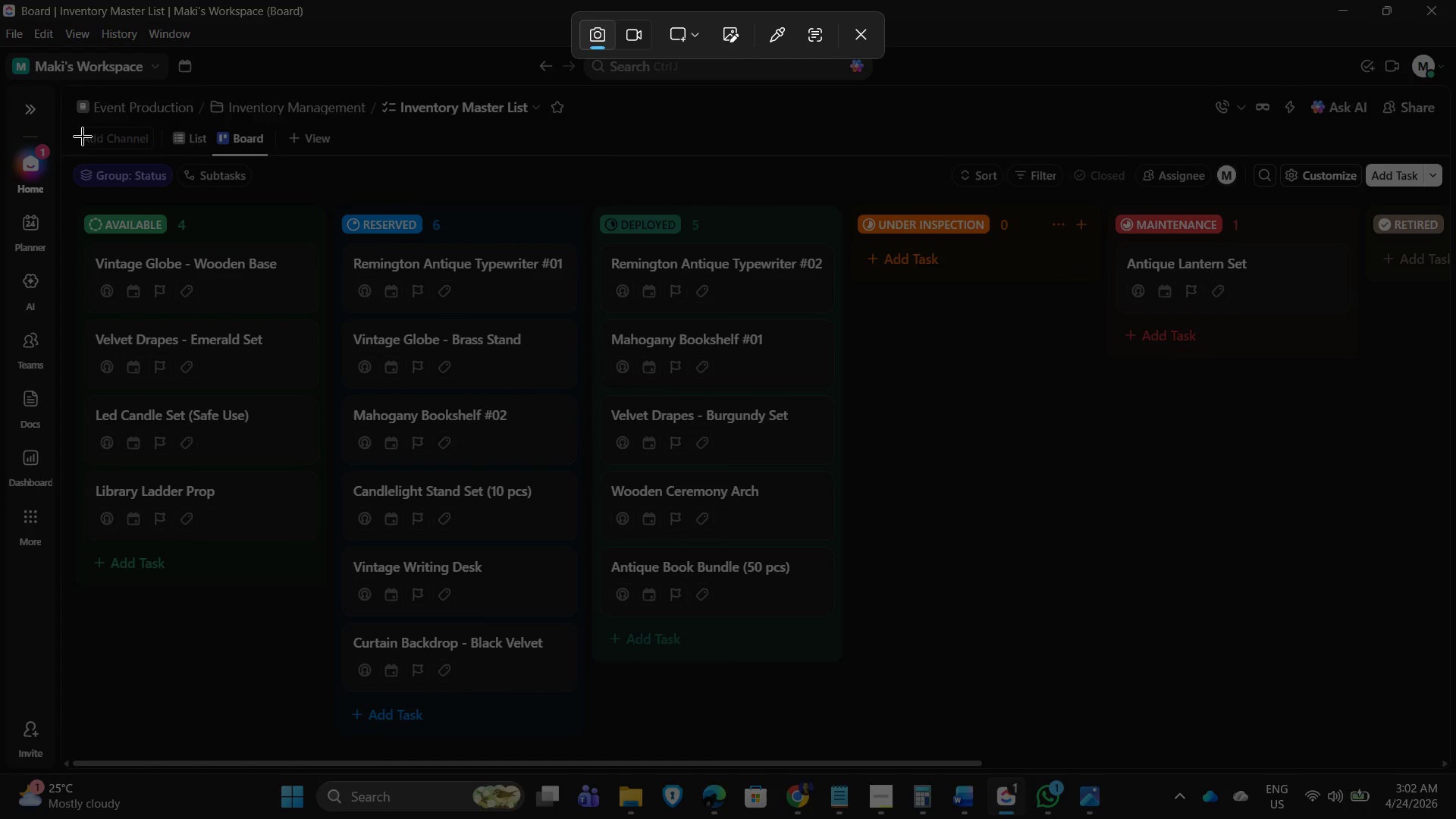 
left_click_drag(start_coordinate=[70, 85], to_coordinate=[1454, 743])
 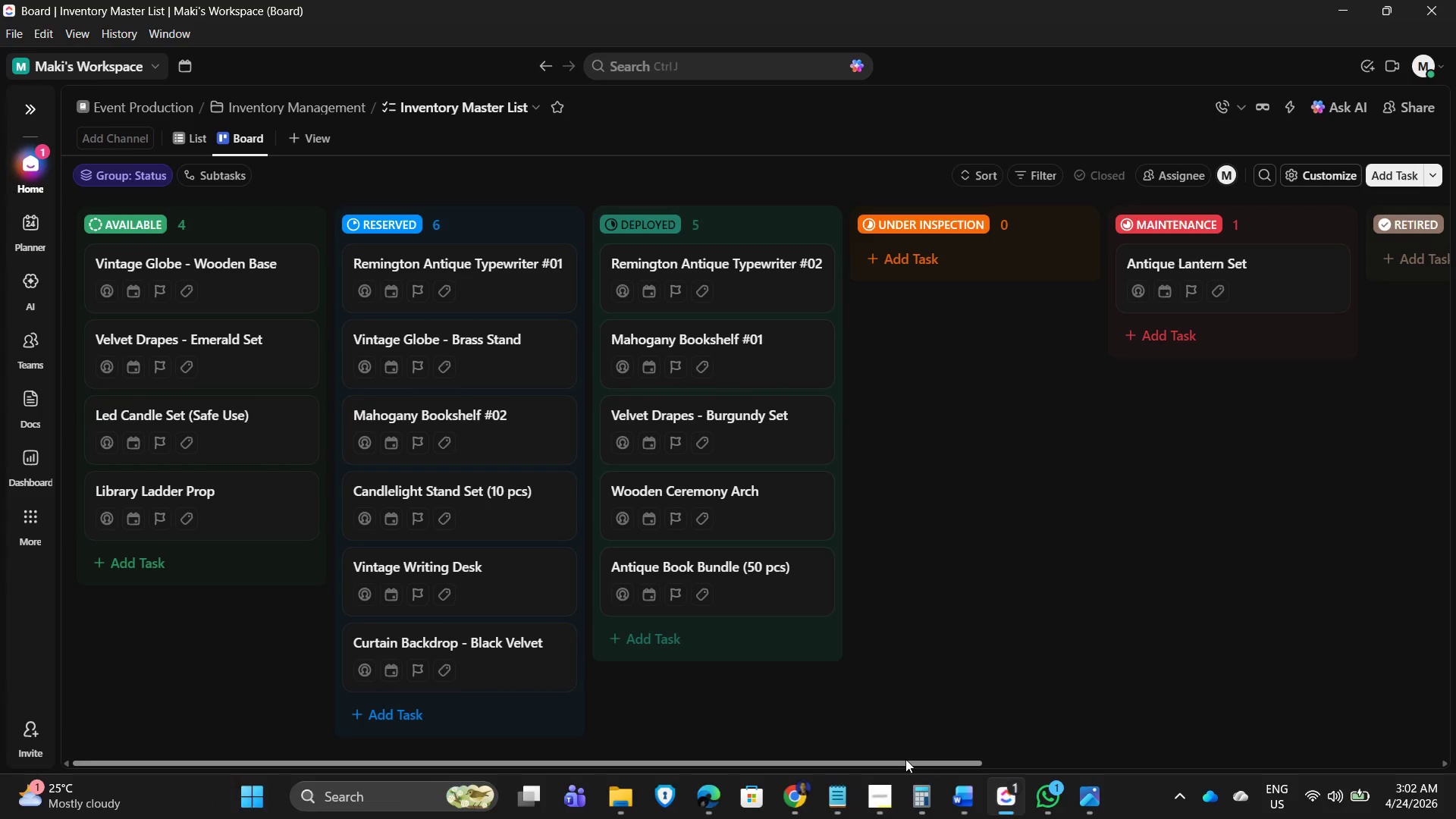 
left_click_drag(start_coordinate=[905, 759], to_coordinate=[694, 755])
 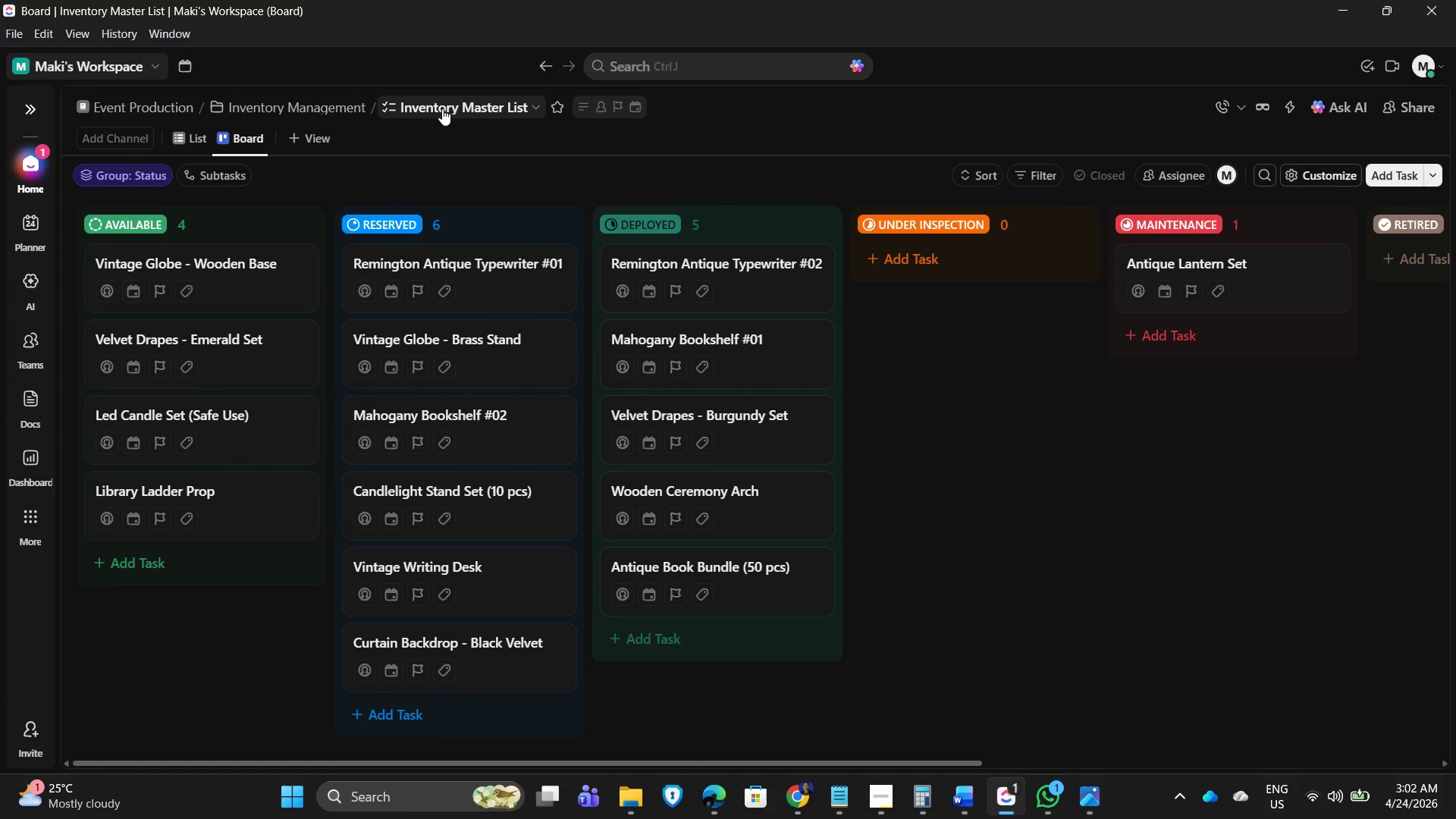 
left_click([336, 108])
 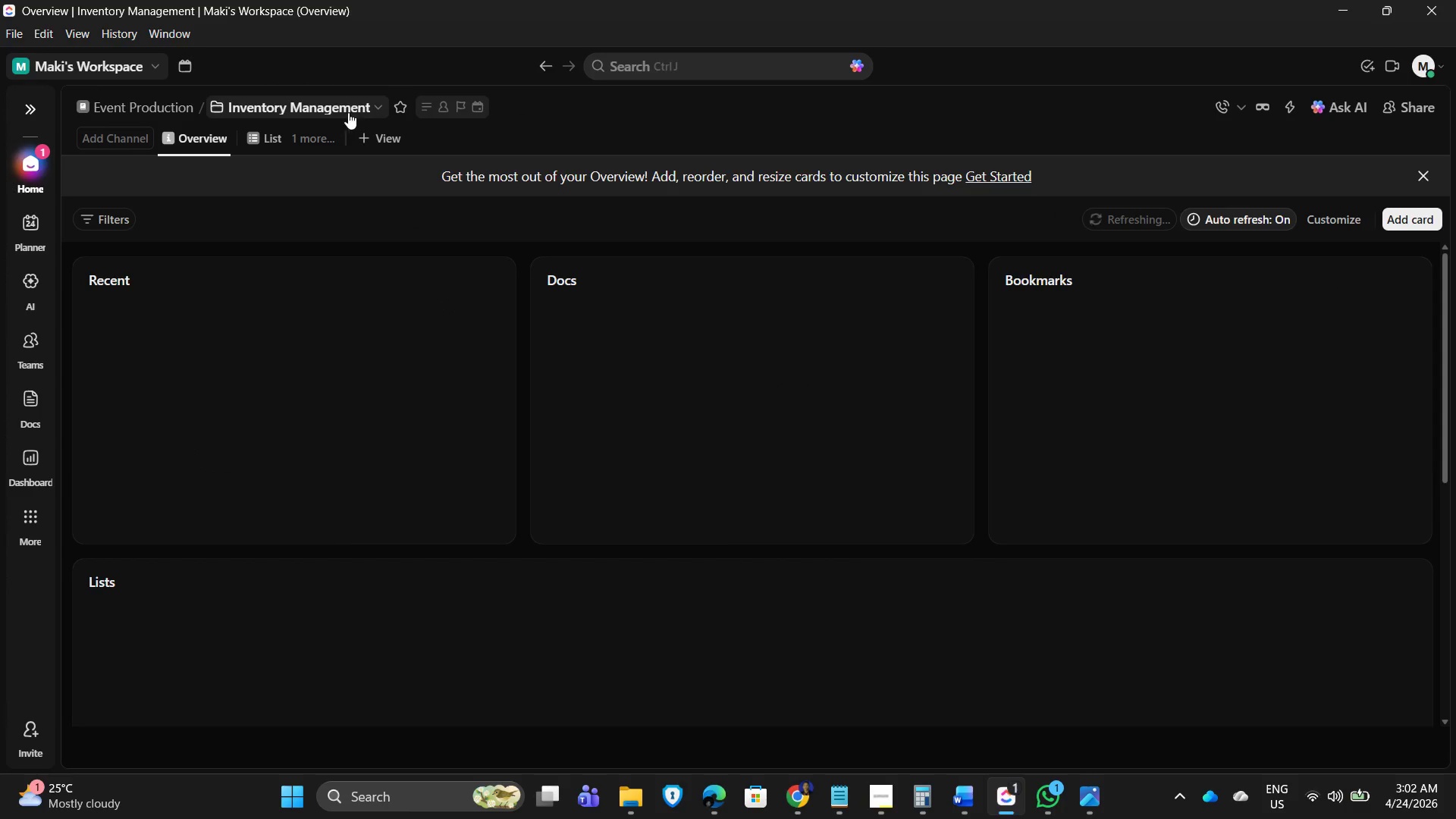 
left_click([367, 104])
 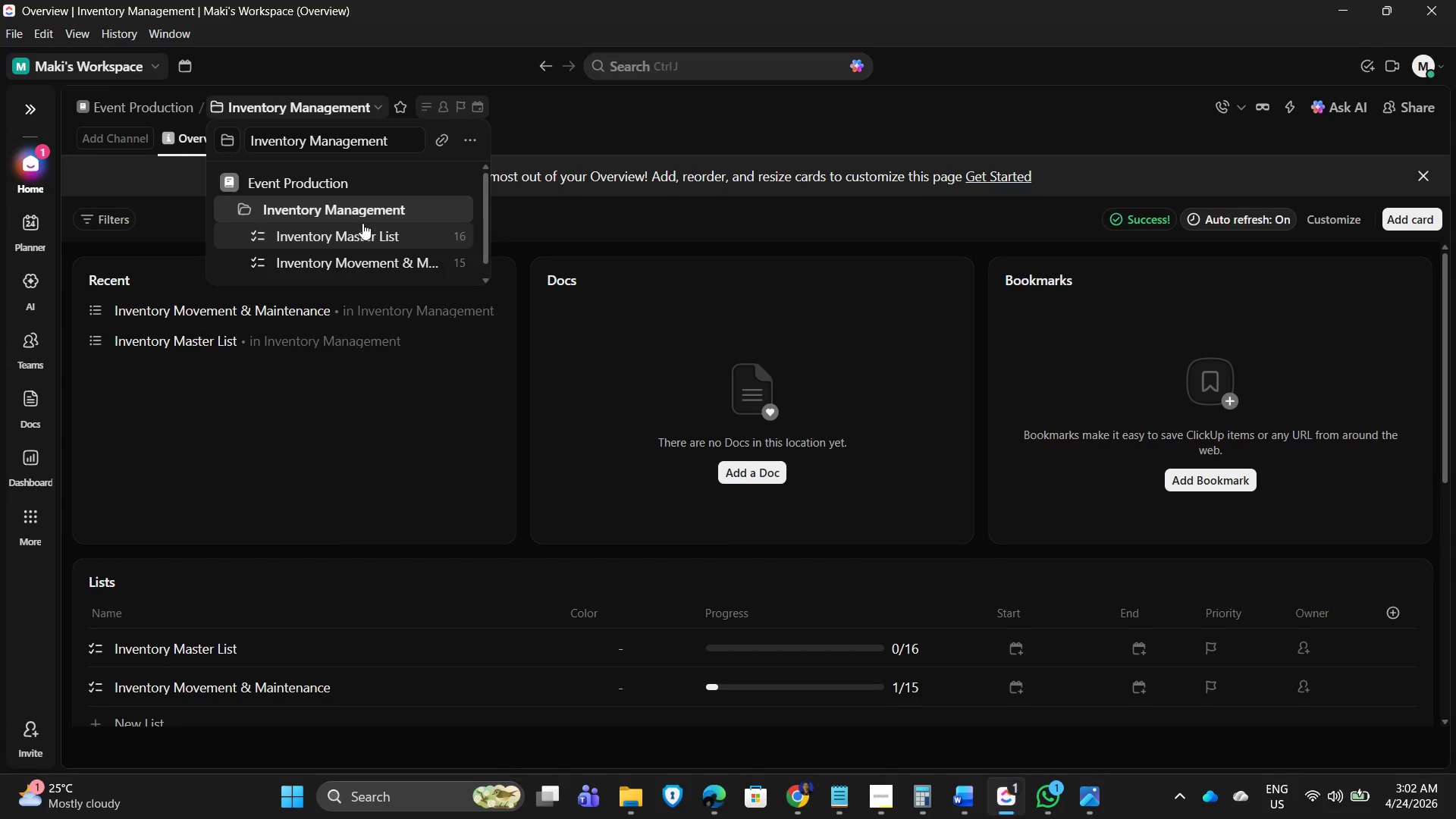 
left_click([339, 174])
 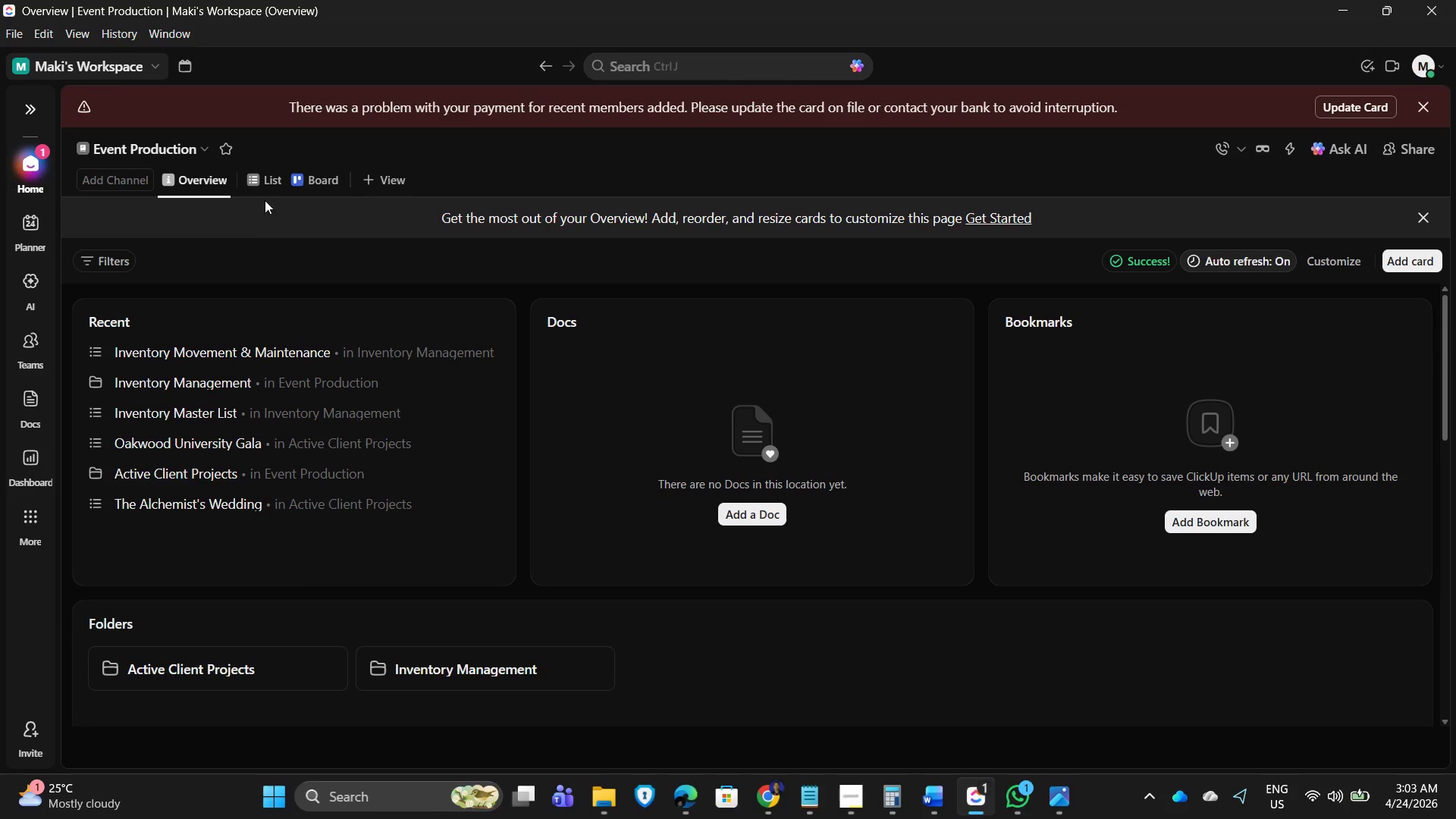 
wait(6.39)
 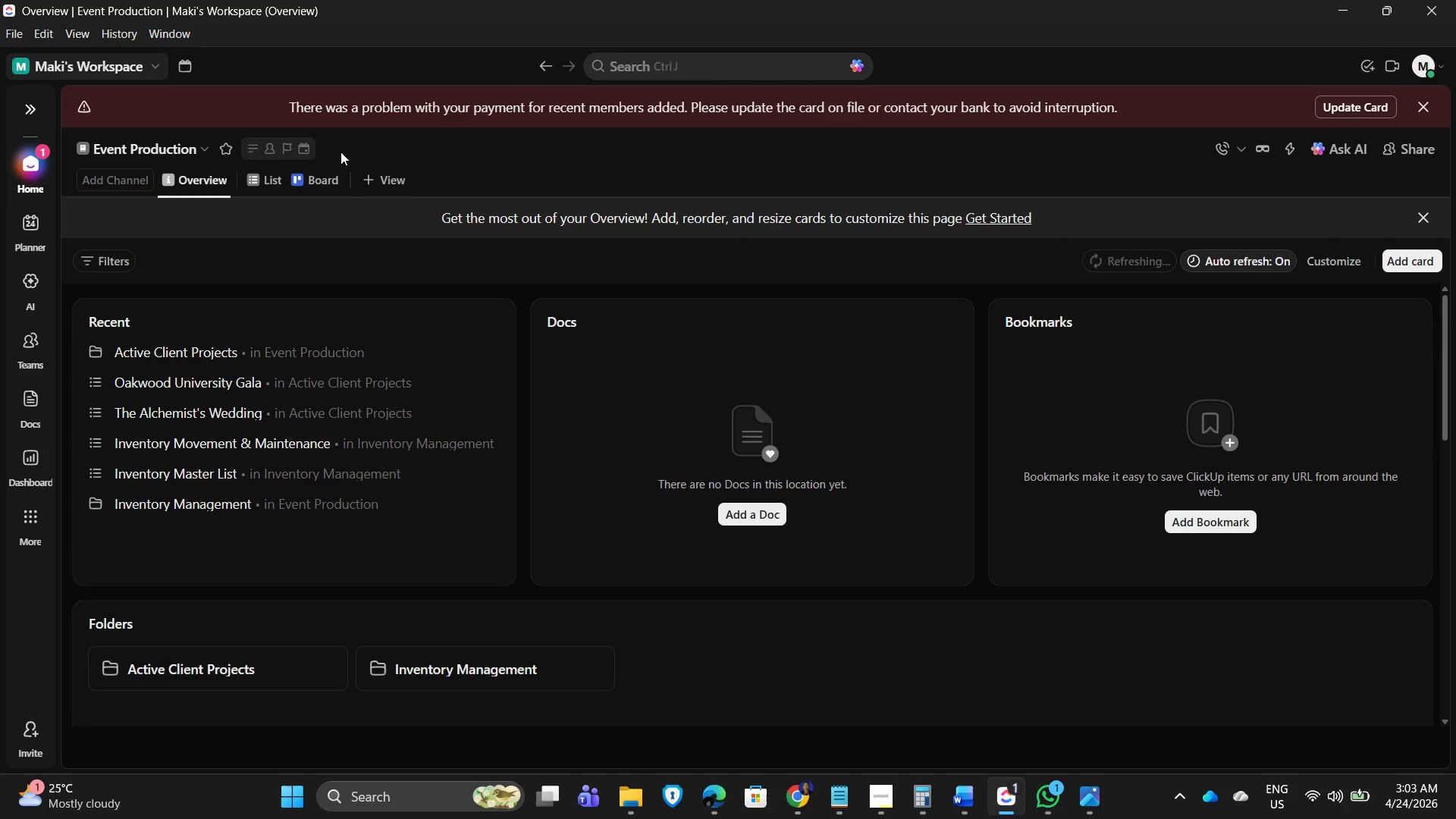 
left_click([27, 101])
 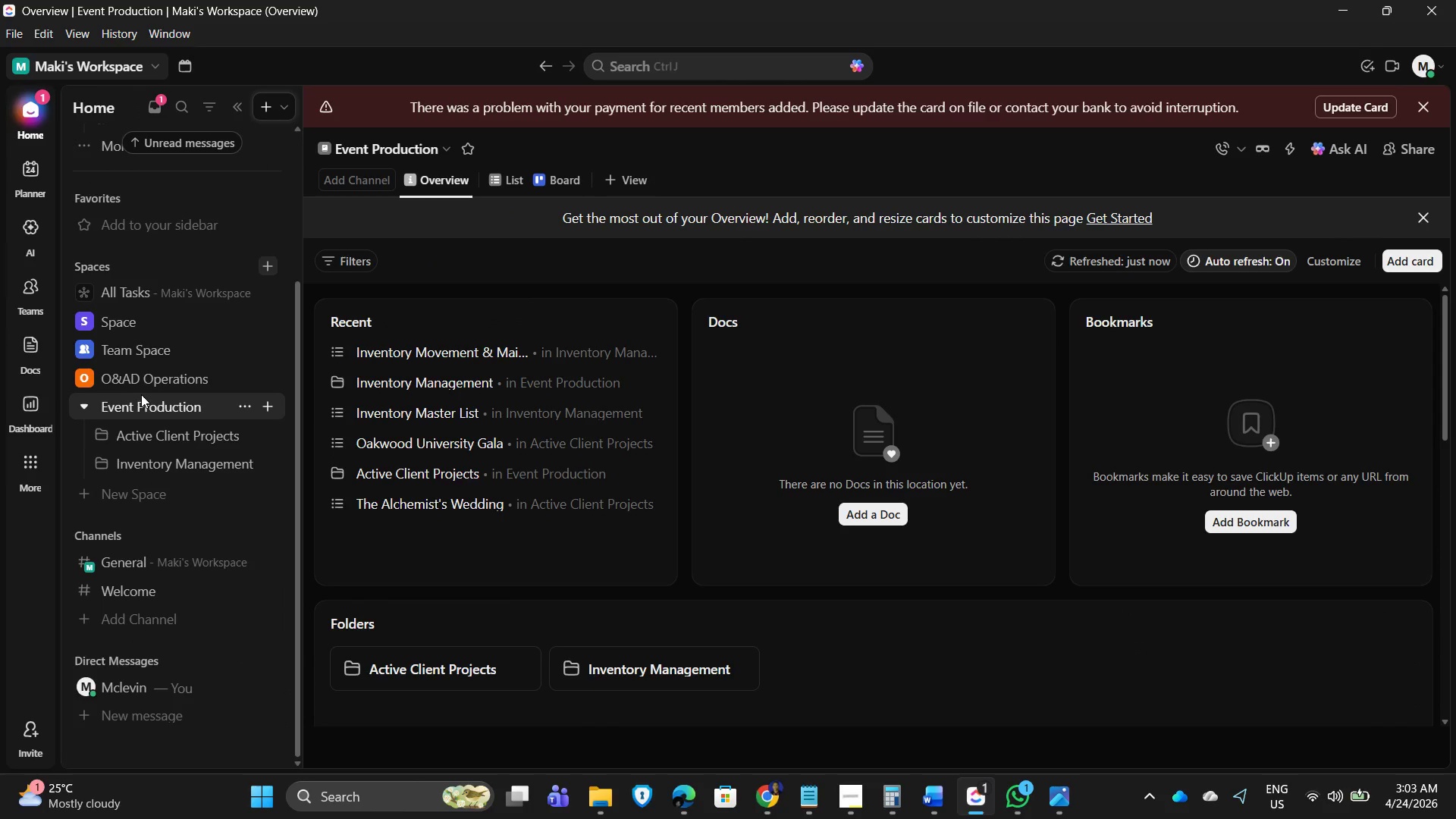 
left_click([172, 429])
 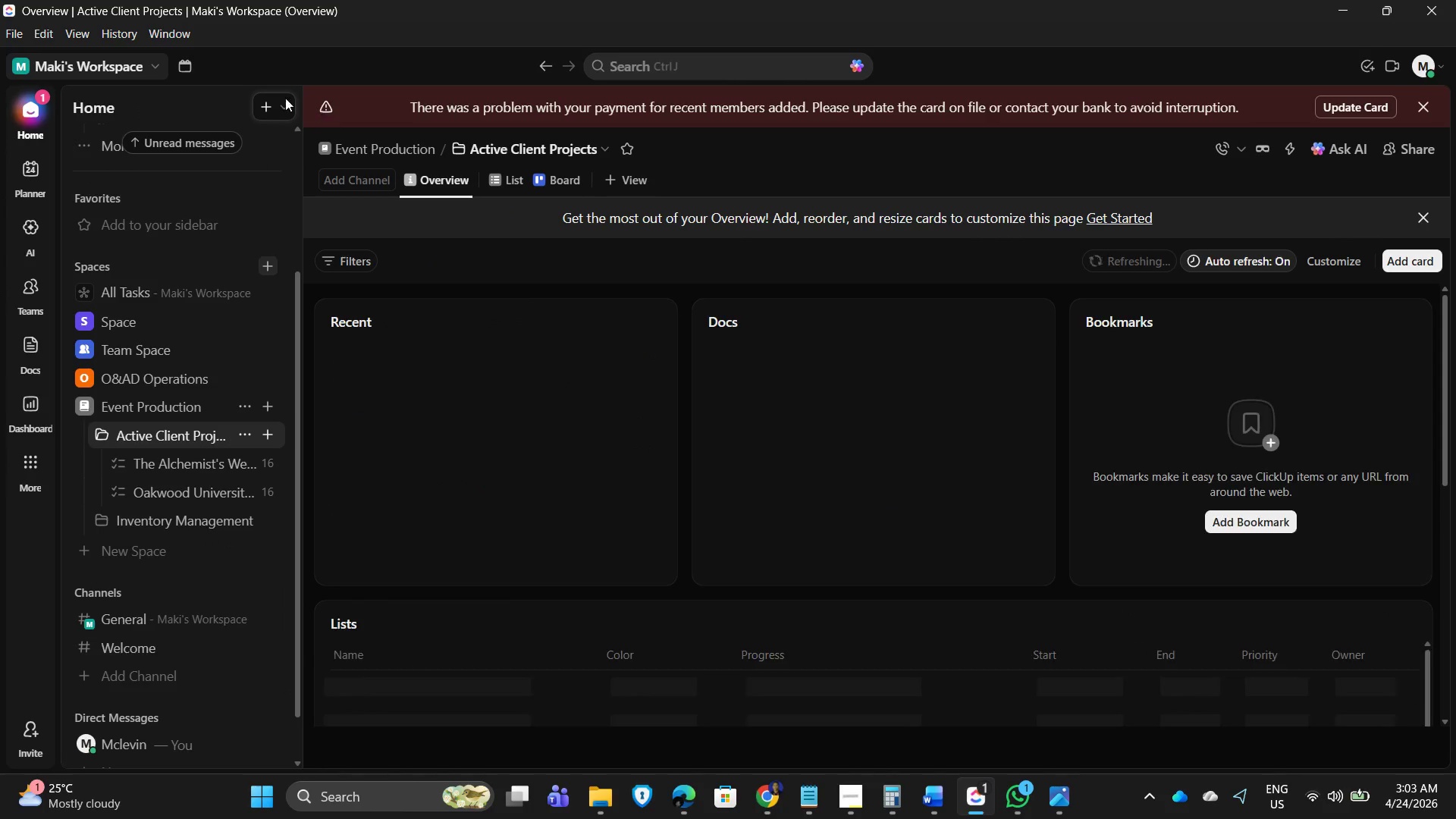 
left_click([240, 100])
 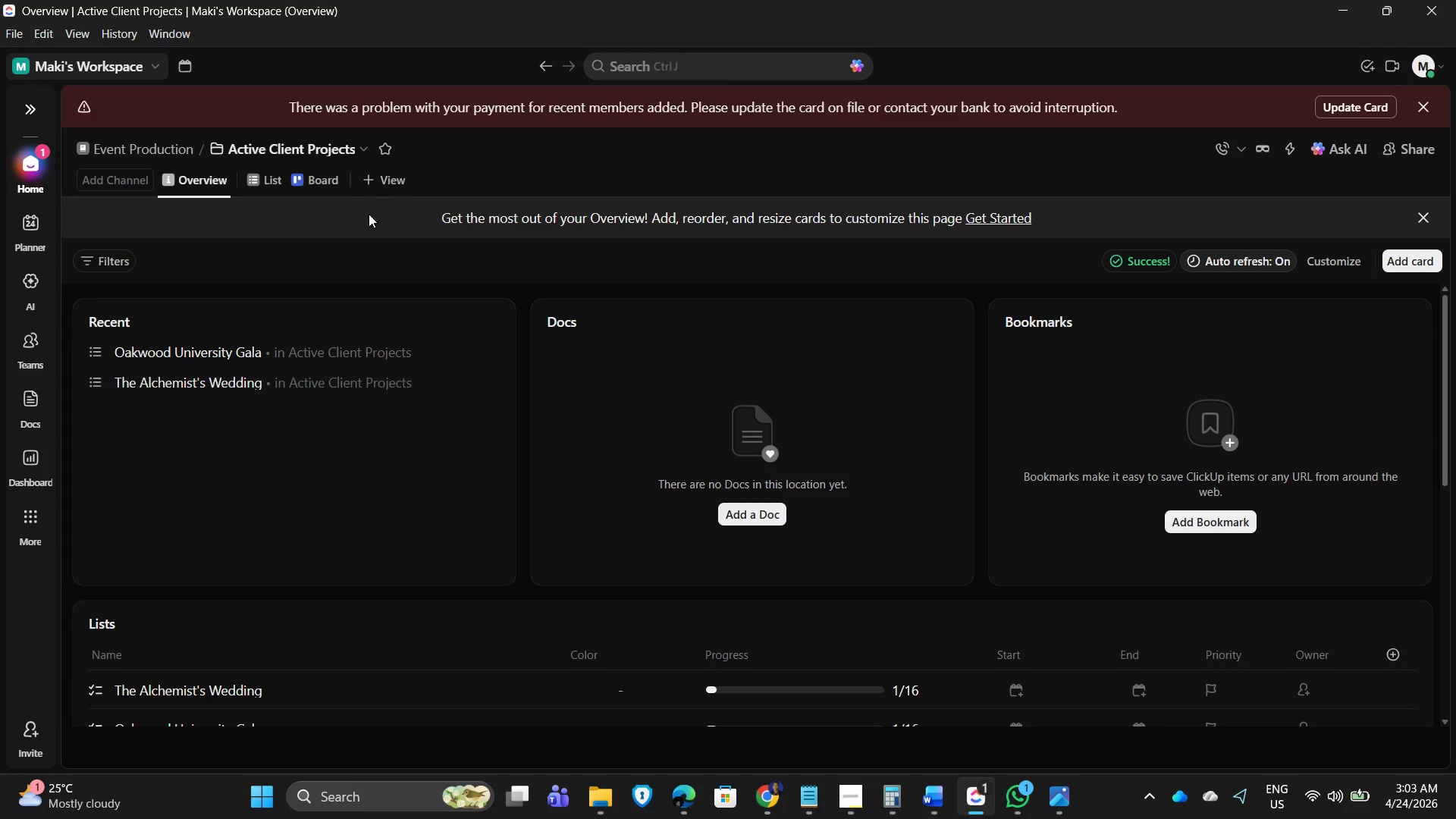 
left_click_drag(start_coordinate=[363, 149], to_coordinate=[367, 148])
 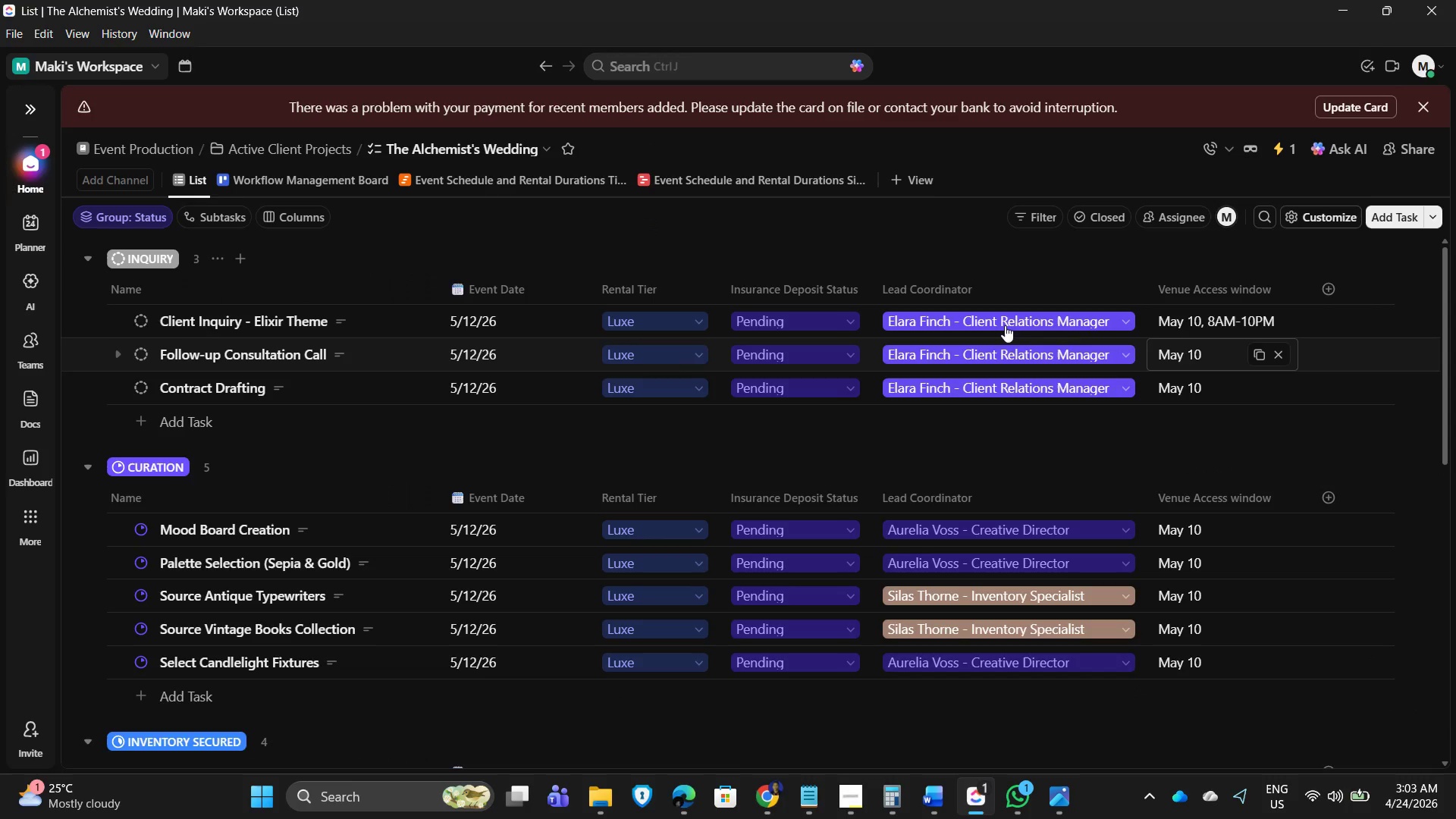 
left_click([311, 178])
 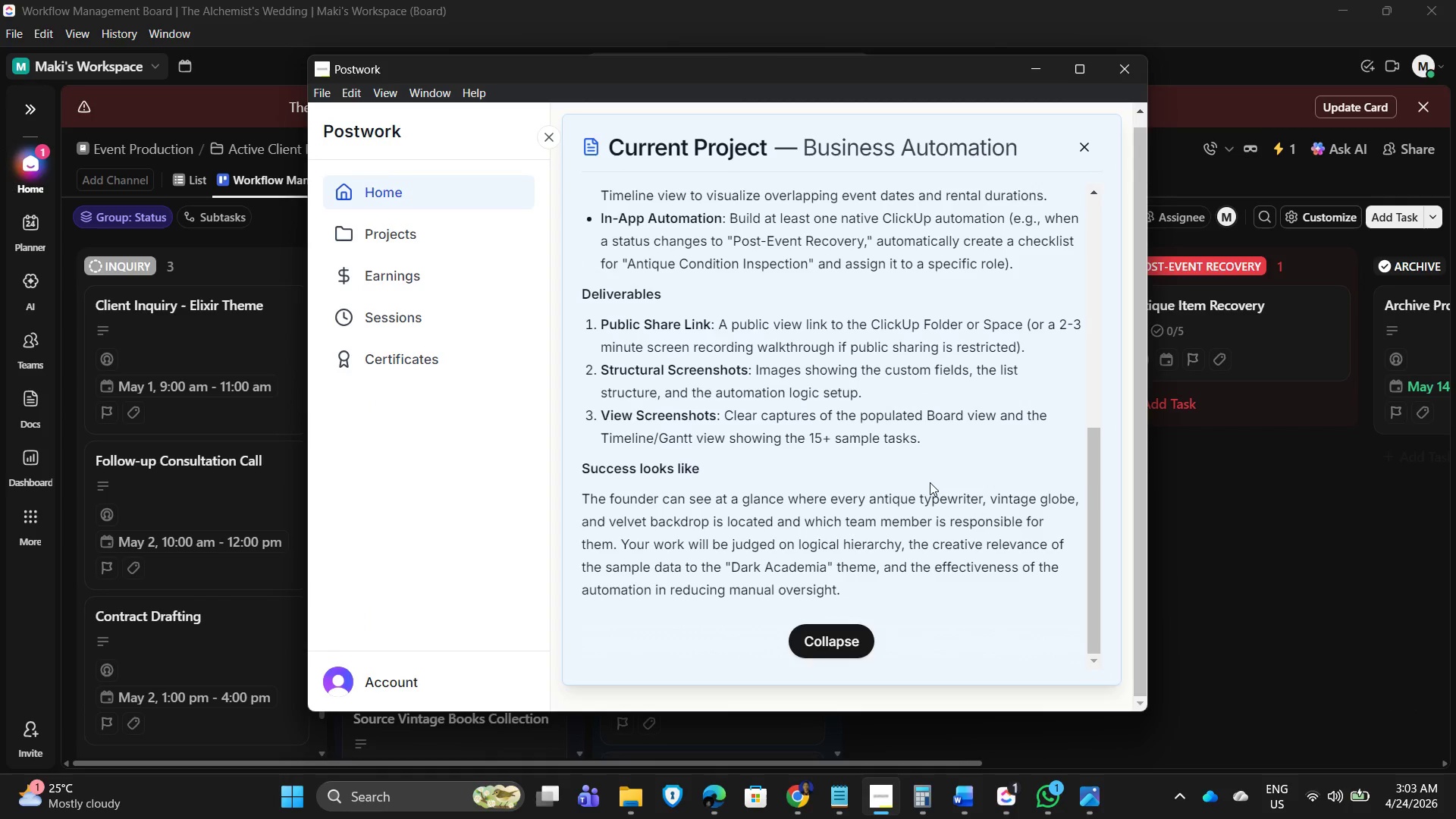 
wait(10.03)
 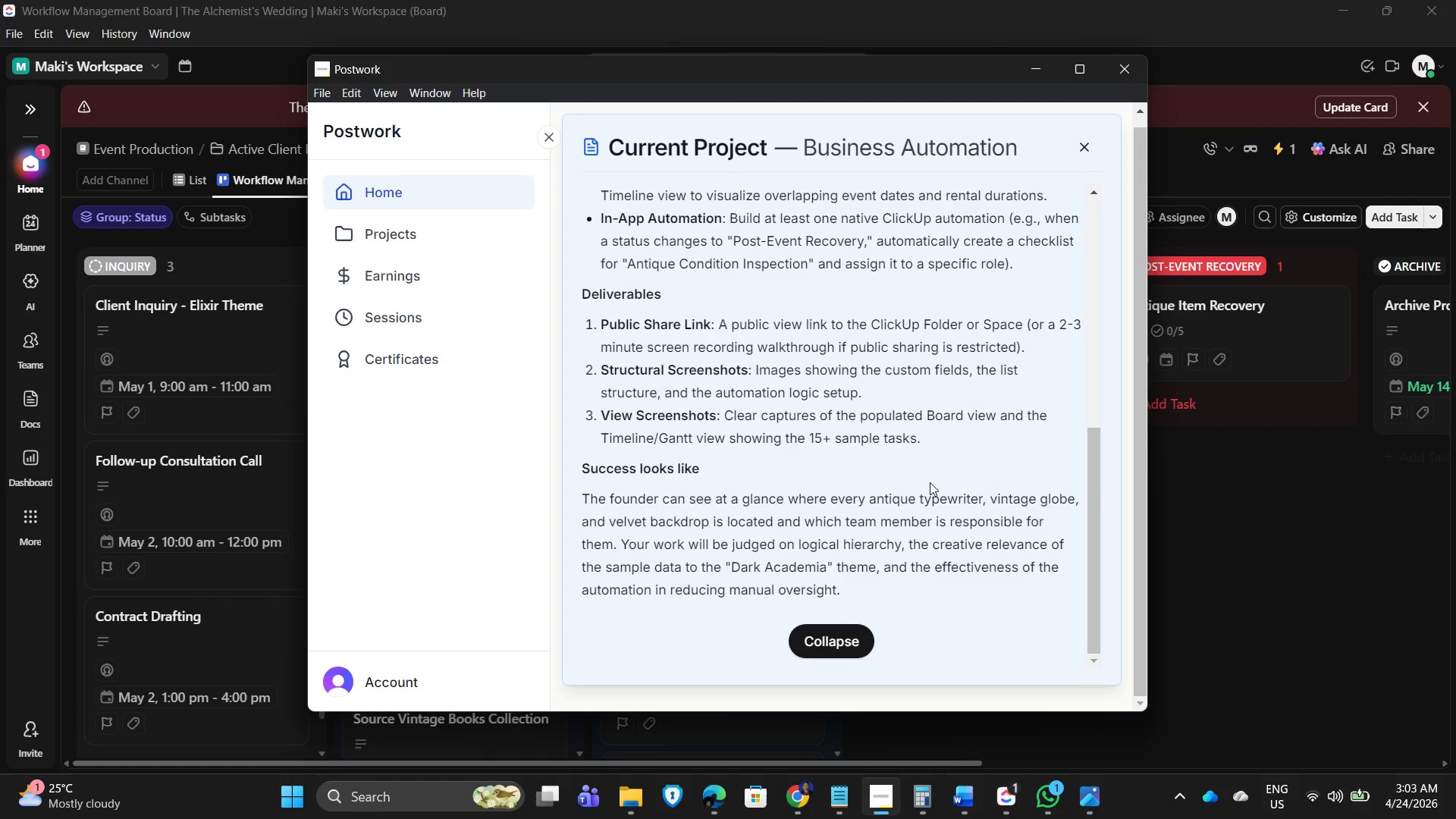 
scroll: coordinate [1385, 494], scroll_direction: down, amount: 5.0
 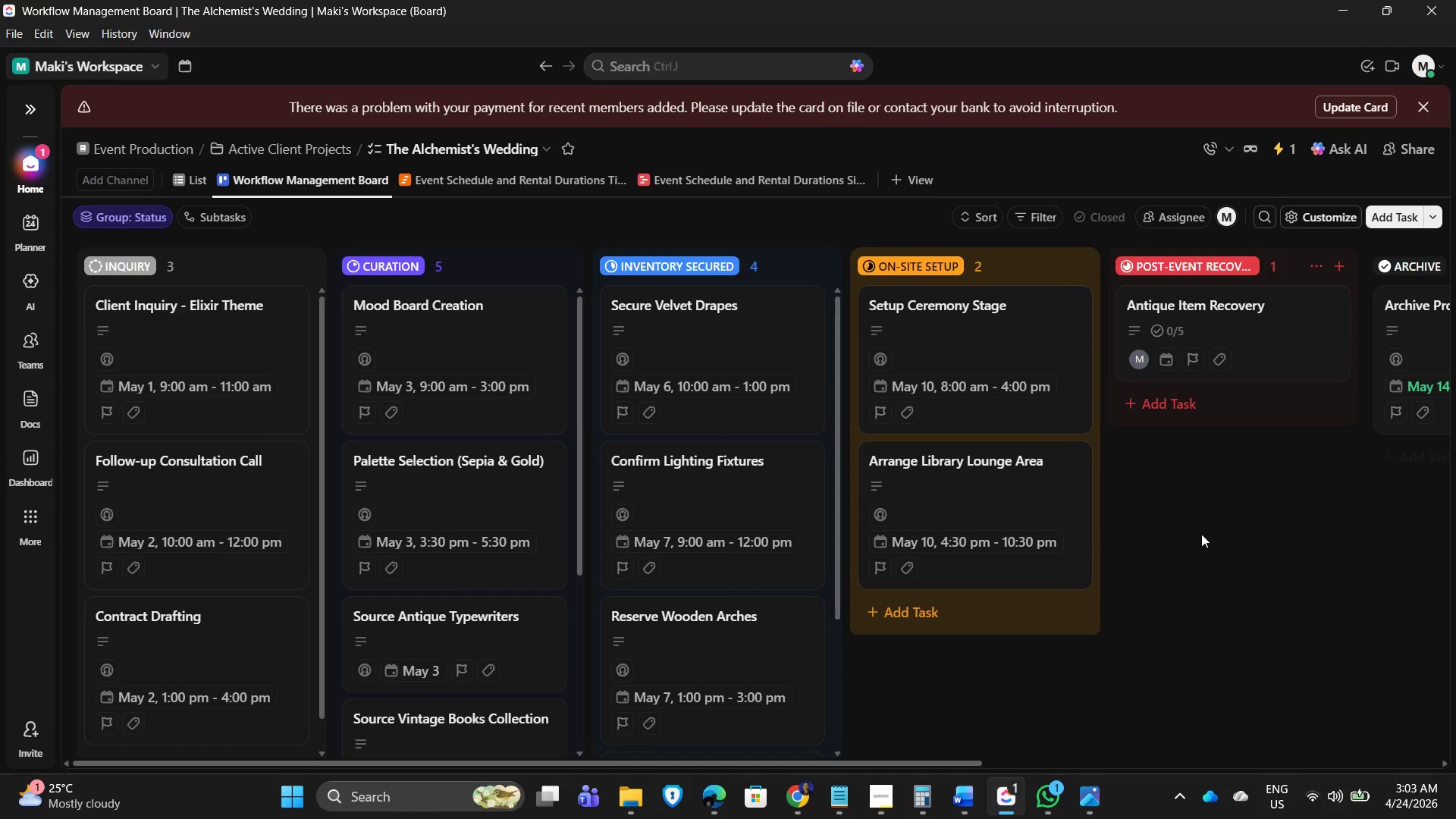 
hold_key(key=ControlLeft, duration=0.73)
scroll: coordinate [1215, 511], scroll_direction: down, amount: 3.0
 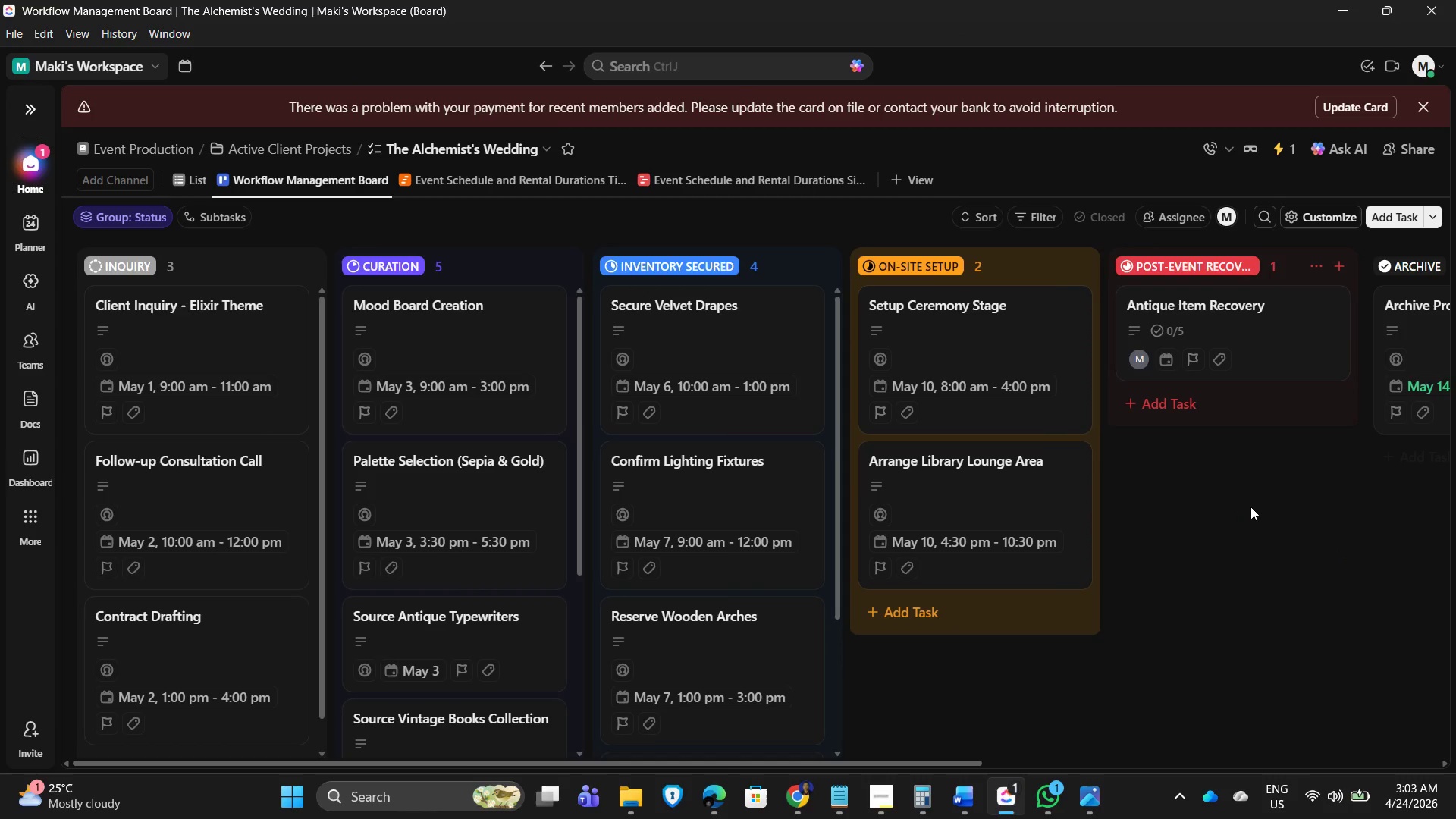 
key(PrintScreen)
 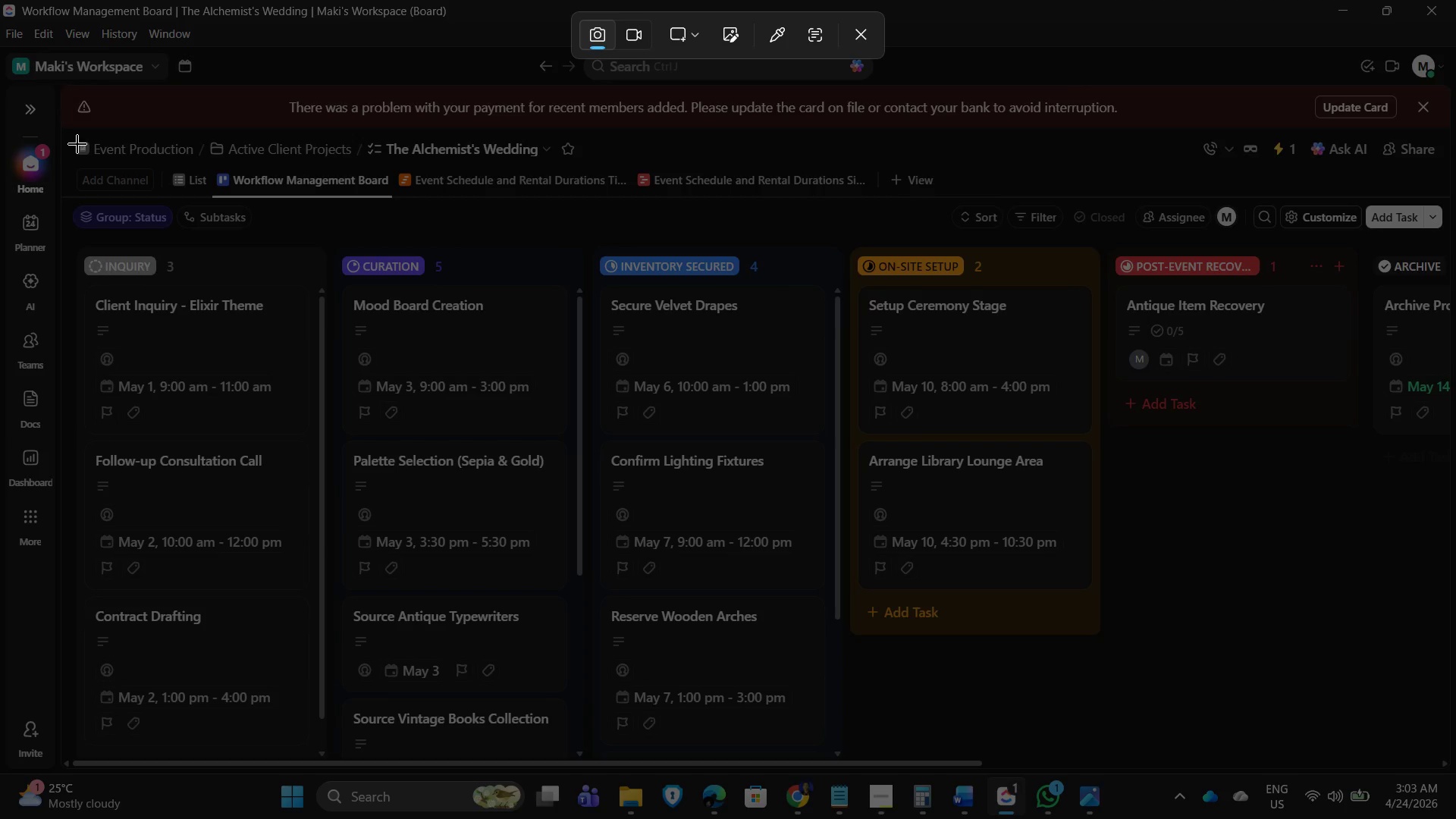 
left_click_drag(start_coordinate=[64, 127], to_coordinate=[1455, 760])
 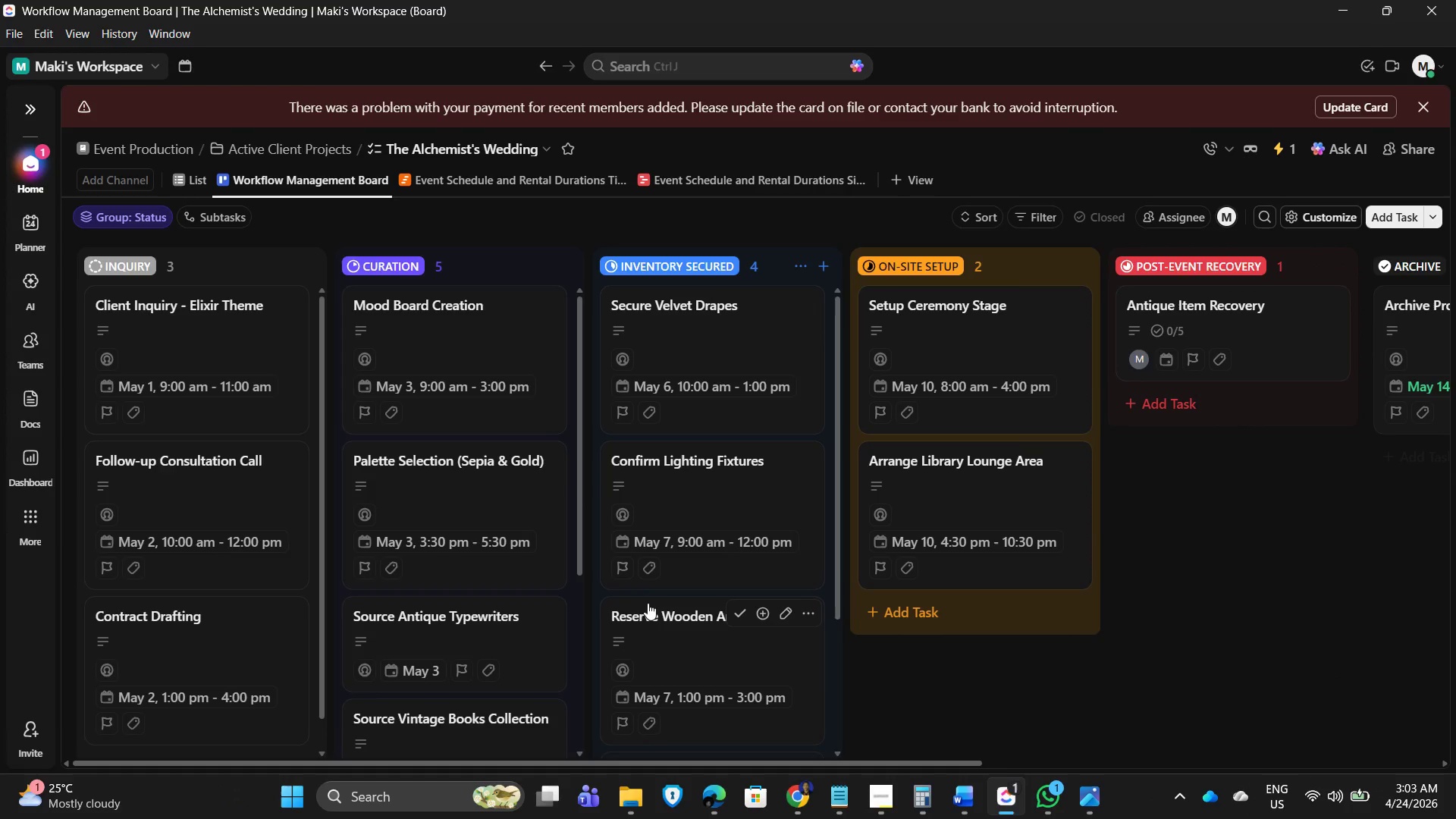 
scroll: coordinate [240, 567], scroll_direction: down, amount: 14.0
 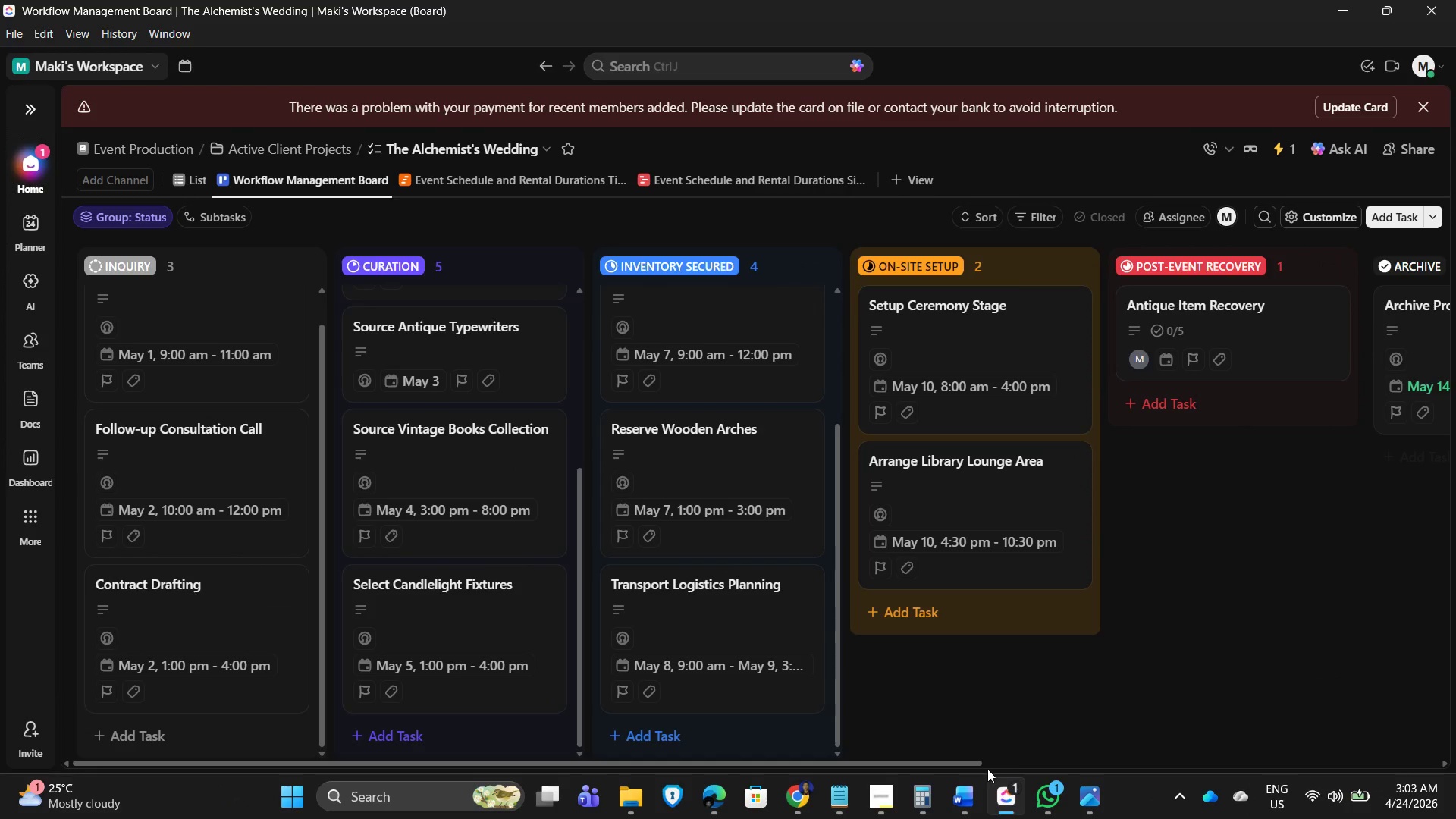 
left_click_drag(start_coordinate=[949, 764], to_coordinate=[1059, 767])
 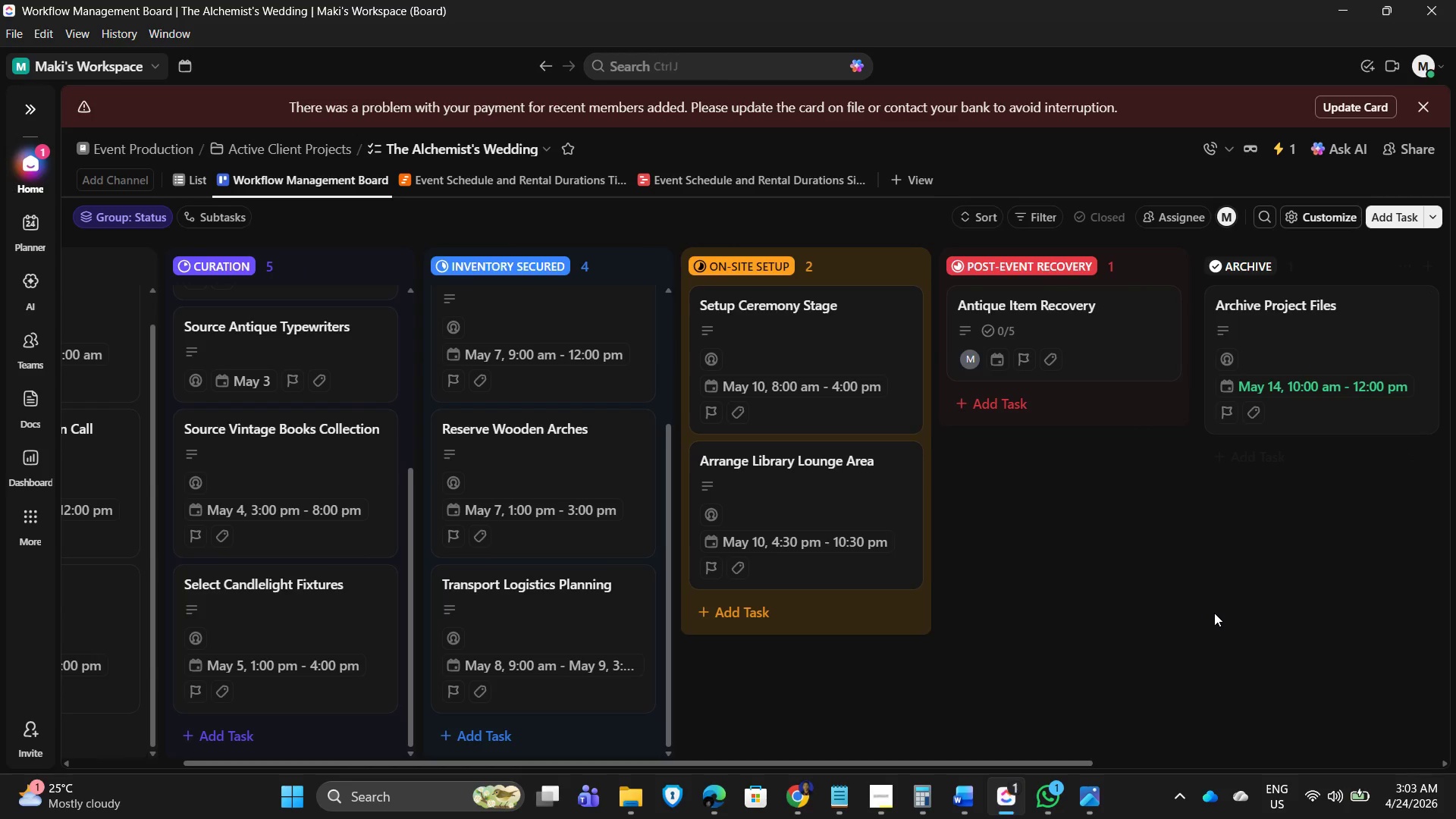 
key(PrintScreen)
 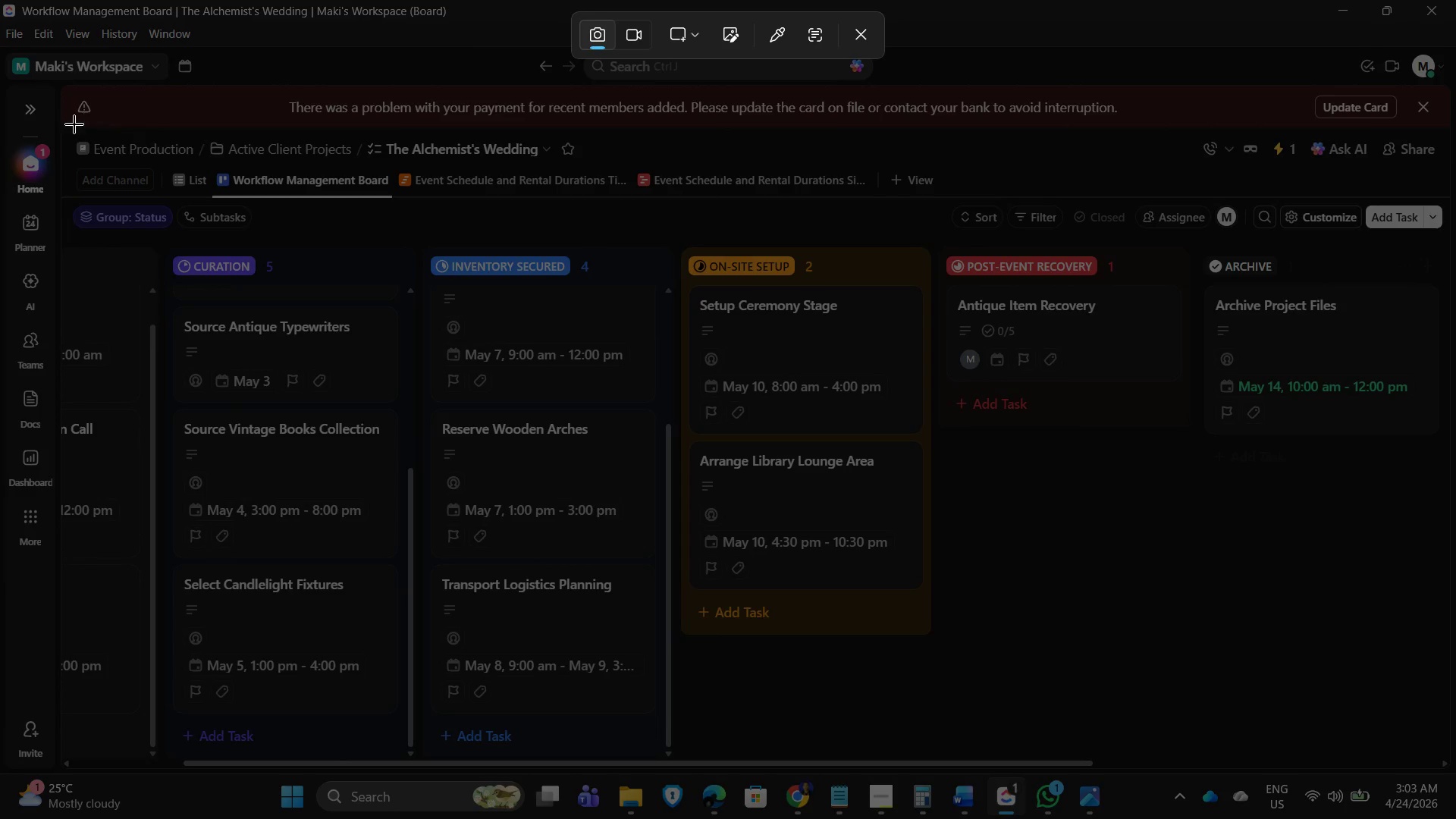 
left_click_drag(start_coordinate=[65, 130], to_coordinate=[1447, 755])
 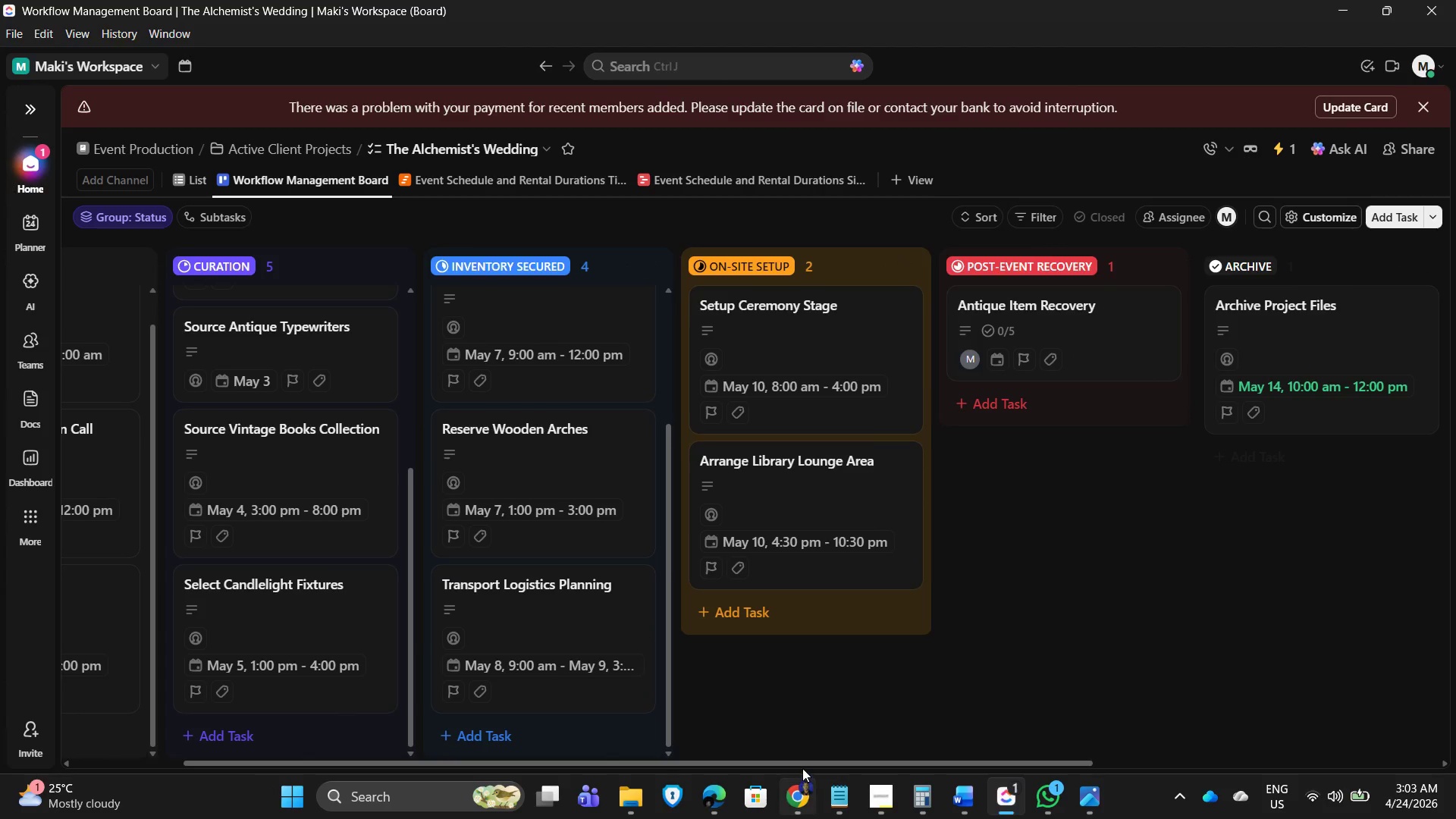 
left_click_drag(start_coordinate=[814, 760], to_coordinate=[475, 698])
 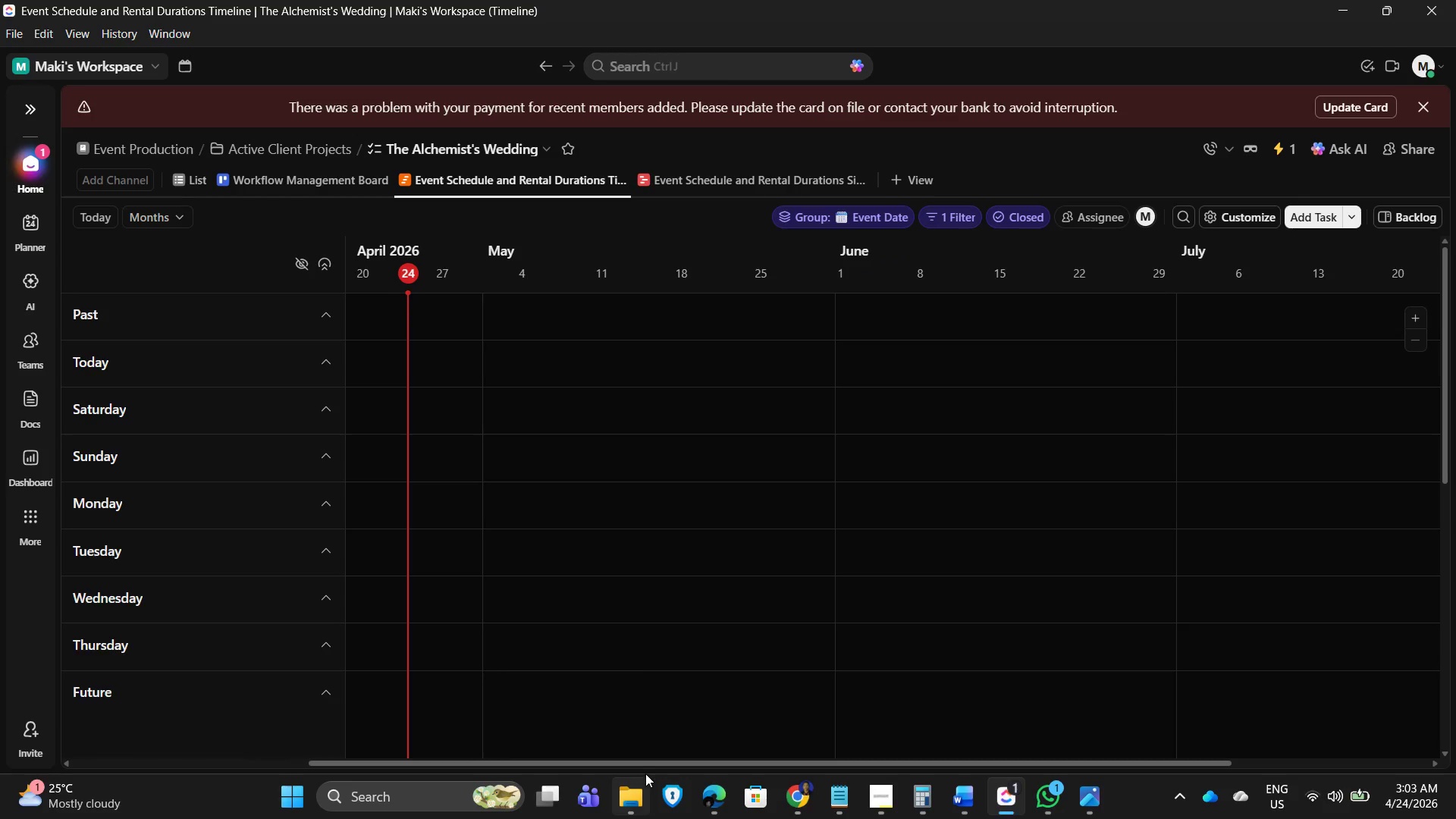 
scroll: coordinate [942, 516], scroll_direction: down, amount: 4.0
 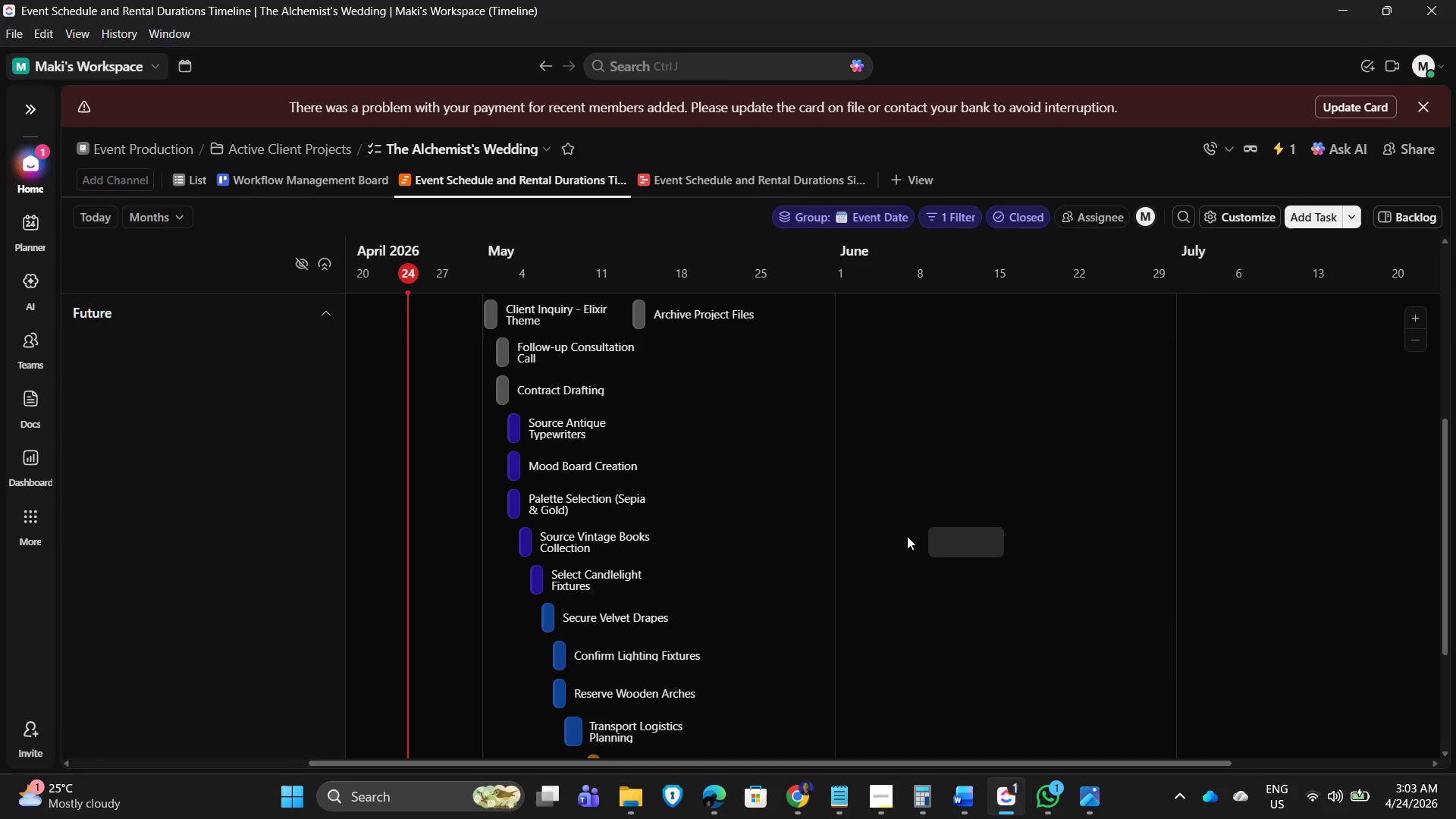 
hold_key(key=ControlLeft, duration=1.12)
scroll: coordinate [919, 517], scroll_direction: down, amount: 3.0
 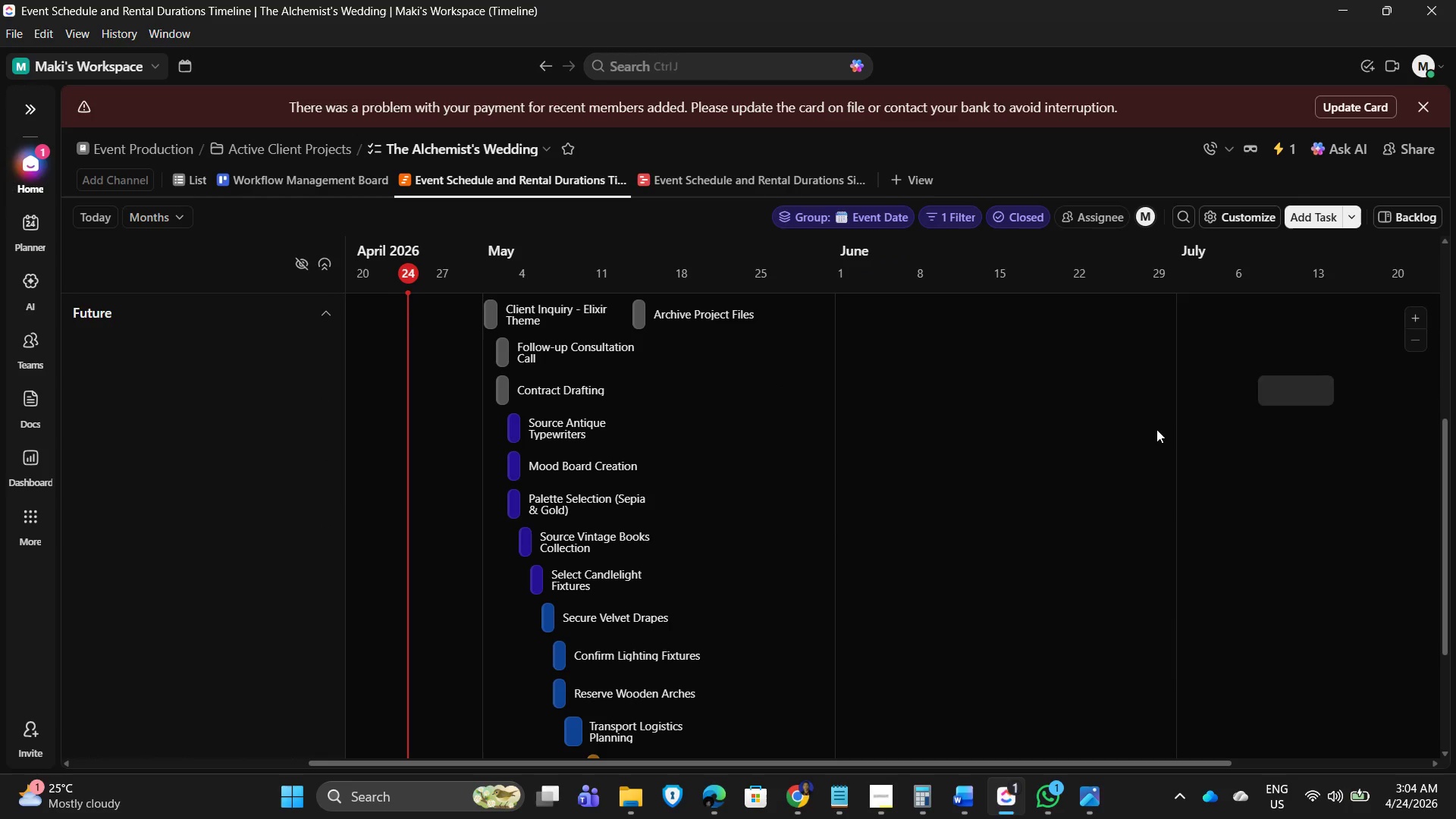 
hold_key(key=ControlLeft, duration=0.5)
scroll: coordinate [792, 613], scroll_direction: up, amount: 1.0
 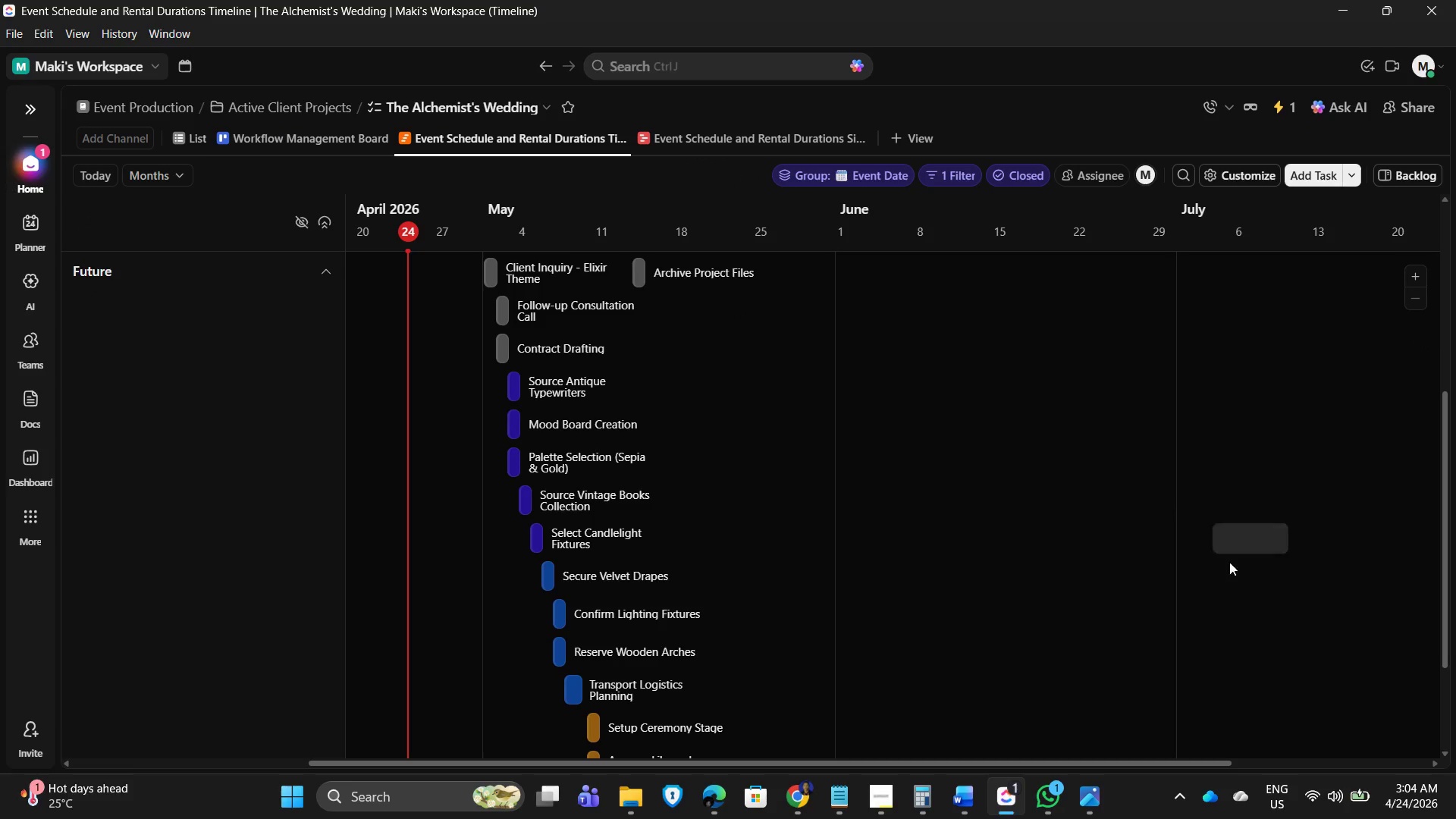 
key(PrintScreen)
 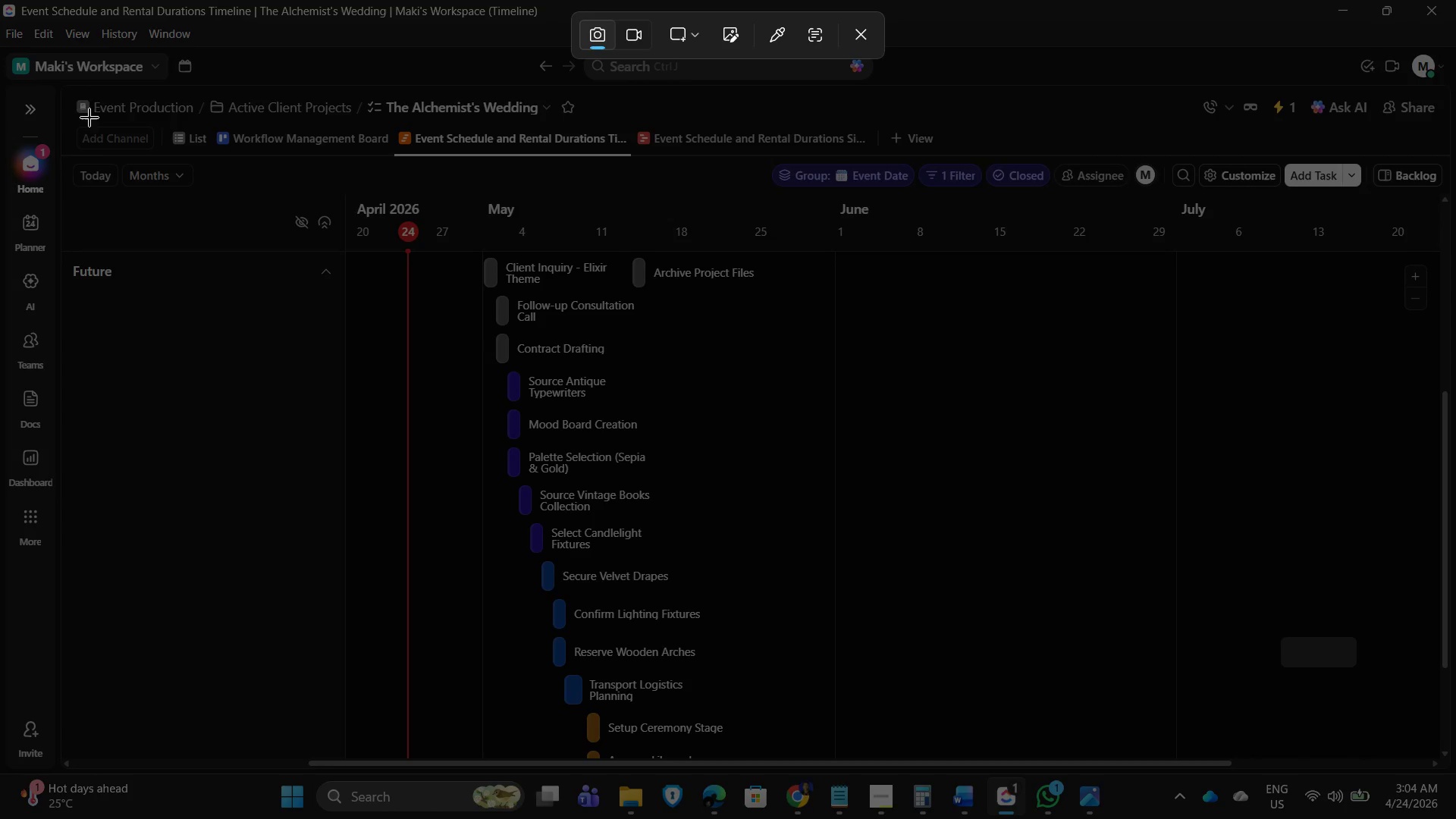 
left_click_drag(start_coordinate=[70, 88], to_coordinate=[1444, 757])
 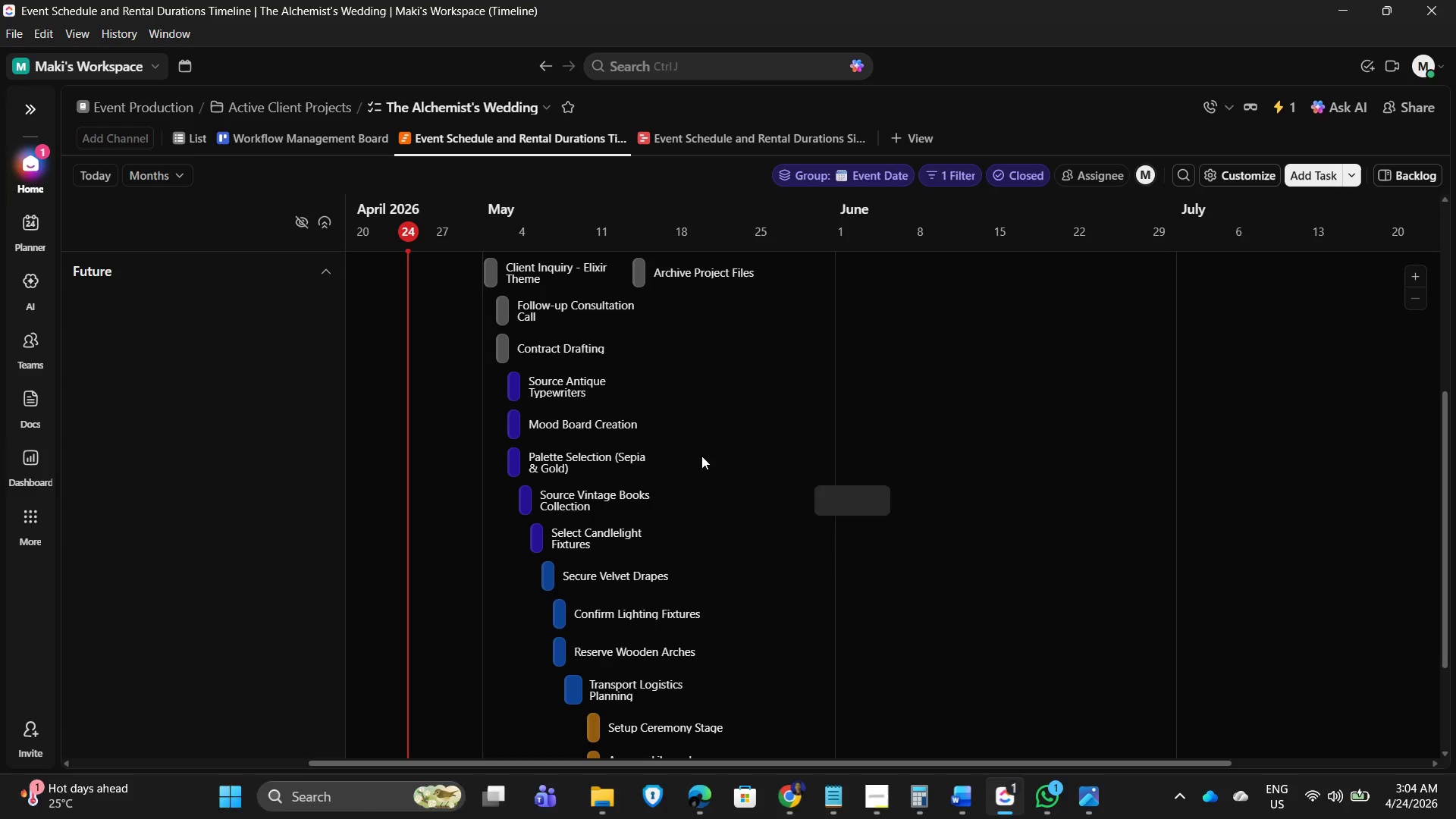 
scroll: coordinate [632, 344], scroll_direction: down, amount: 2.0
 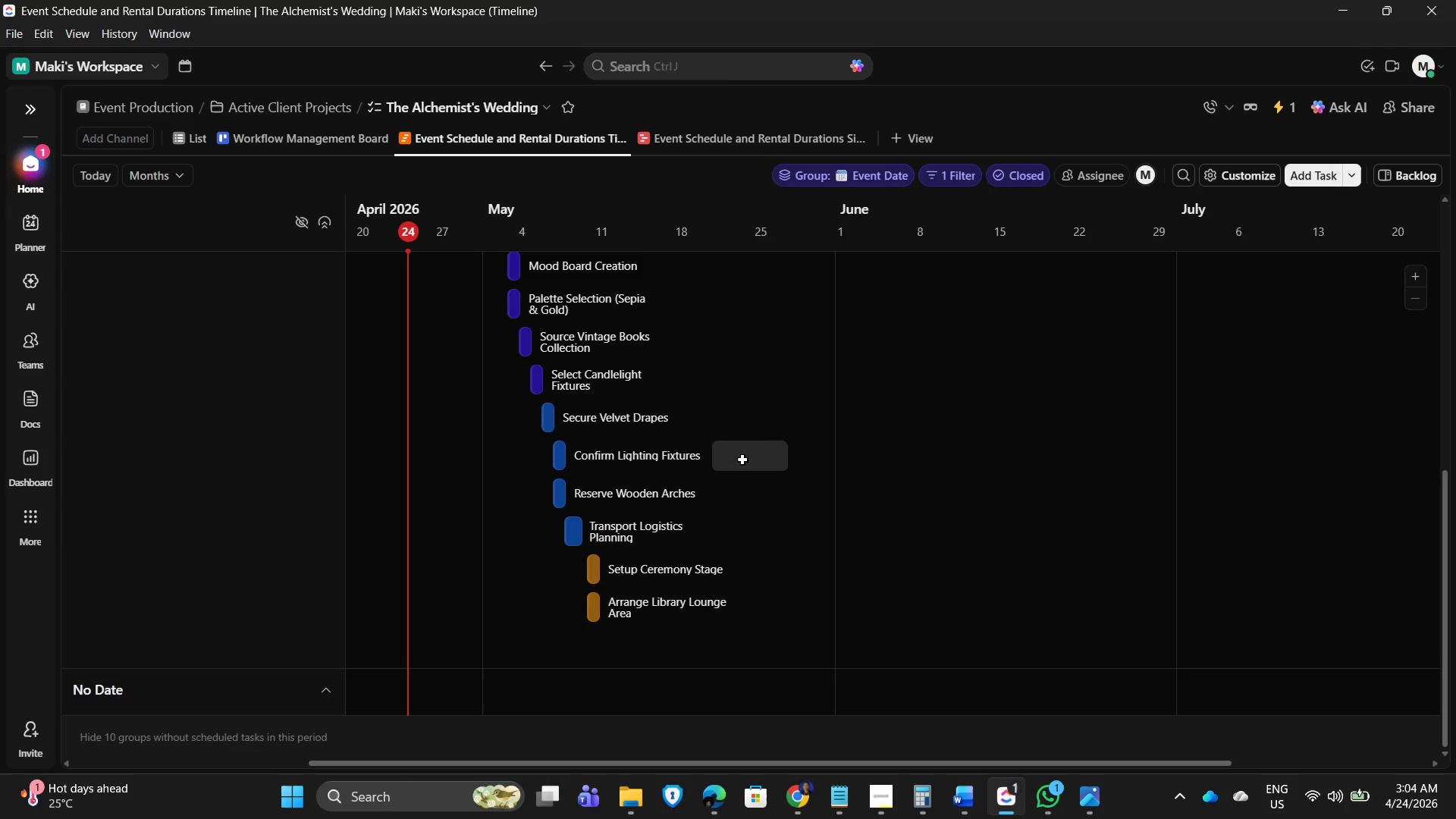 
scroll: coordinate [768, 467], scroll_direction: up, amount: 1.0
 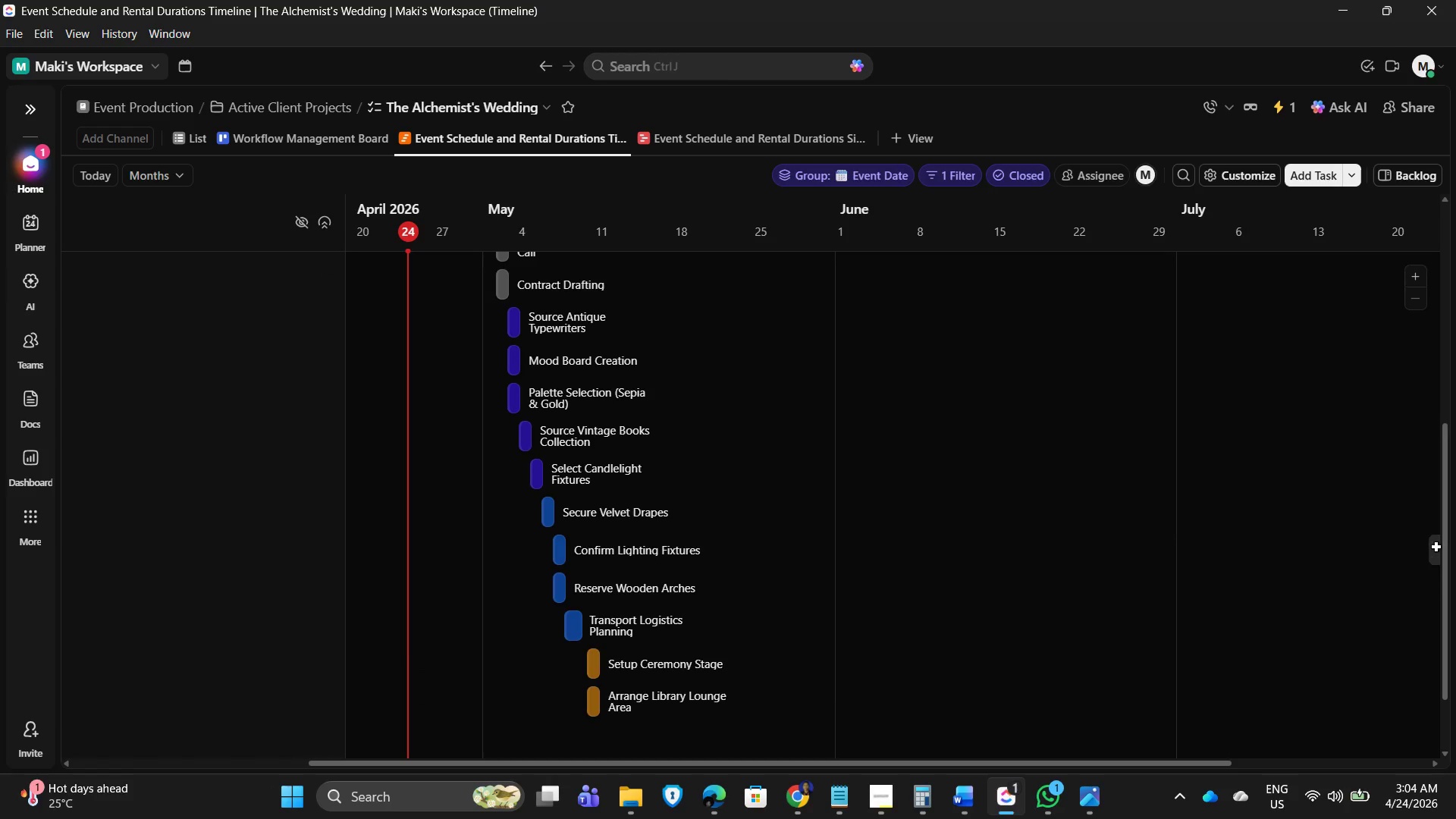 
left_click_drag(start_coordinate=[1445, 539], to_coordinate=[1442, 521])
 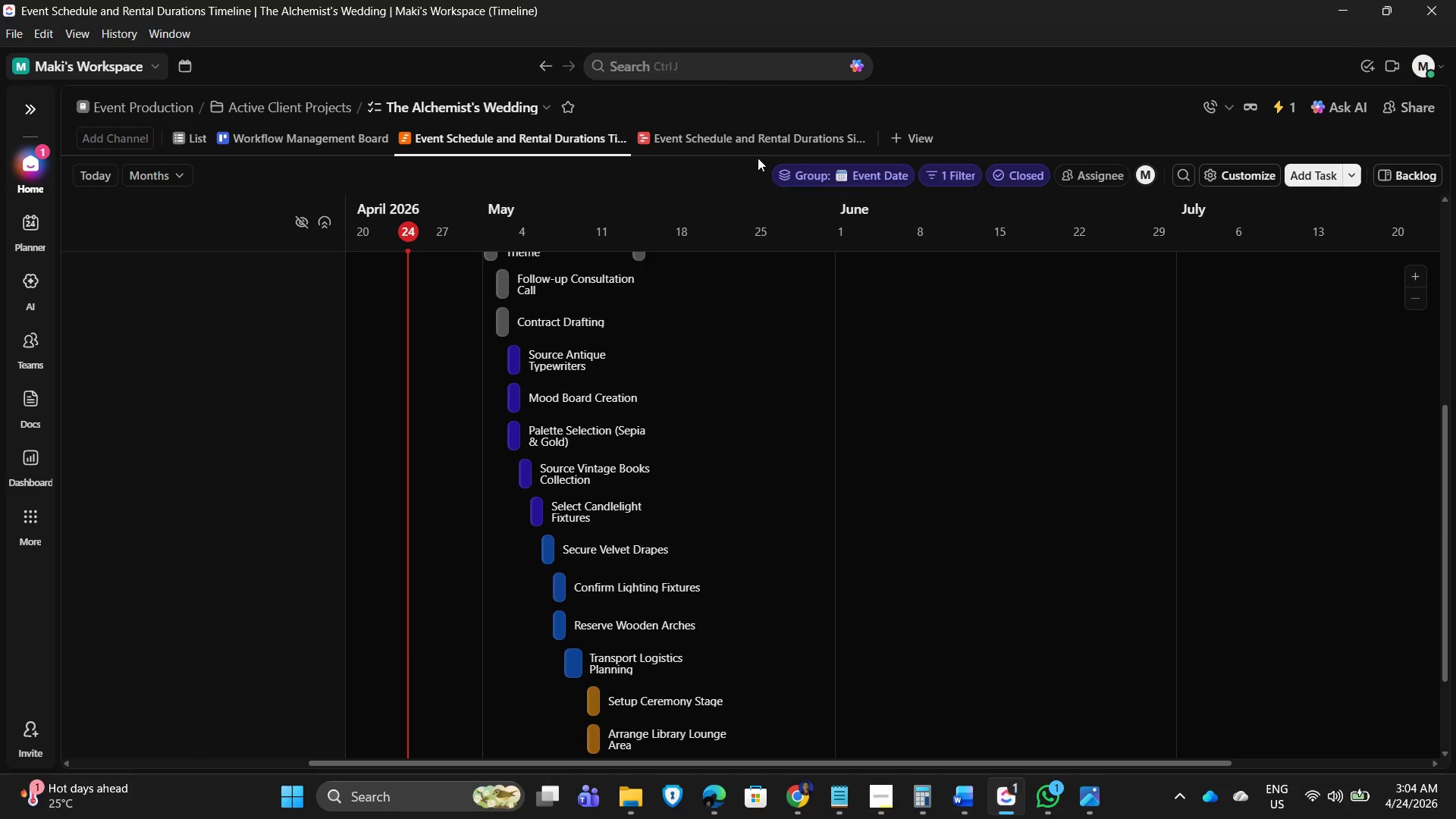 
left_click([726, 141])
 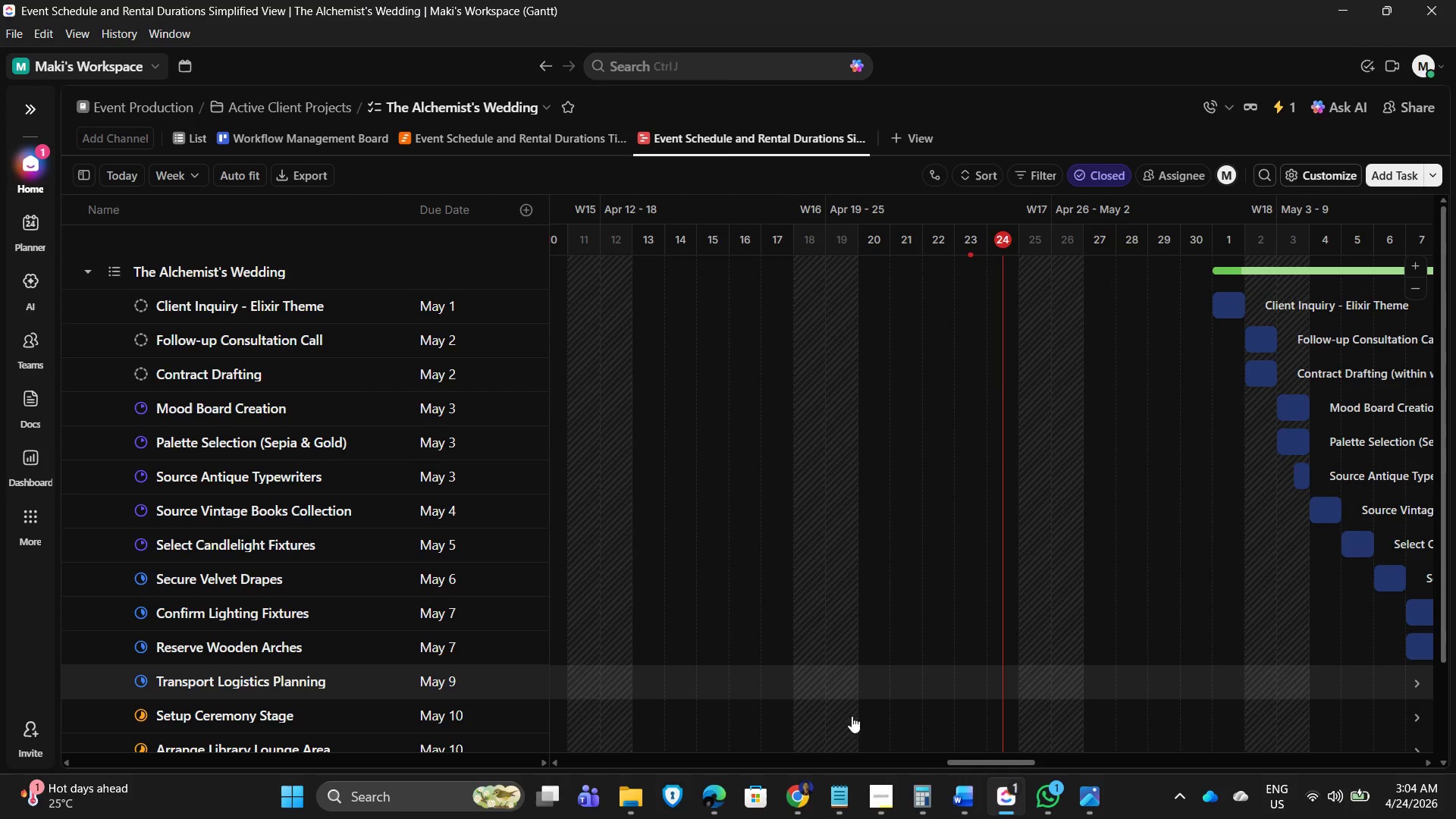 
left_click_drag(start_coordinate=[974, 764], to_coordinate=[1015, 766])
 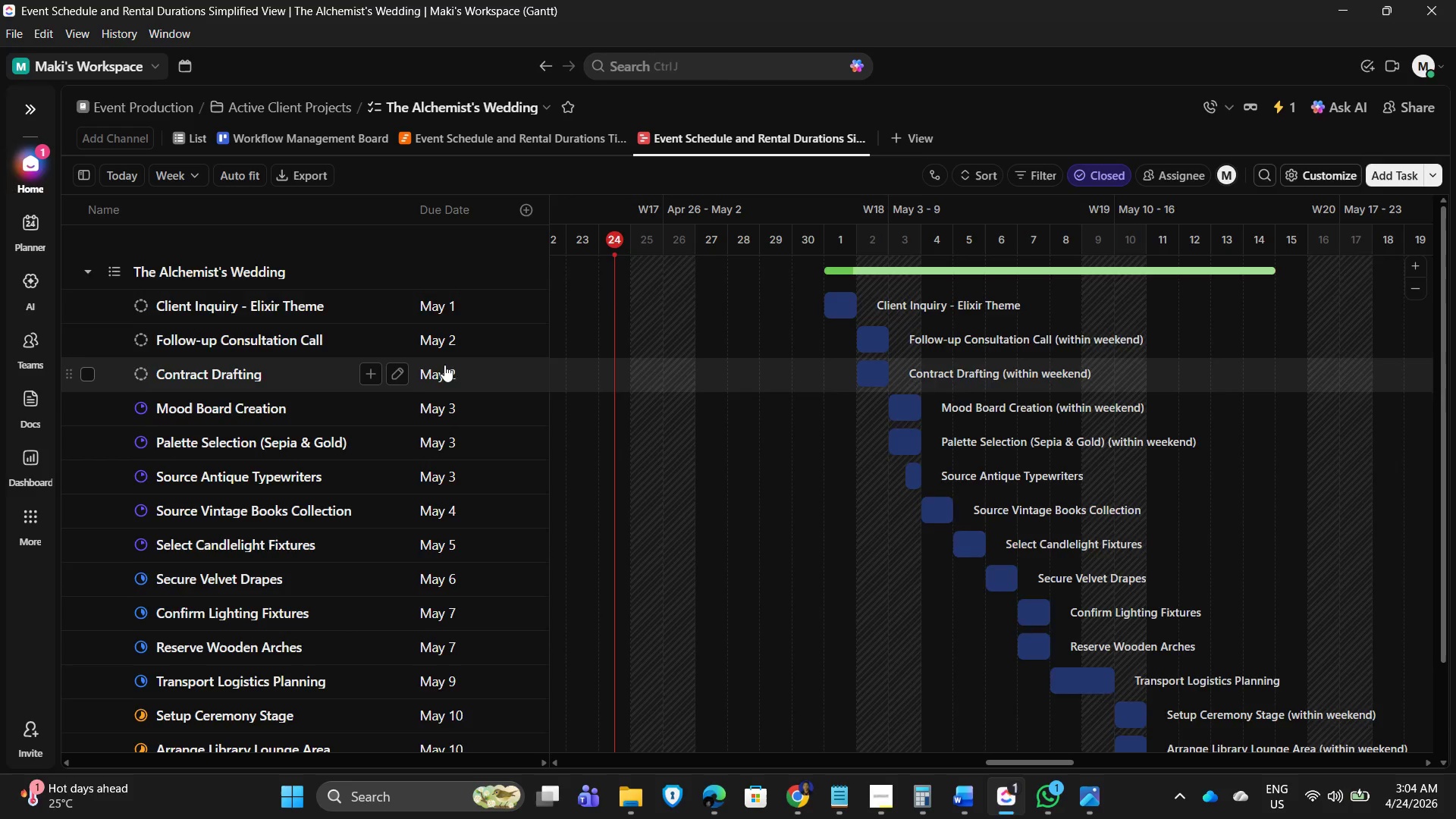 
scroll: coordinate [446, 360], scroll_direction: down, amount: 1.0
 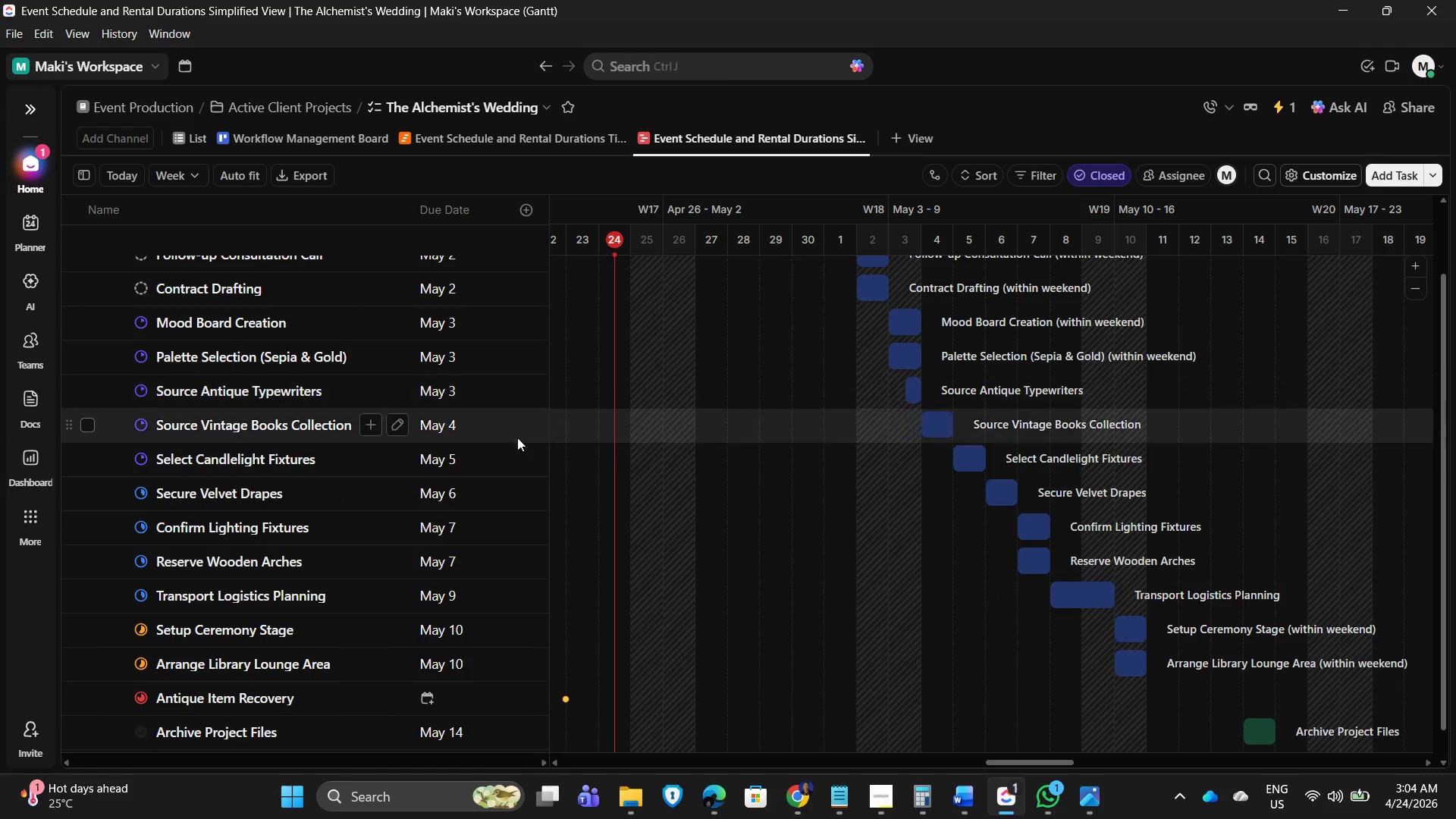 
scroll: coordinate [527, 463], scroll_direction: up, amount: 1.0
 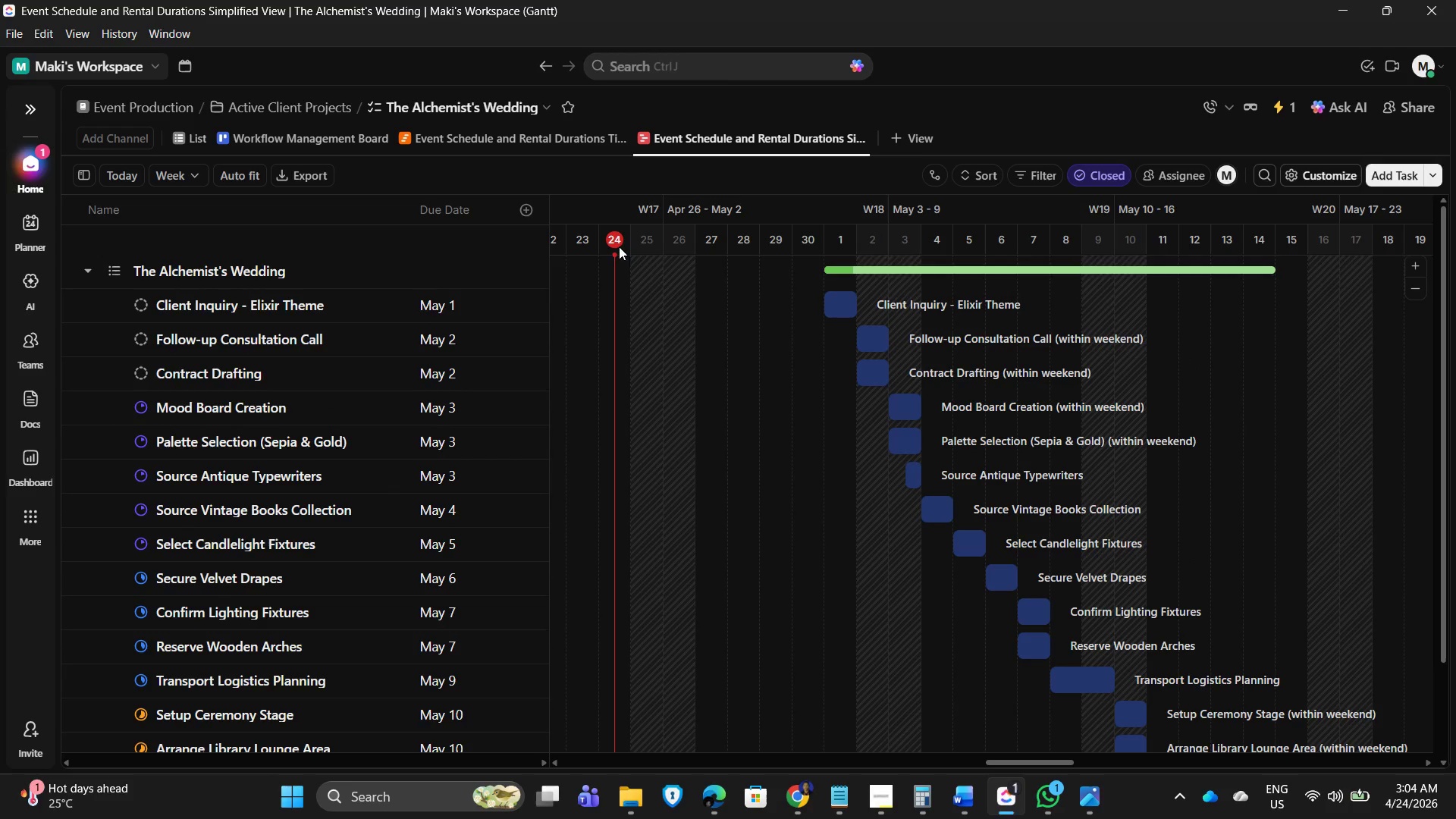 
scroll: coordinate [507, 318], scroll_direction: down, amount: 1.0
 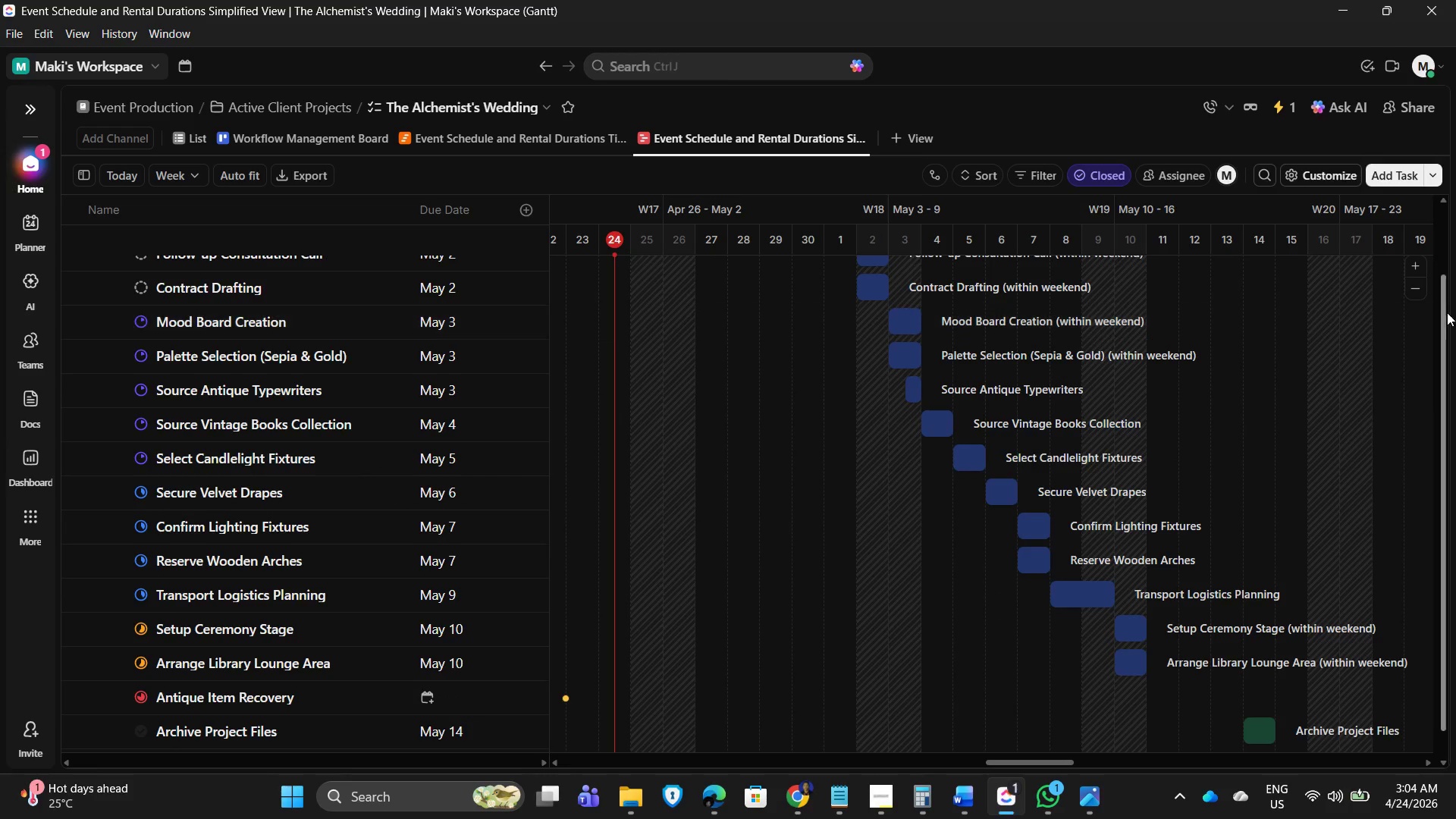 
left_click_drag(start_coordinate=[1445, 315], to_coordinate=[1455, 267])
 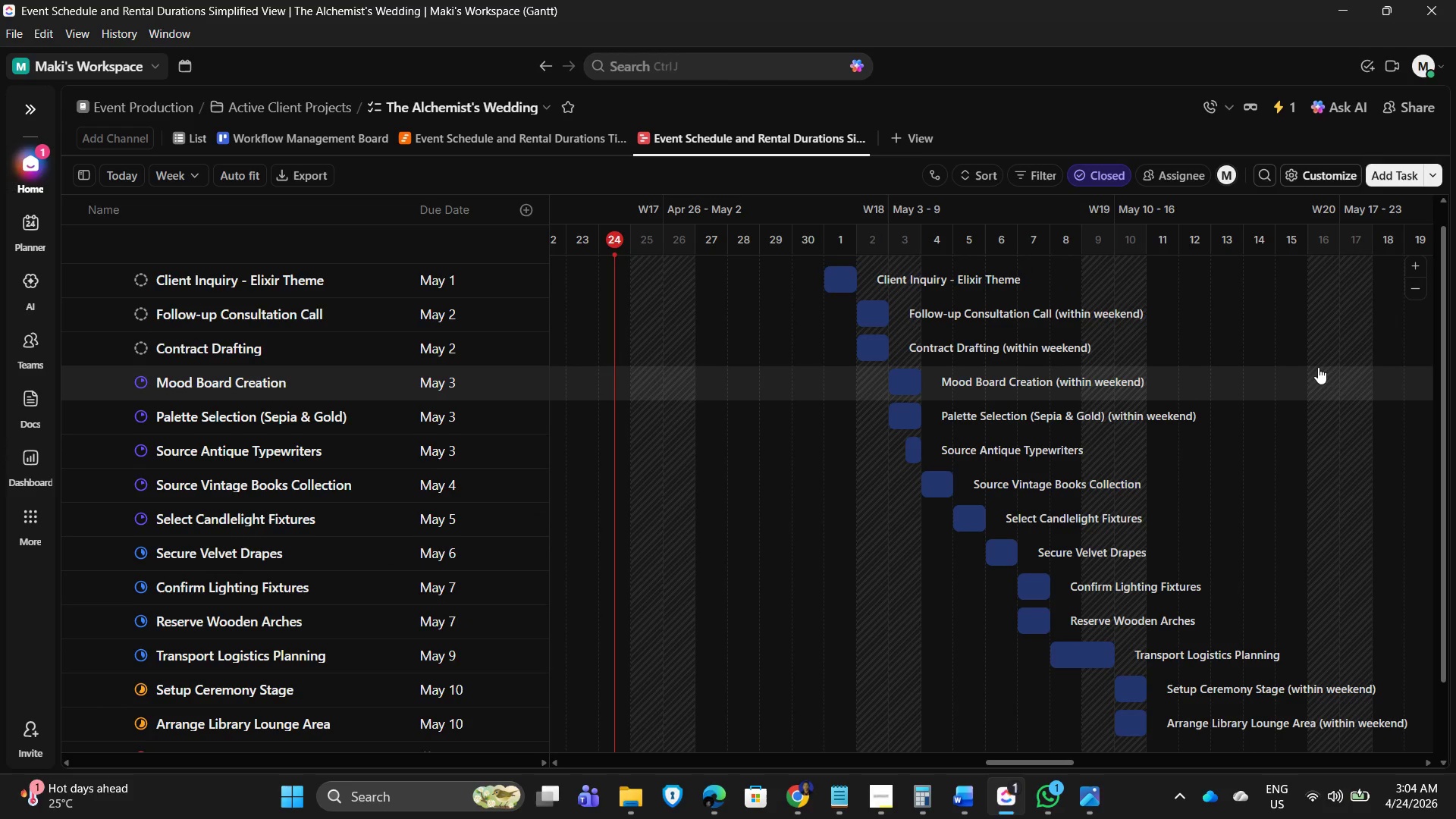 
key(PrintScreen)
 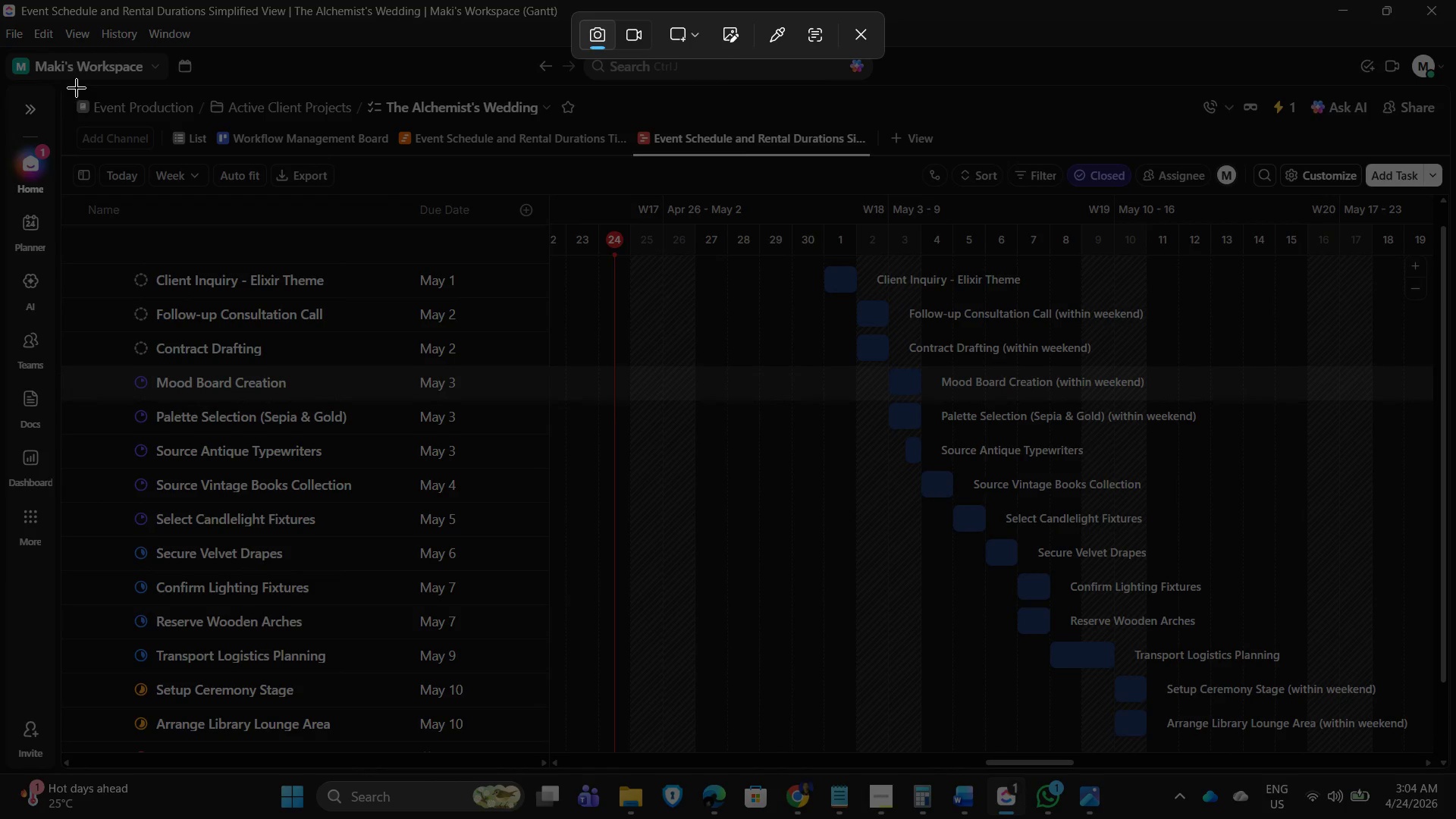 
left_click_drag(start_coordinate=[66, 86], to_coordinate=[1440, 743])
 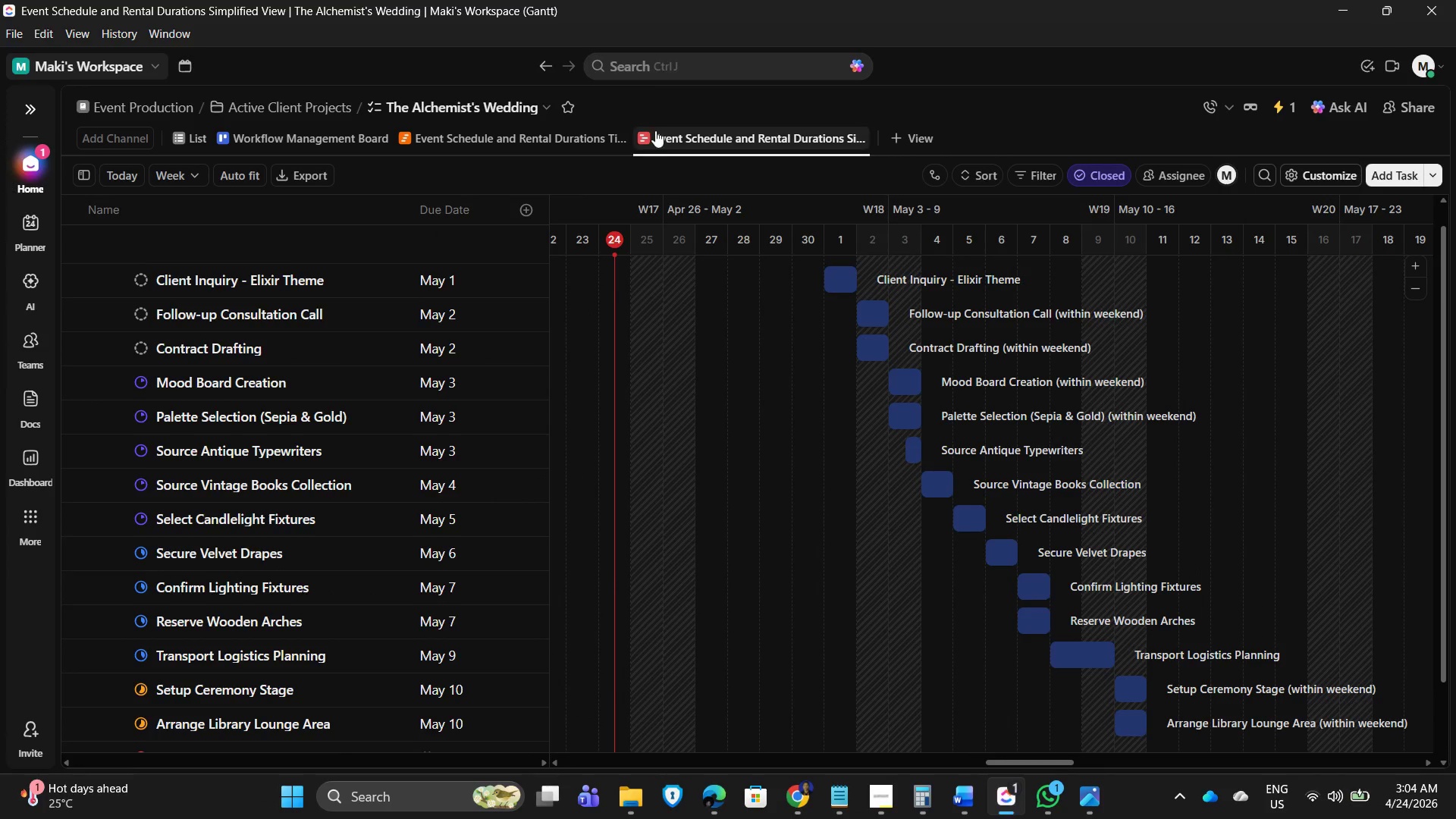 
left_click([536, 96])
 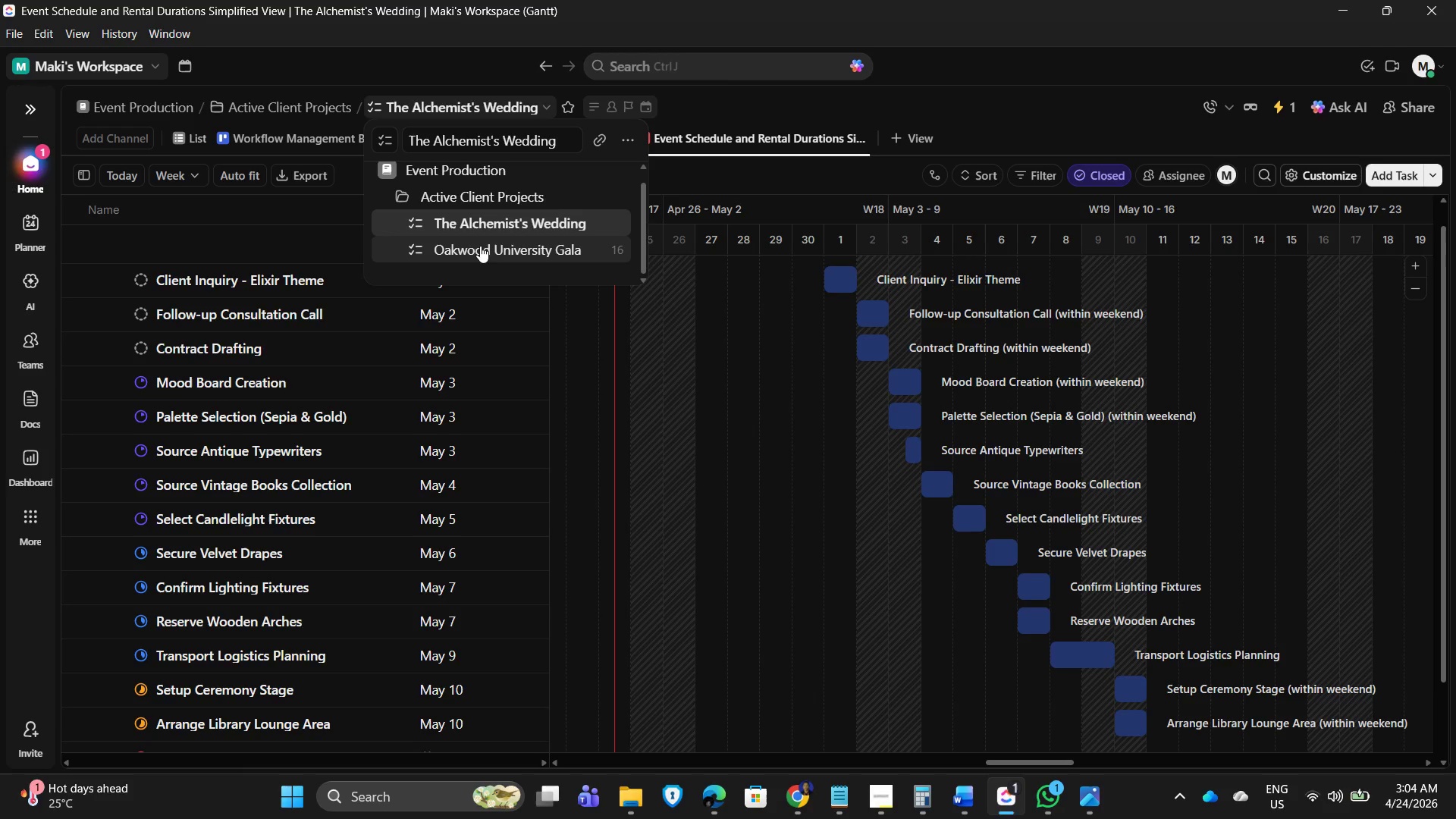 
left_click([480, 246])
 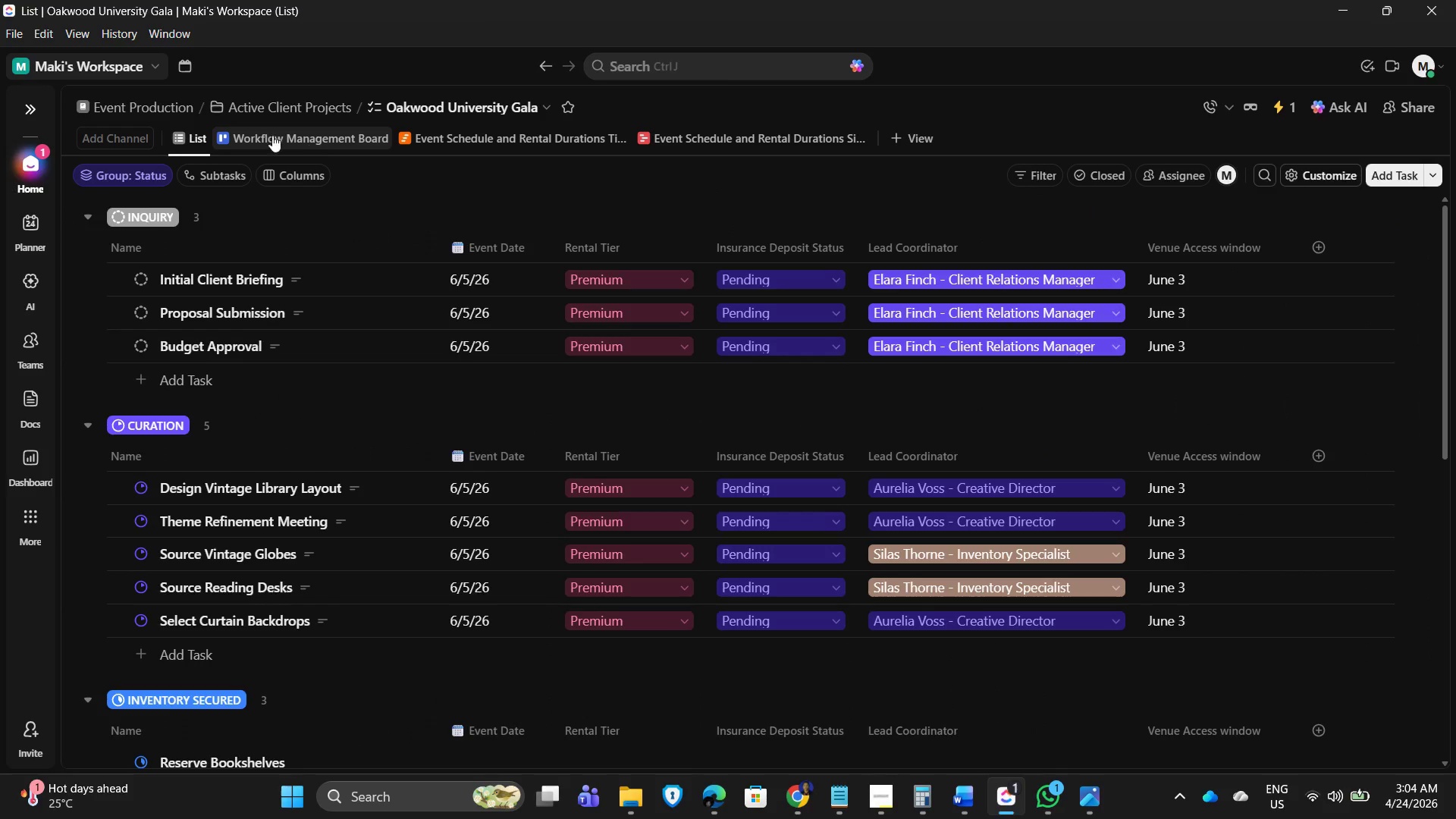 
left_click([289, 127])
 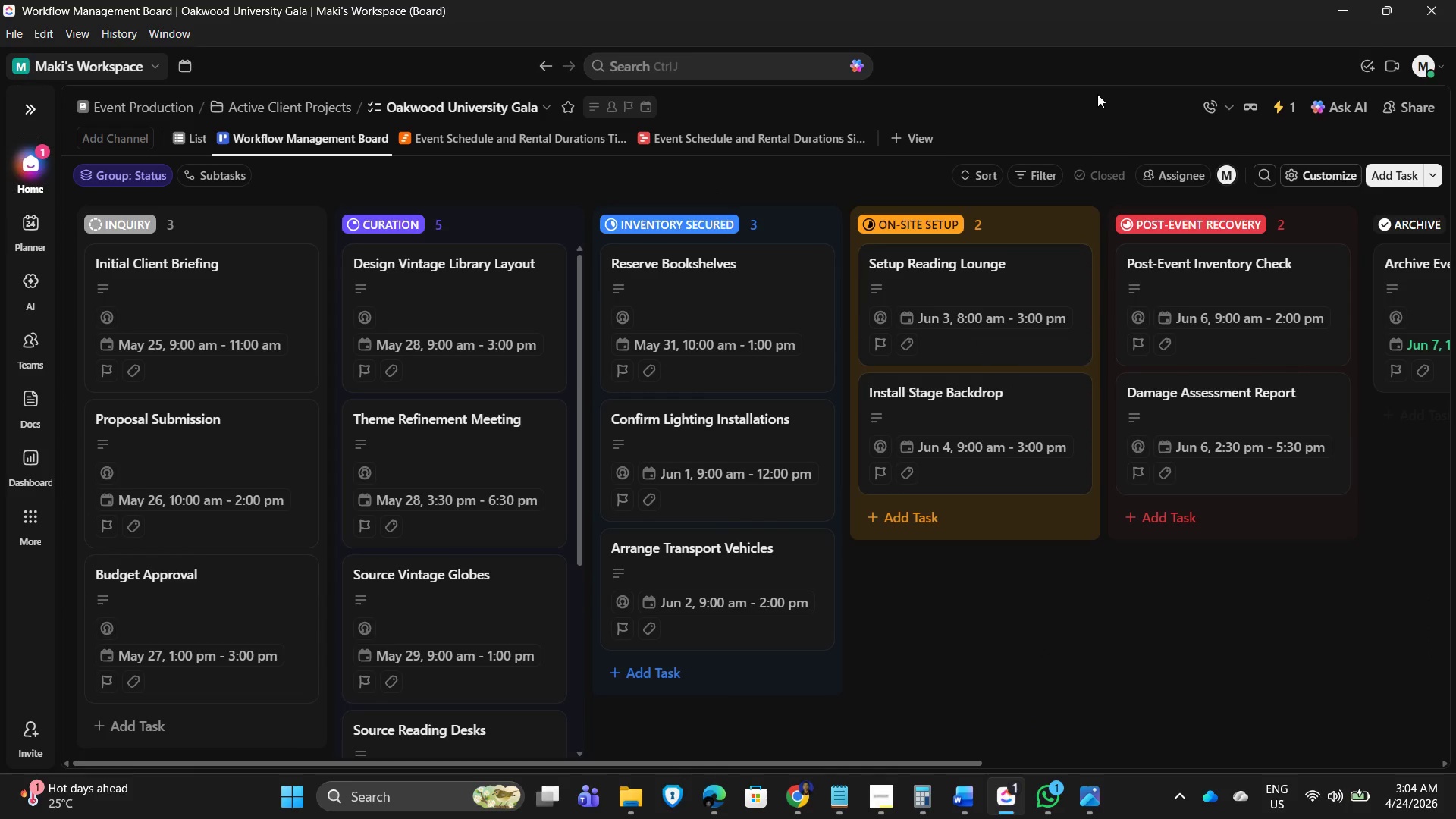 
key(PrintScreen)
 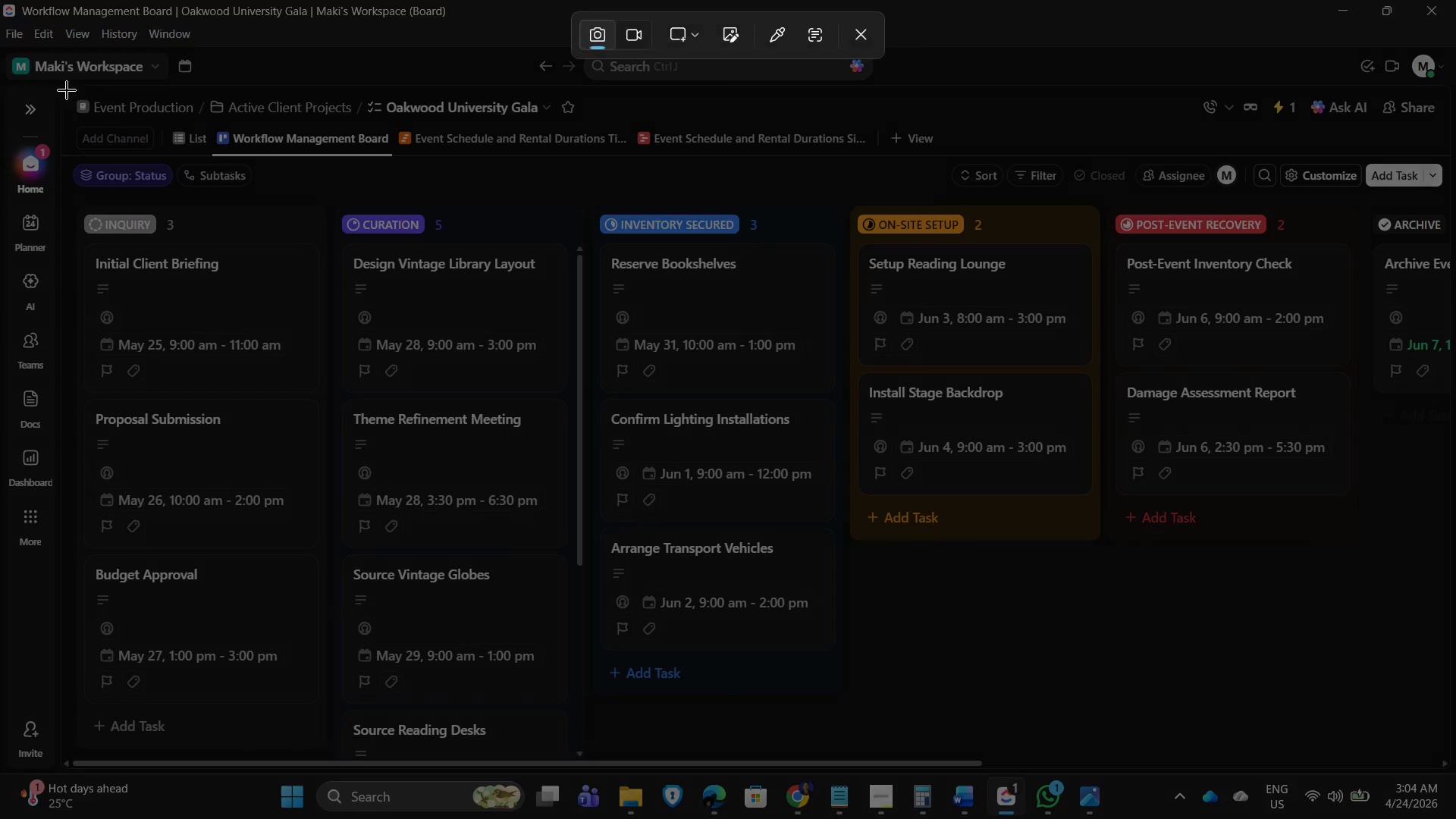 
left_click_drag(start_coordinate=[64, 86], to_coordinate=[1454, 762])
 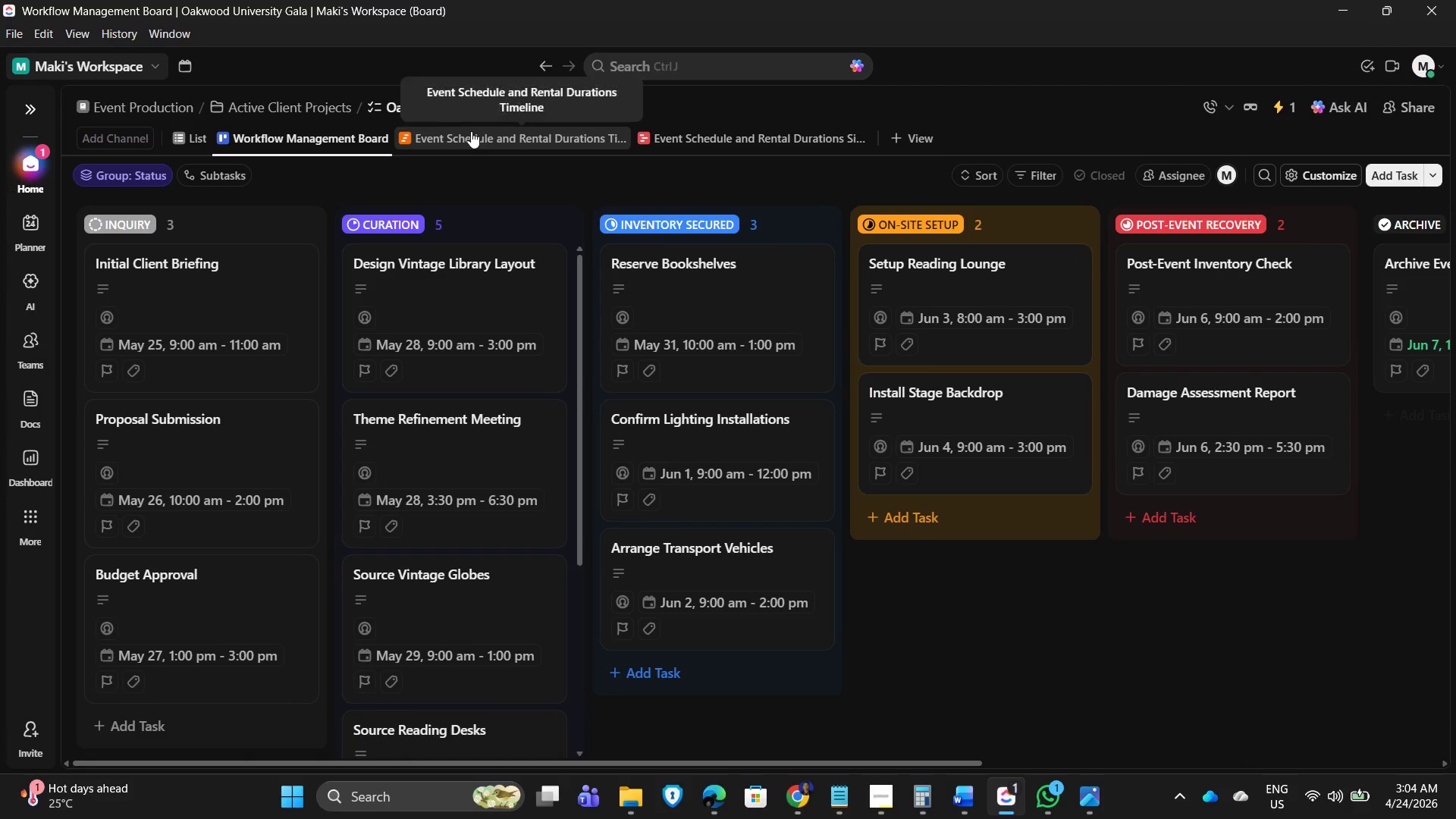 
mouse_move([1062, 133])
 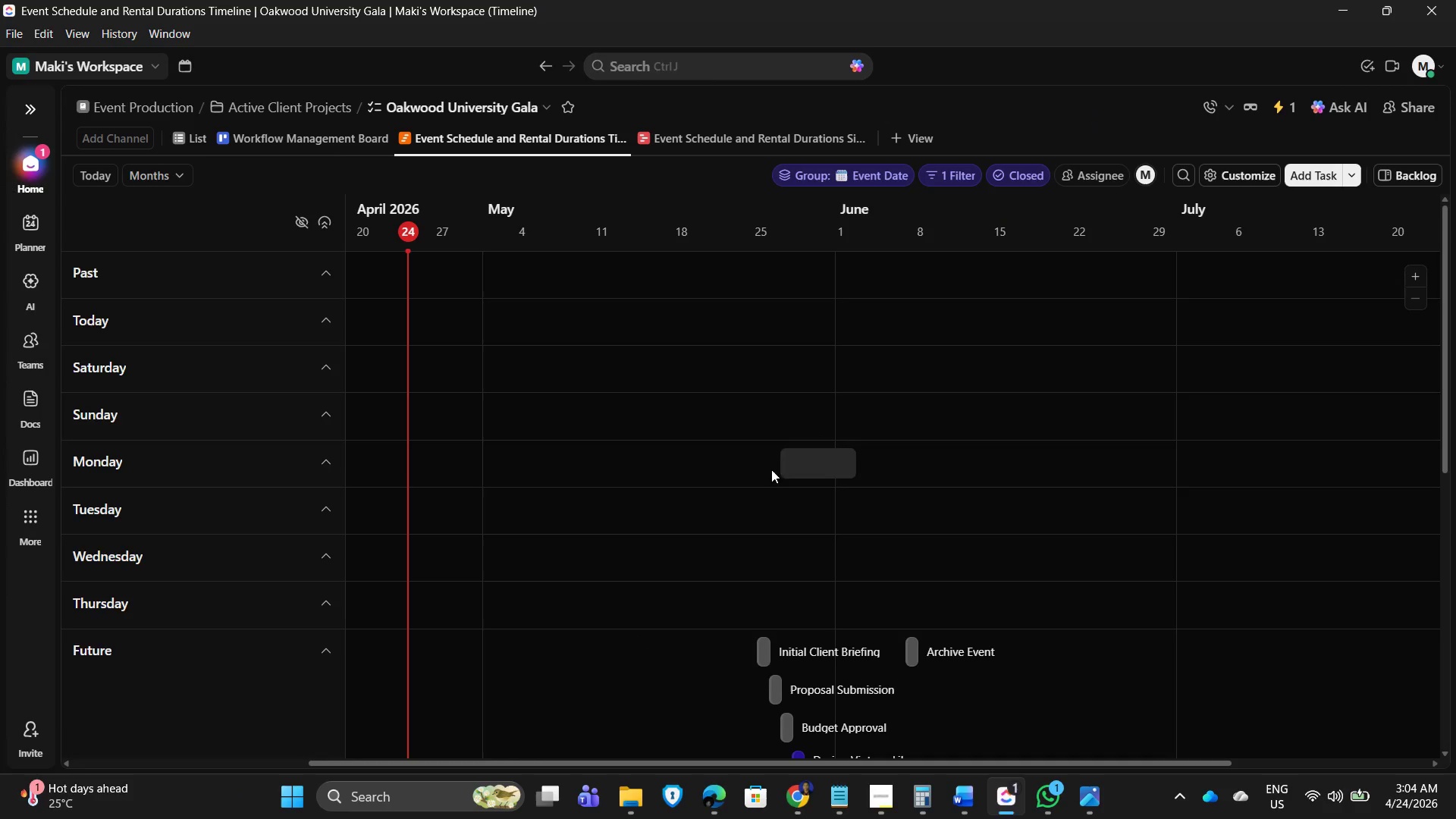 
scroll: coordinate [1284, 496], scroll_direction: down, amount: 5.0
 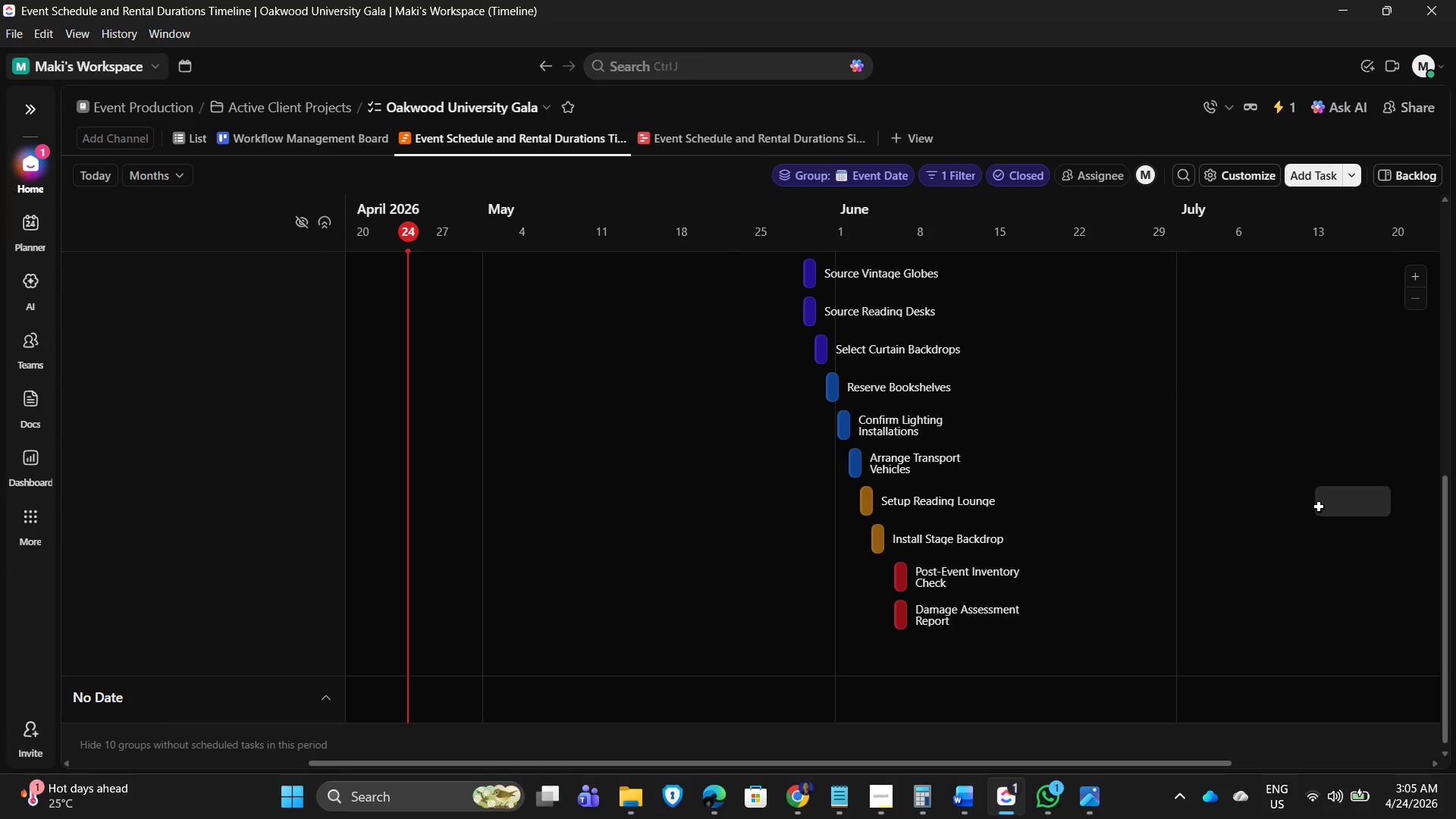 
scroll: coordinate [1319, 507], scroll_direction: up, amount: 1.0
 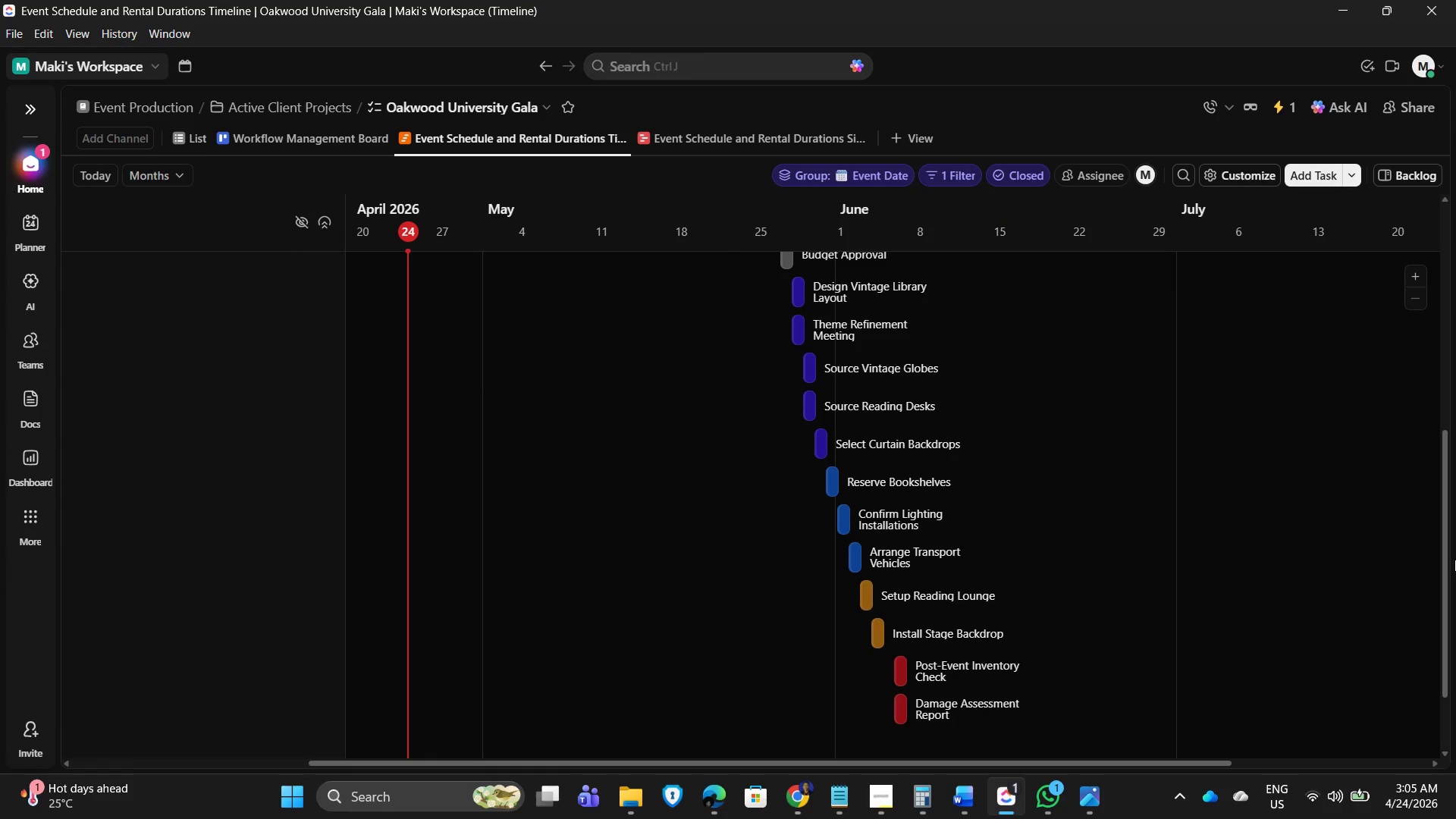 
left_click_drag(start_coordinate=[1445, 554], to_coordinate=[1440, 536])
 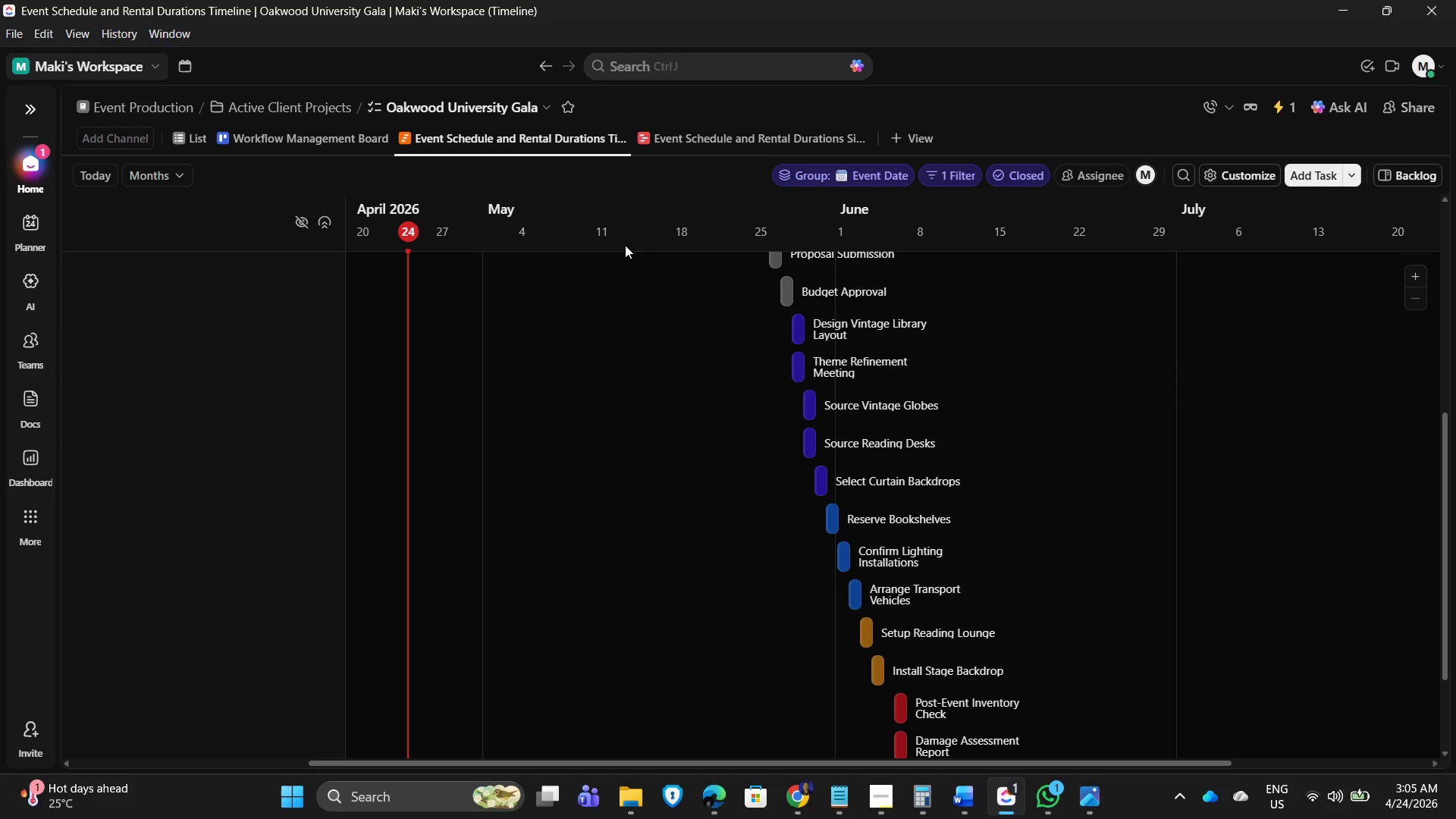 
key(PrintScreen)
 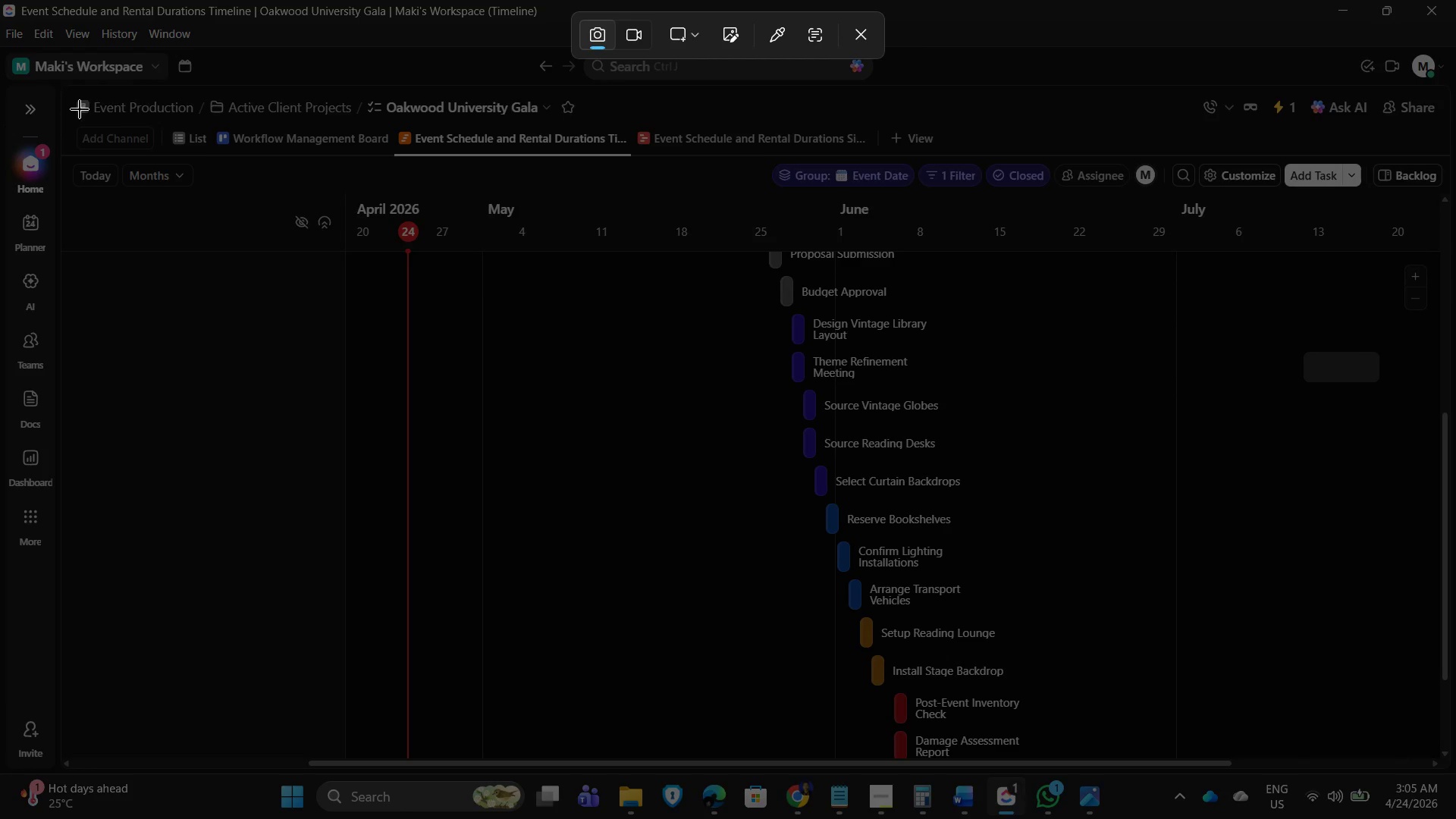 
left_click_drag(start_coordinate=[69, 92], to_coordinate=[1439, 755])
 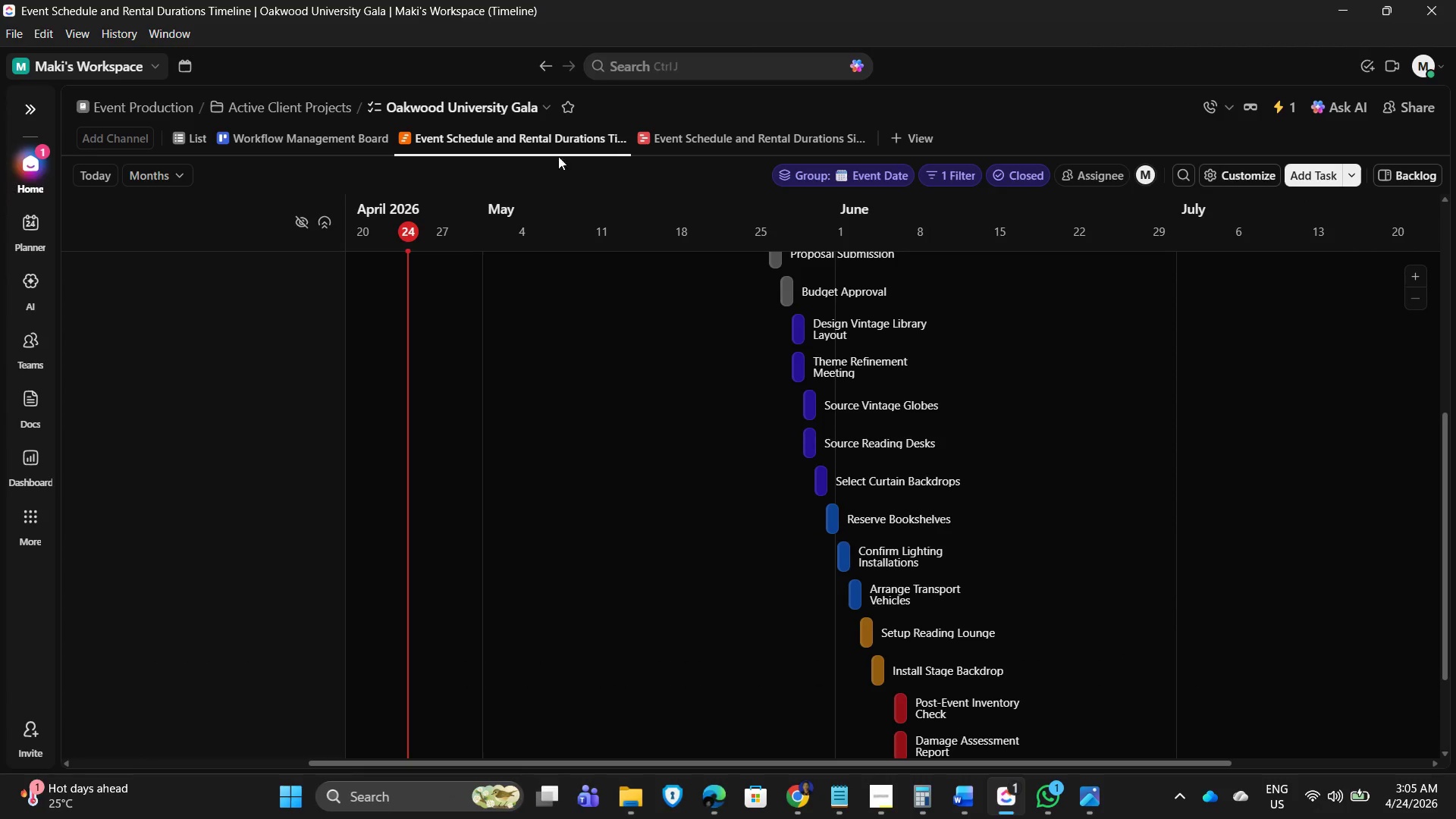 
left_click_drag(start_coordinate=[723, 144], to_coordinate=[728, 143])
 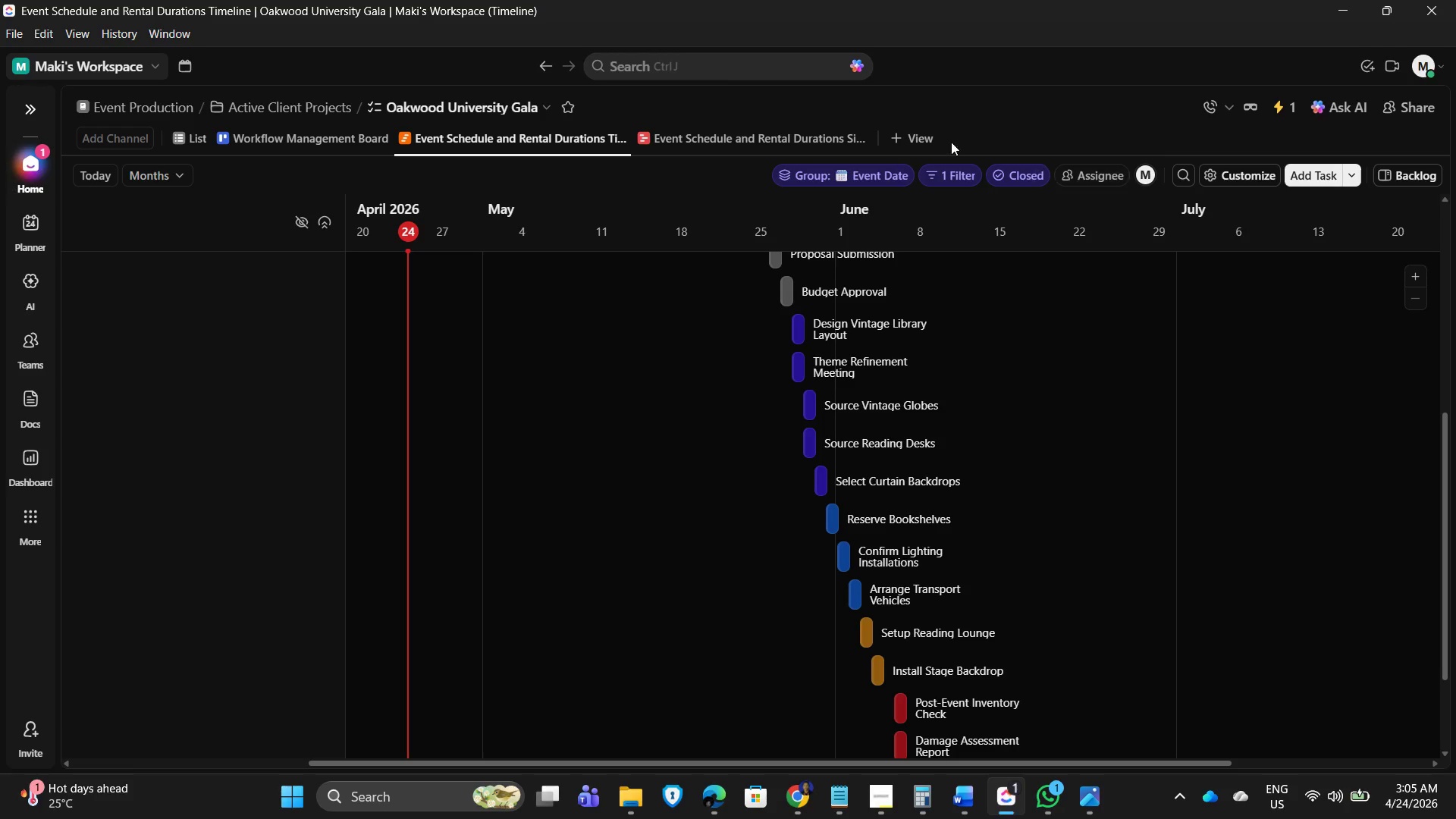 
left_click_drag(start_coordinate=[744, 126], to_coordinate=[736, 125])
 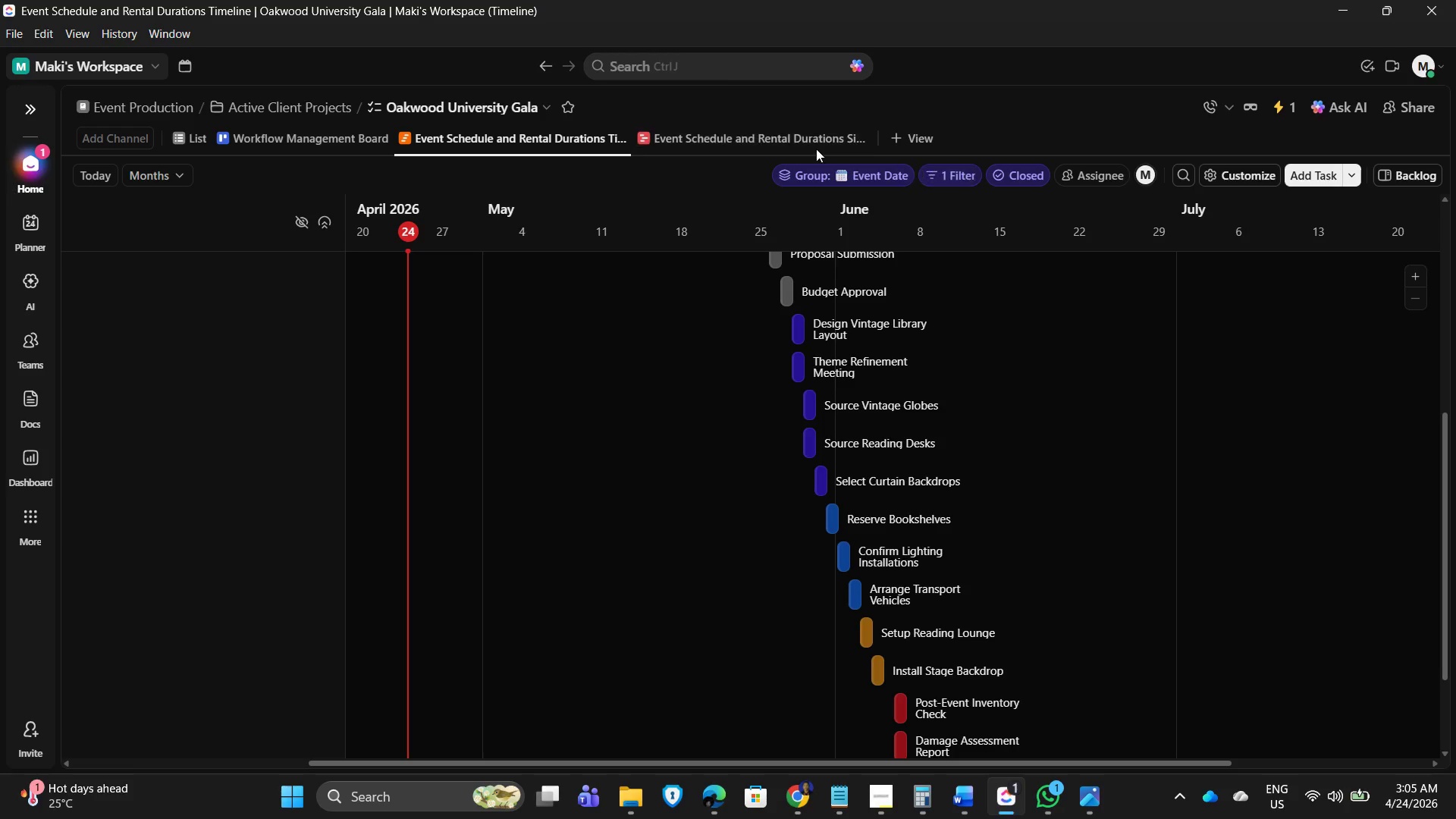 
left_click([730, 133])
 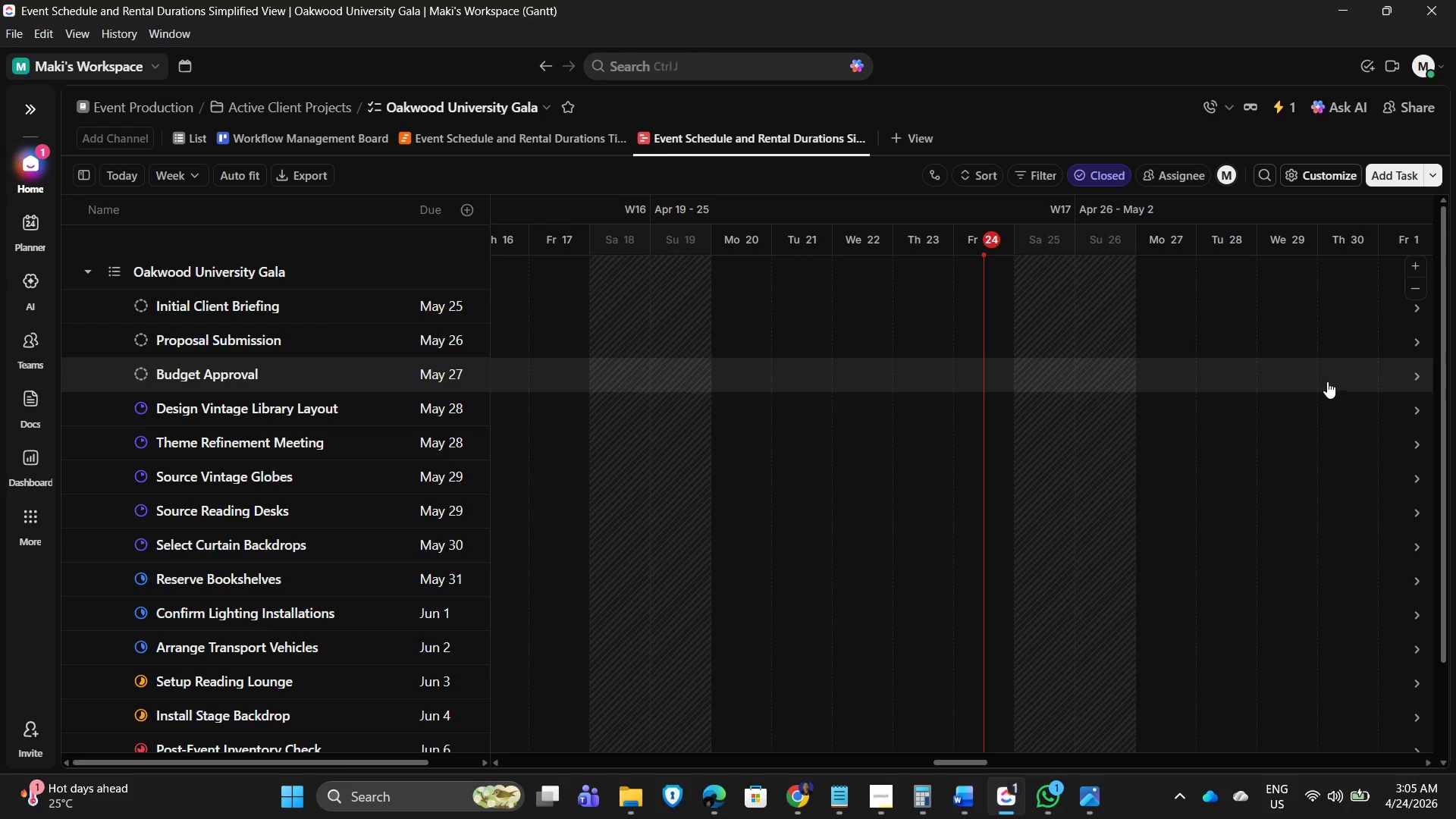 
left_click_drag(start_coordinate=[959, 763], to_coordinate=[941, 761])
 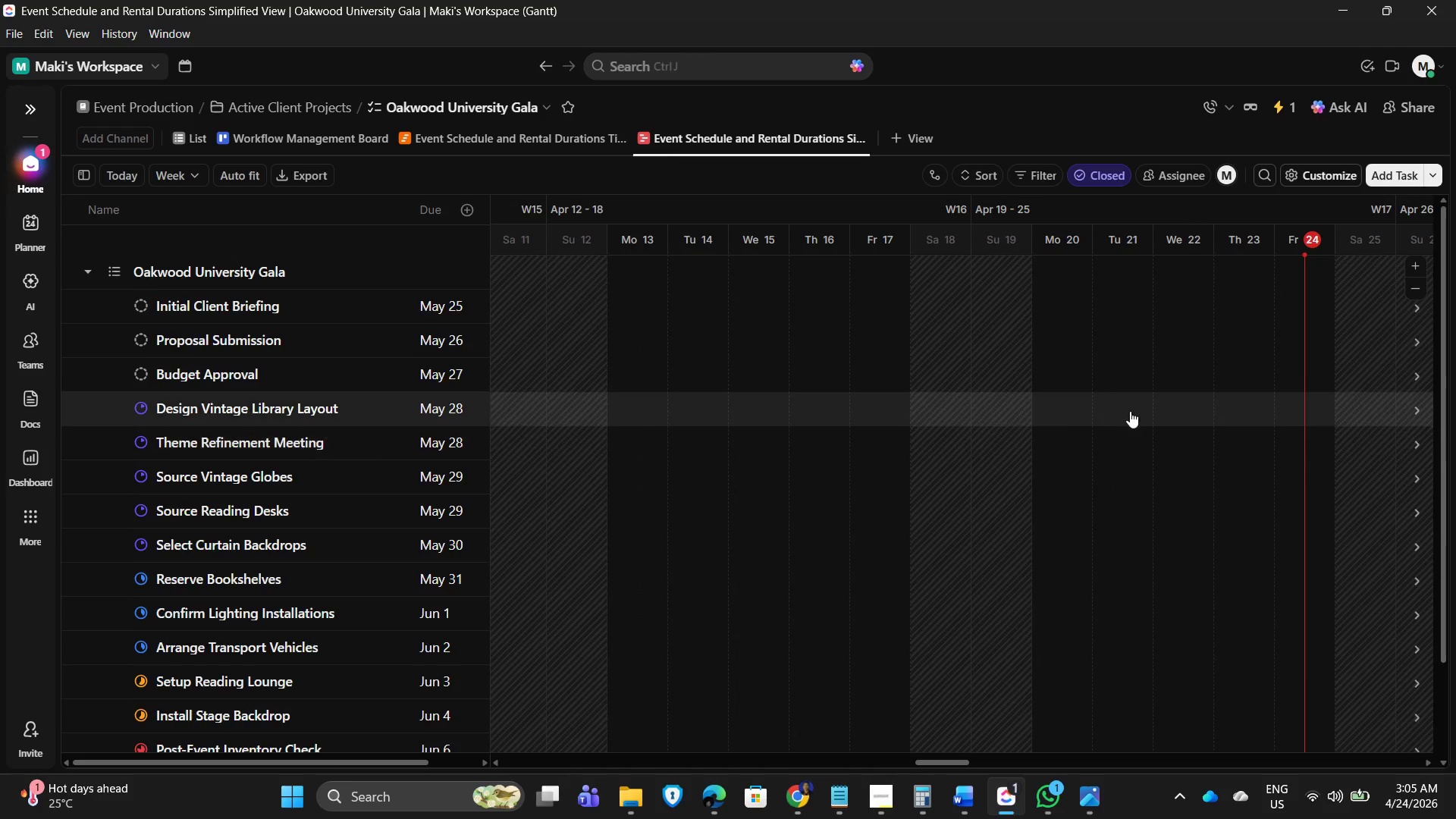 
scroll: coordinate [1053, 591], scroll_direction: down, amount: 10.0
 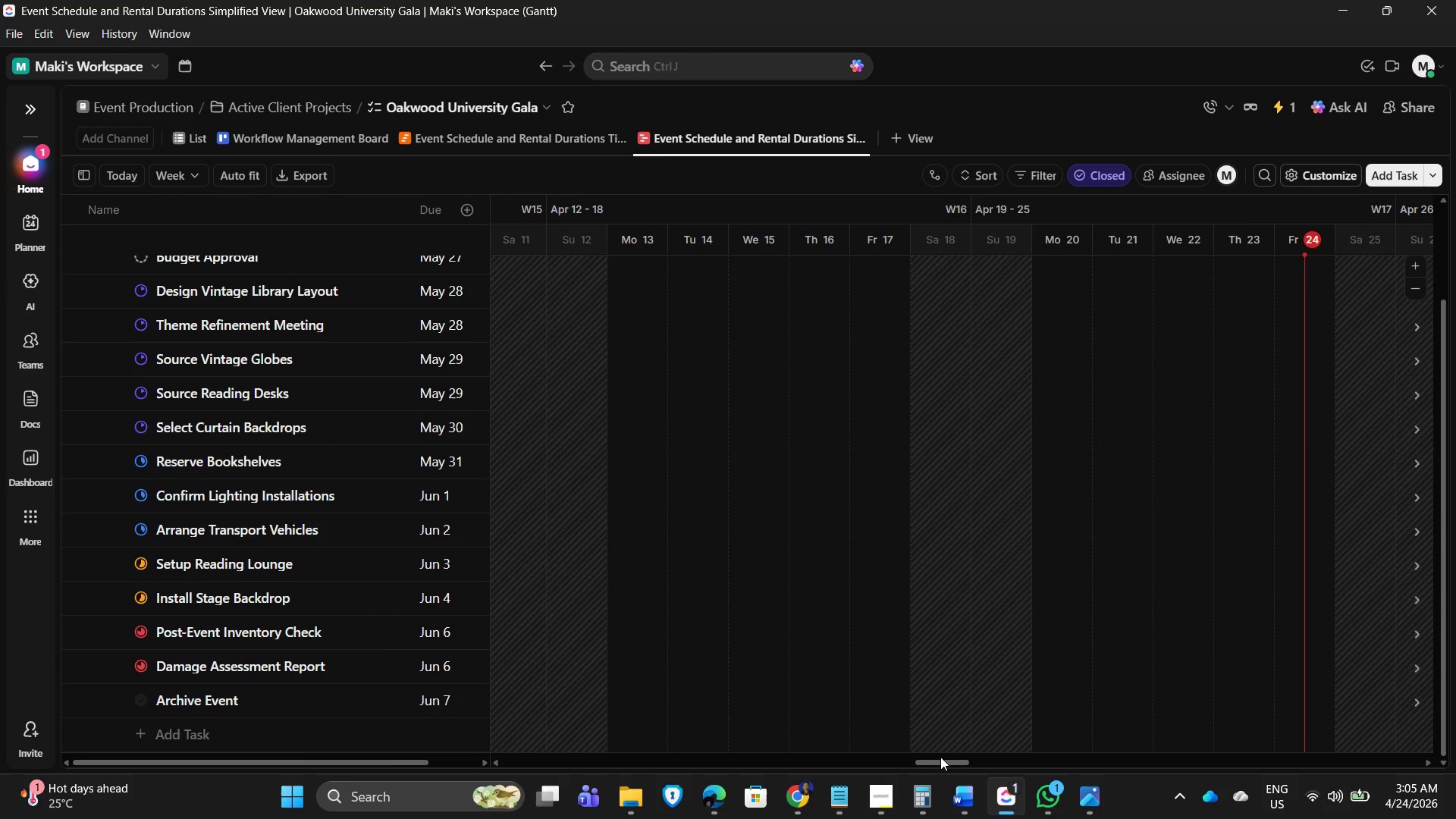 
left_click_drag(start_coordinate=[935, 762], to_coordinate=[1080, 775])
 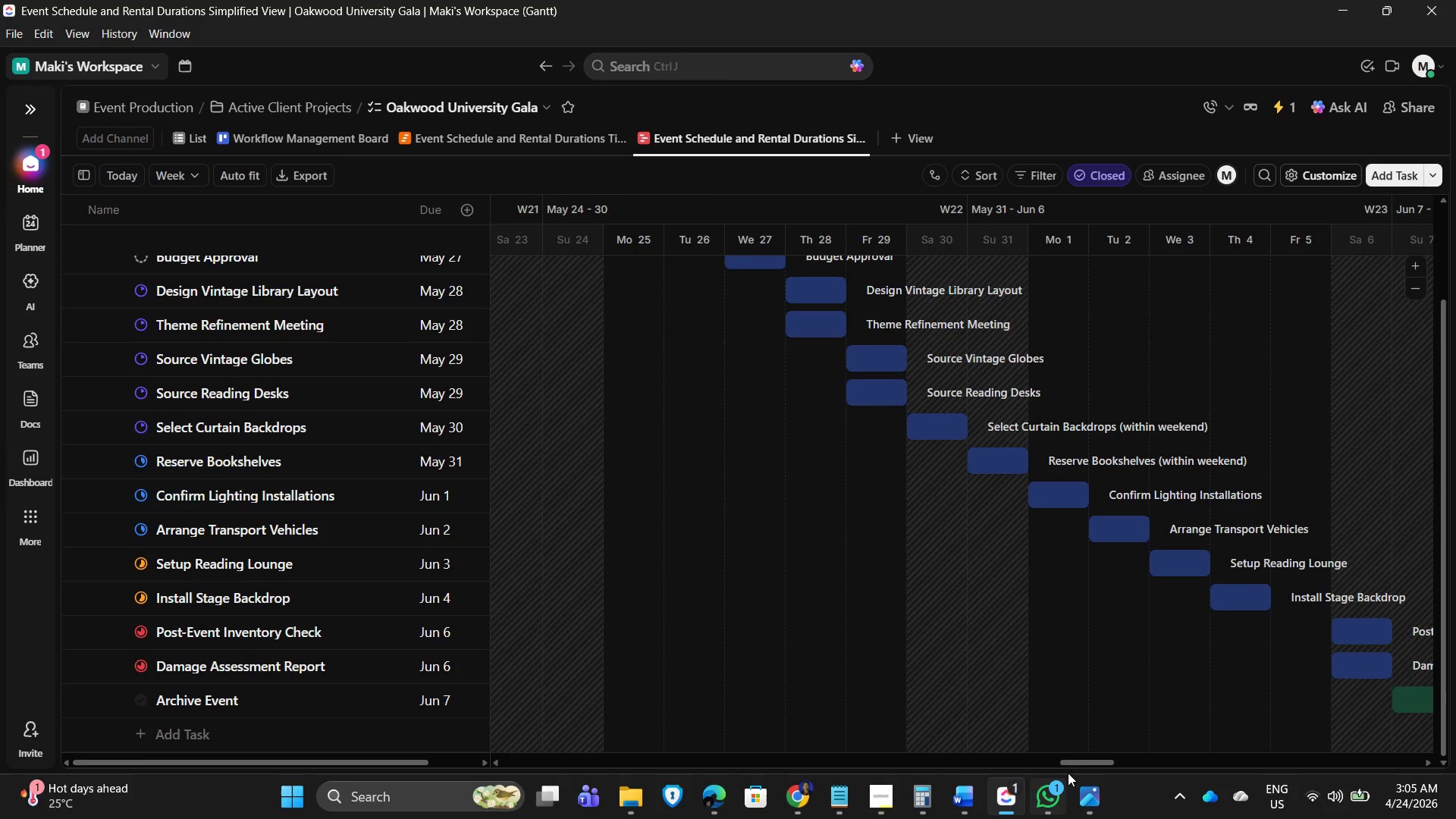 
left_click_drag(start_coordinate=[1079, 764], to_coordinate=[1084, 767])
 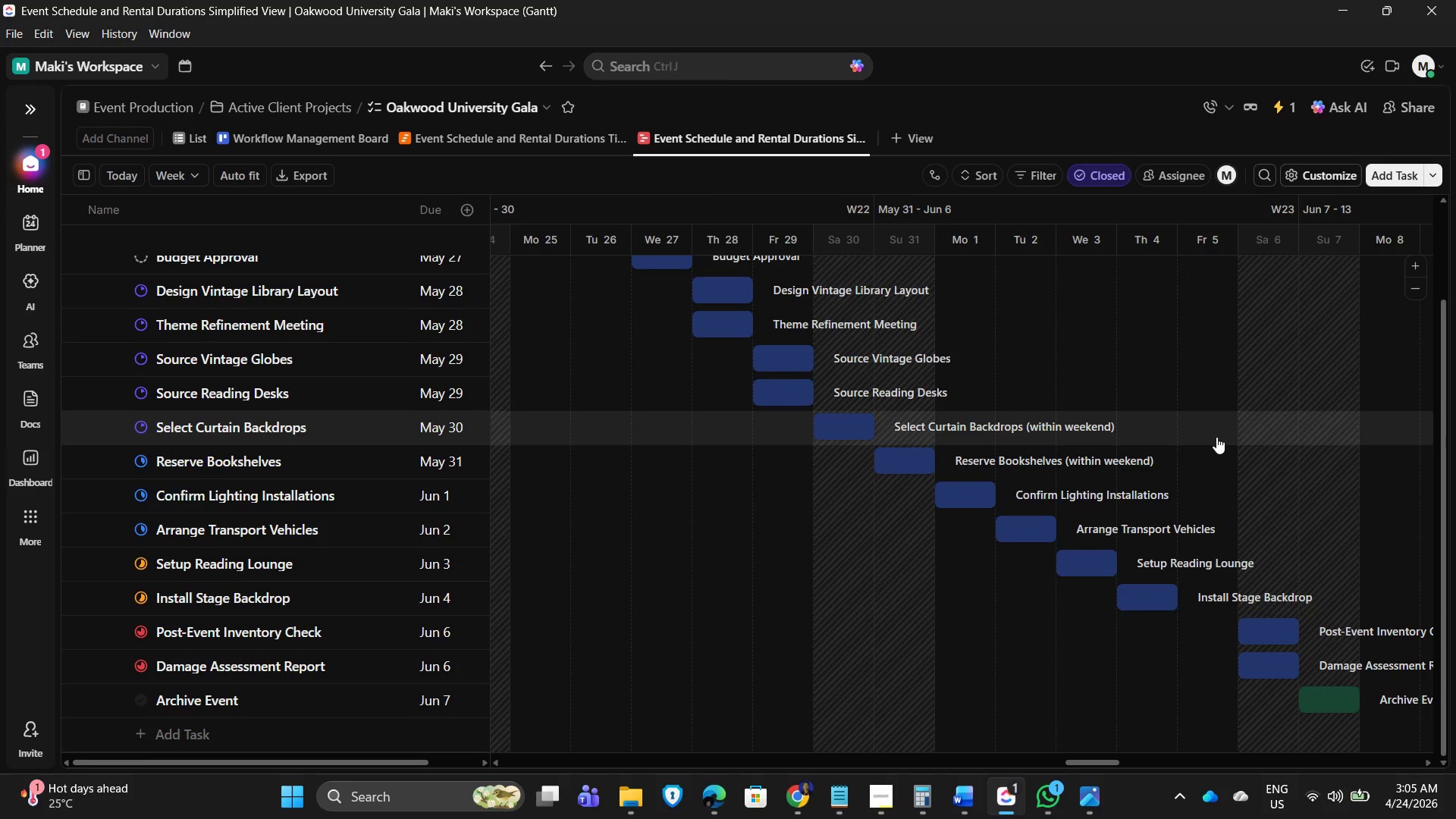 
scroll: coordinate [1220, 438], scroll_direction: up, amount: 1.0
 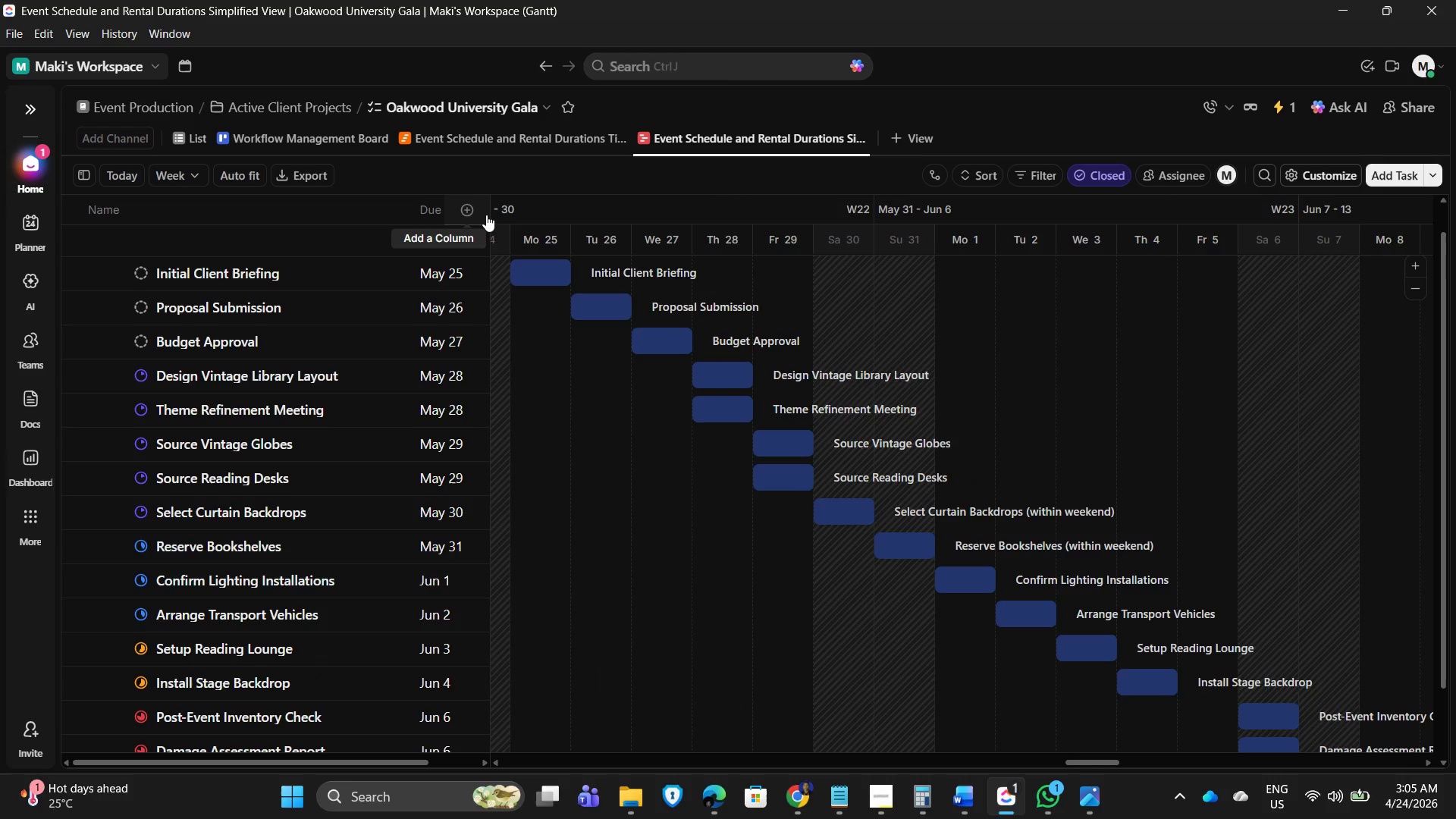 
left_click_drag(start_coordinate=[489, 228], to_coordinate=[456, 231])
 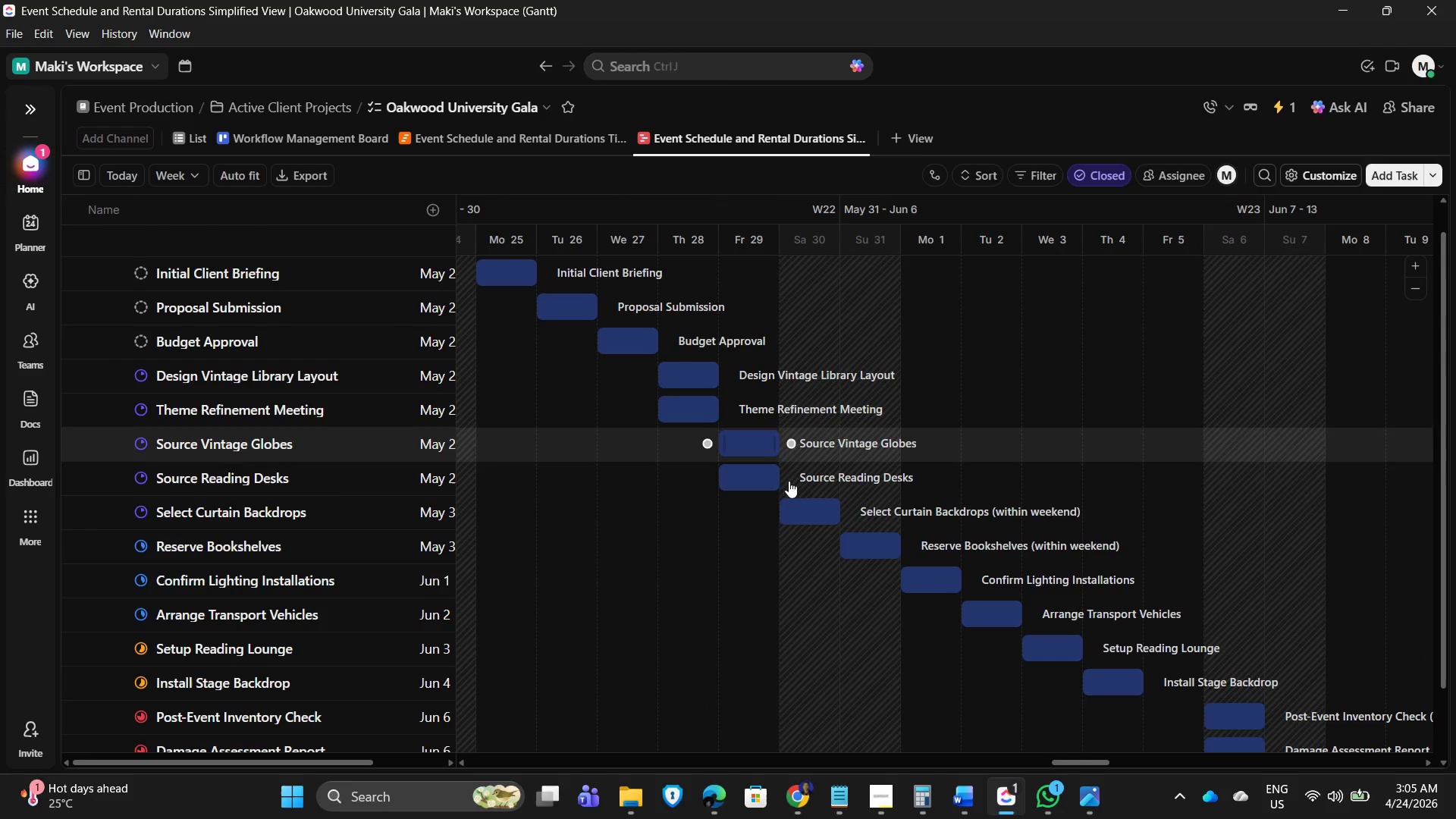 
scroll: coordinate [1140, 484], scroll_direction: down, amount: 1.0
 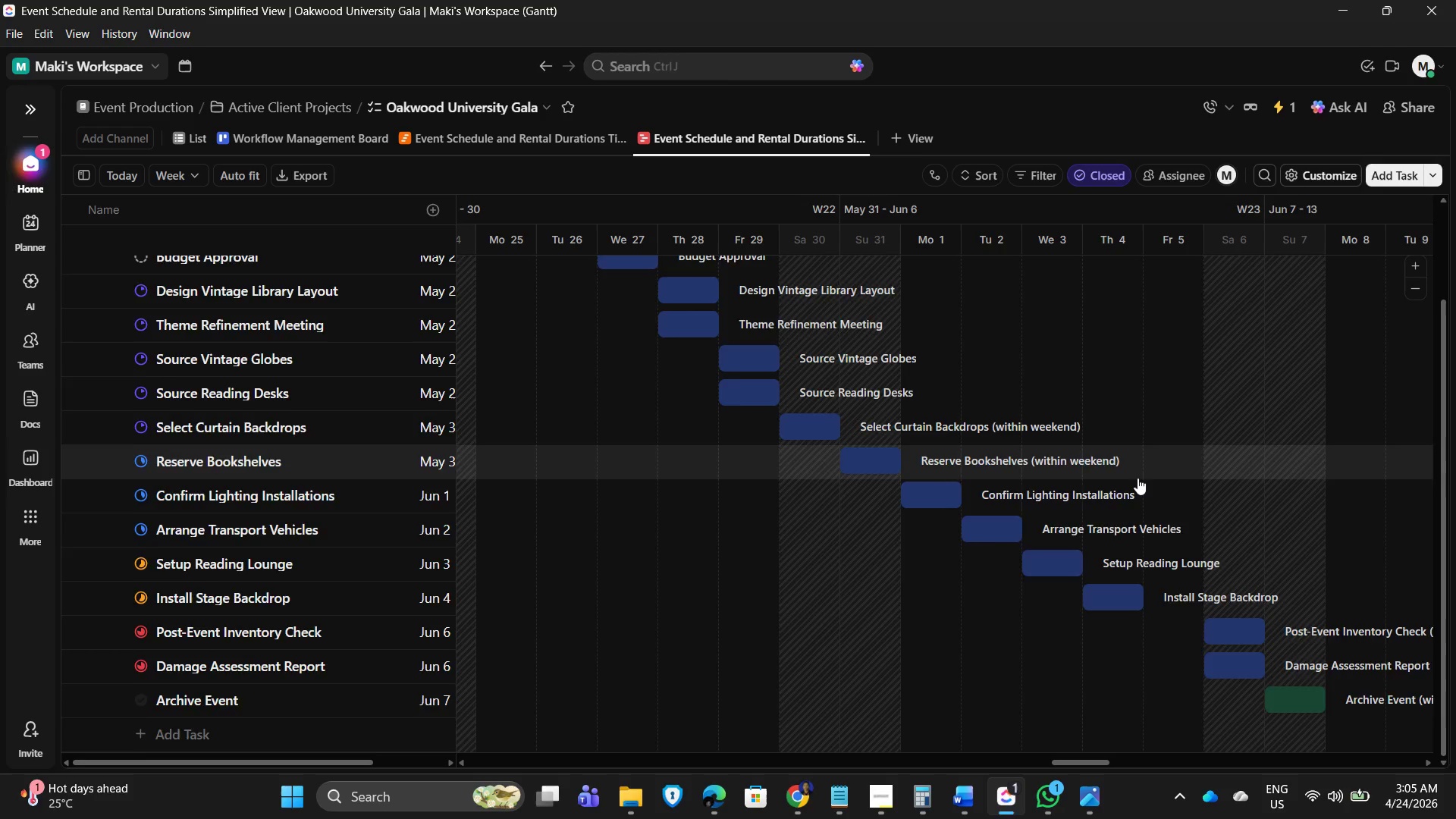 
scroll: coordinate [1138, 478], scroll_direction: up, amount: 1.0
 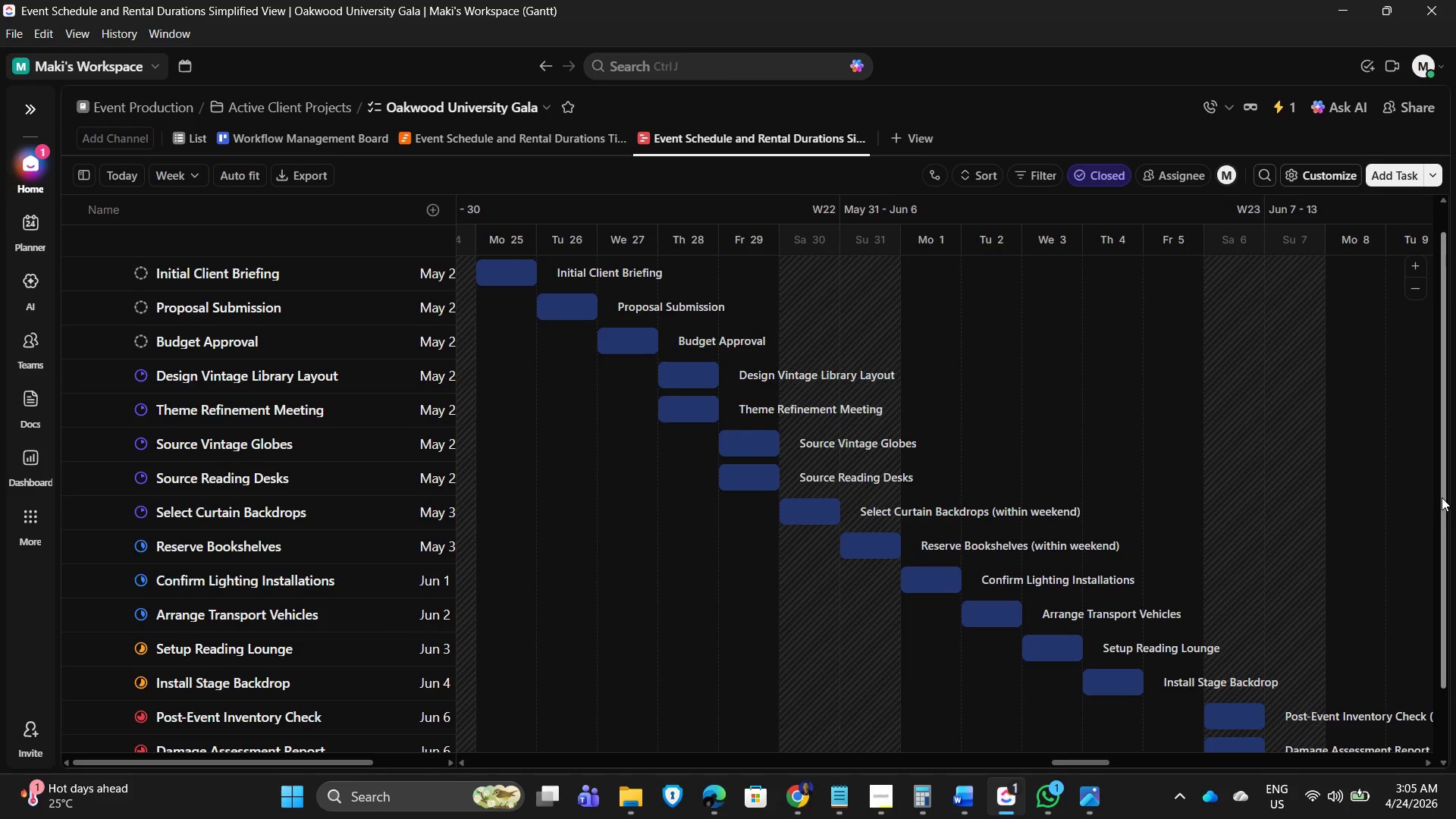 
left_click_drag(start_coordinate=[1442, 497], to_coordinate=[1442, 518])
 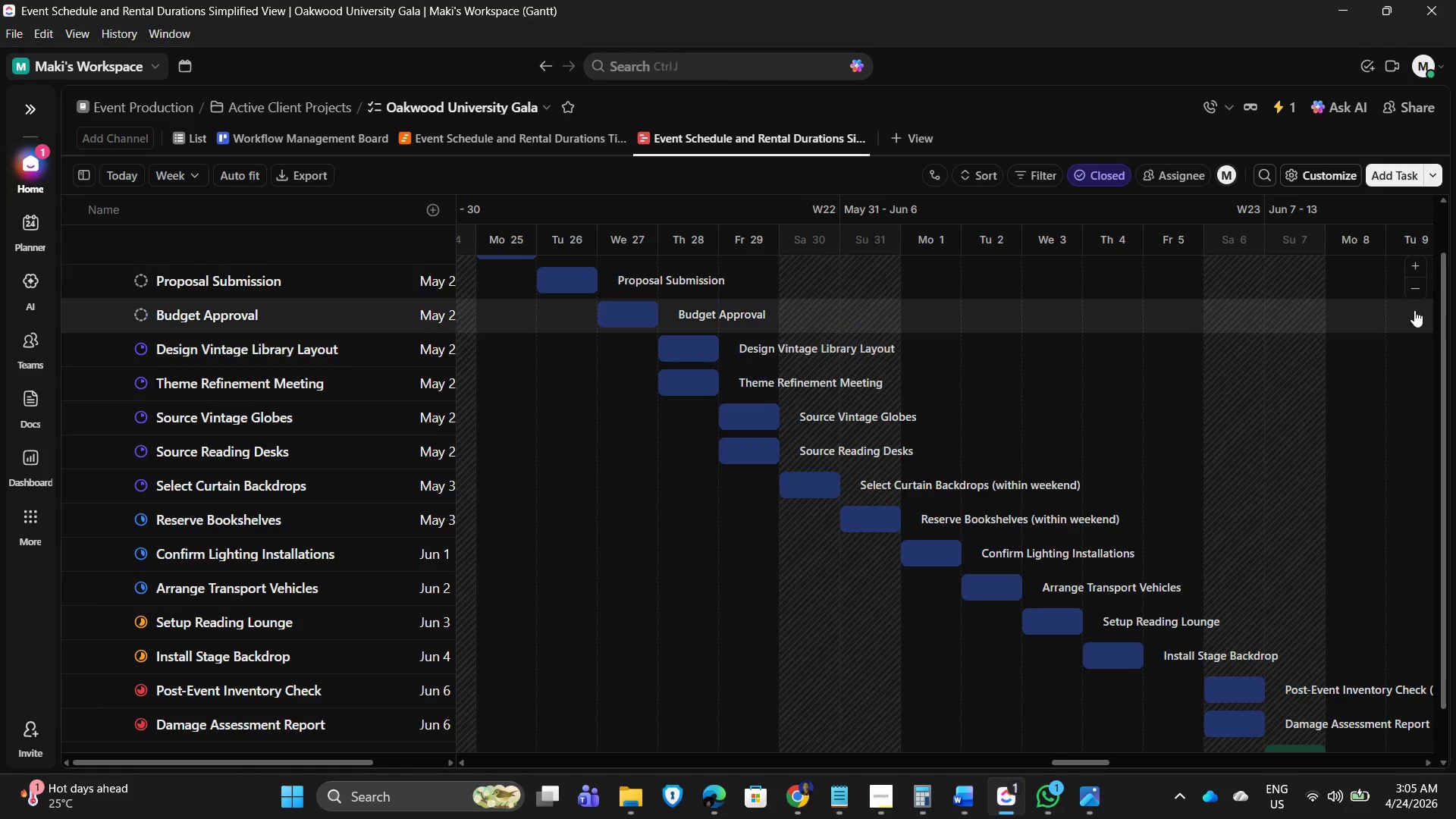 
left_click([1414, 298])
 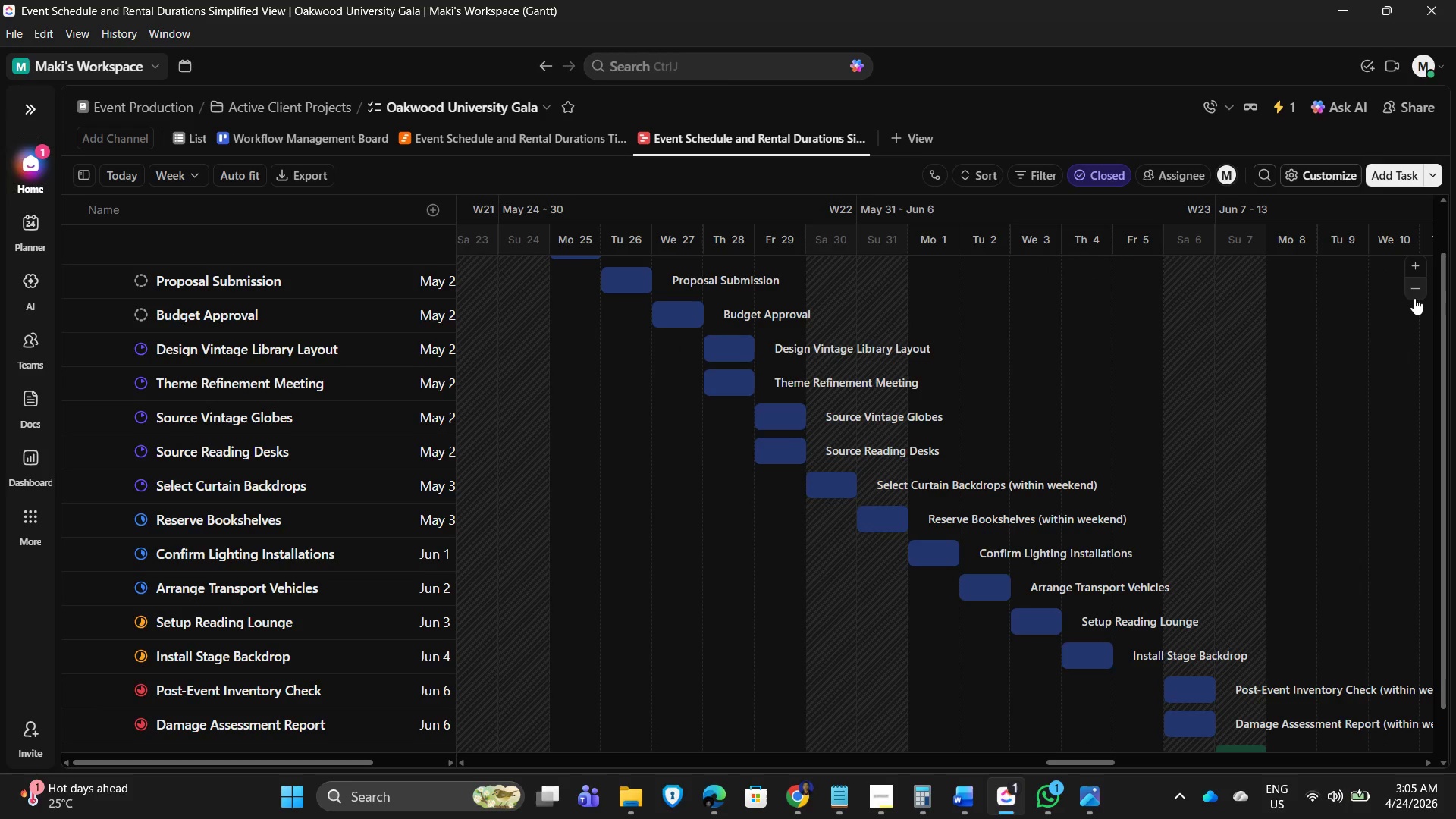 
left_click([1414, 298])
 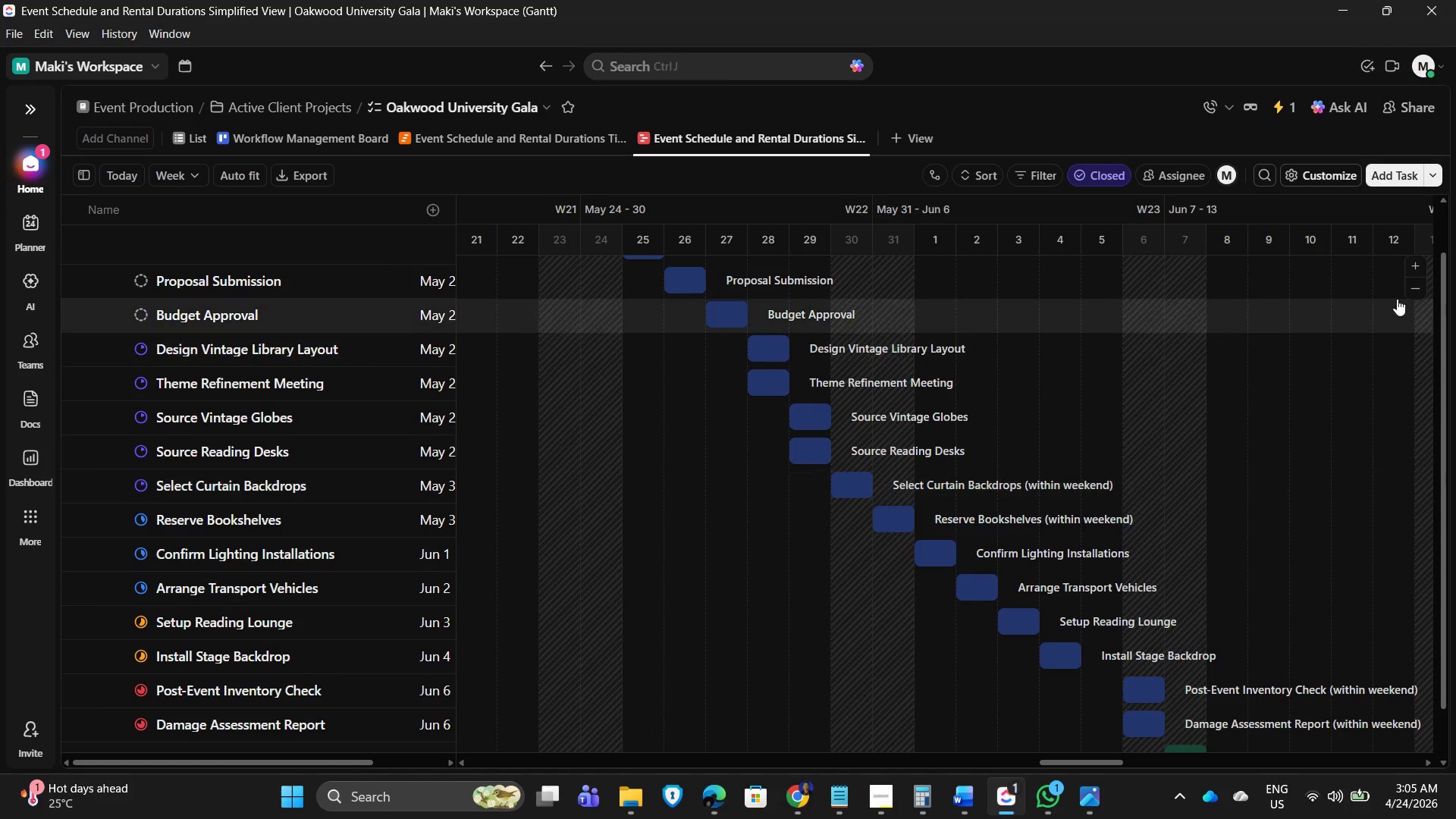 
left_click([1411, 285])
 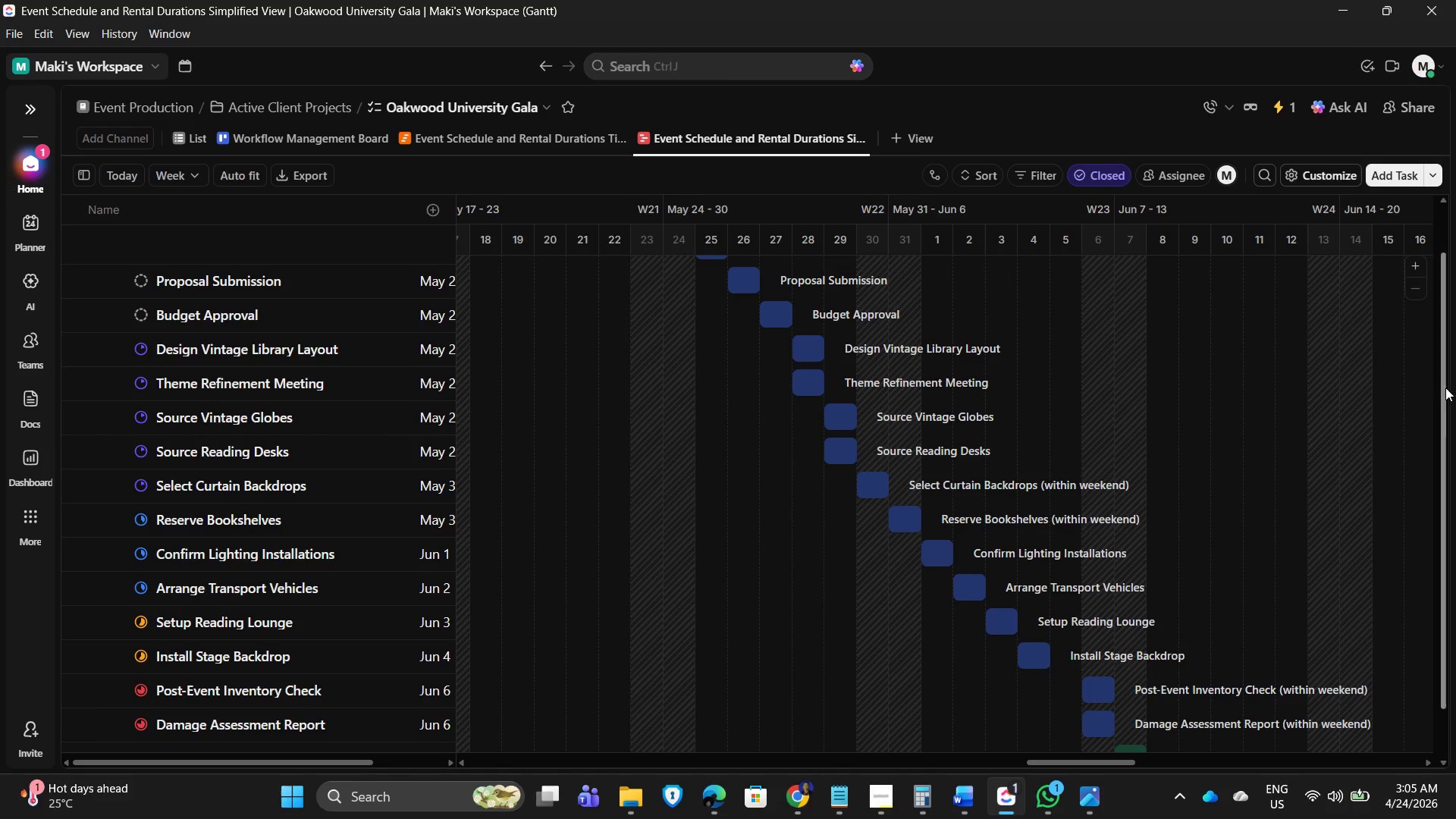 
left_click_drag(start_coordinate=[1442, 390], to_coordinate=[1443, 421])
 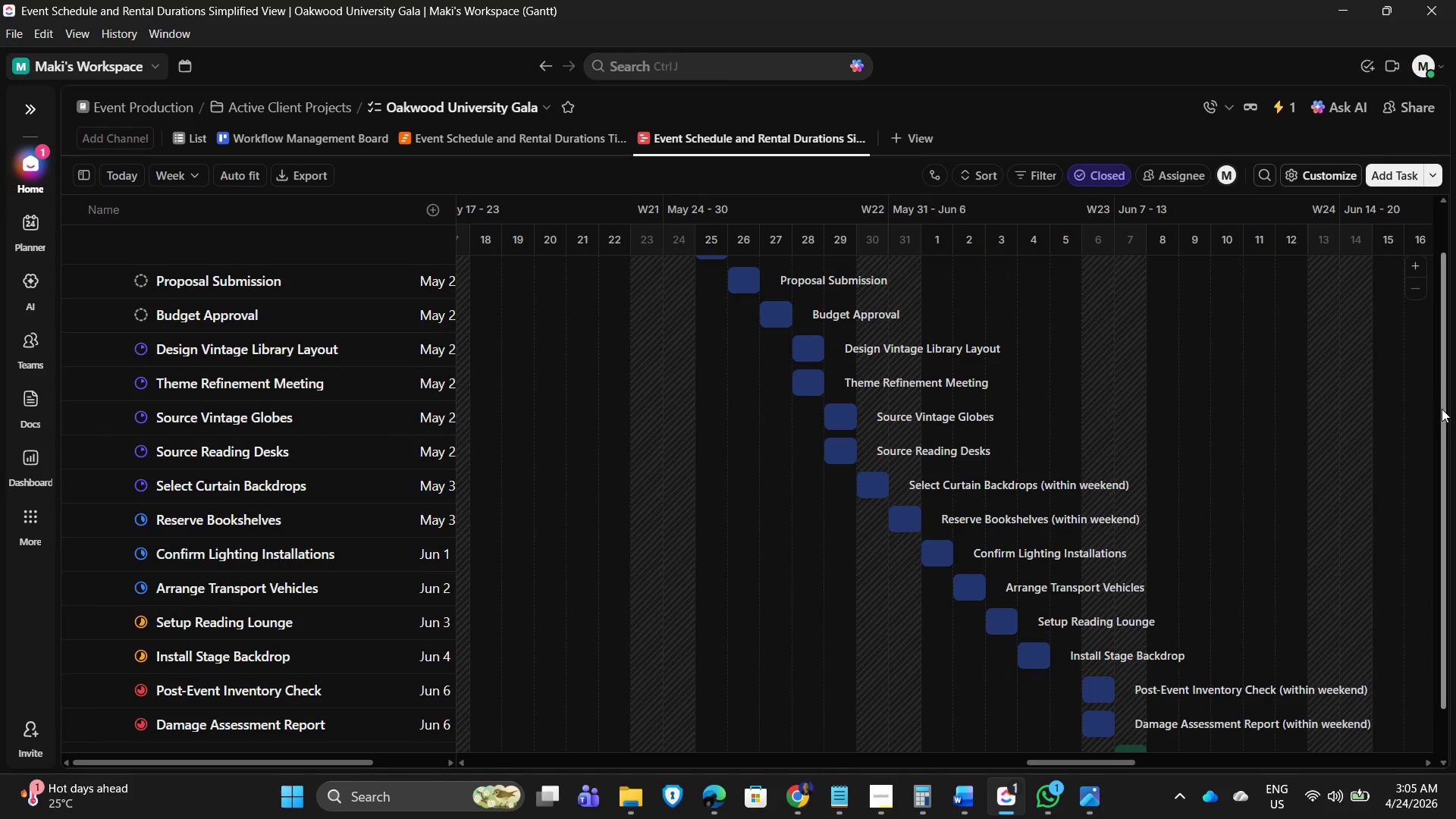 
left_click_drag(start_coordinate=[1442, 409], to_coordinate=[1432, 400])
 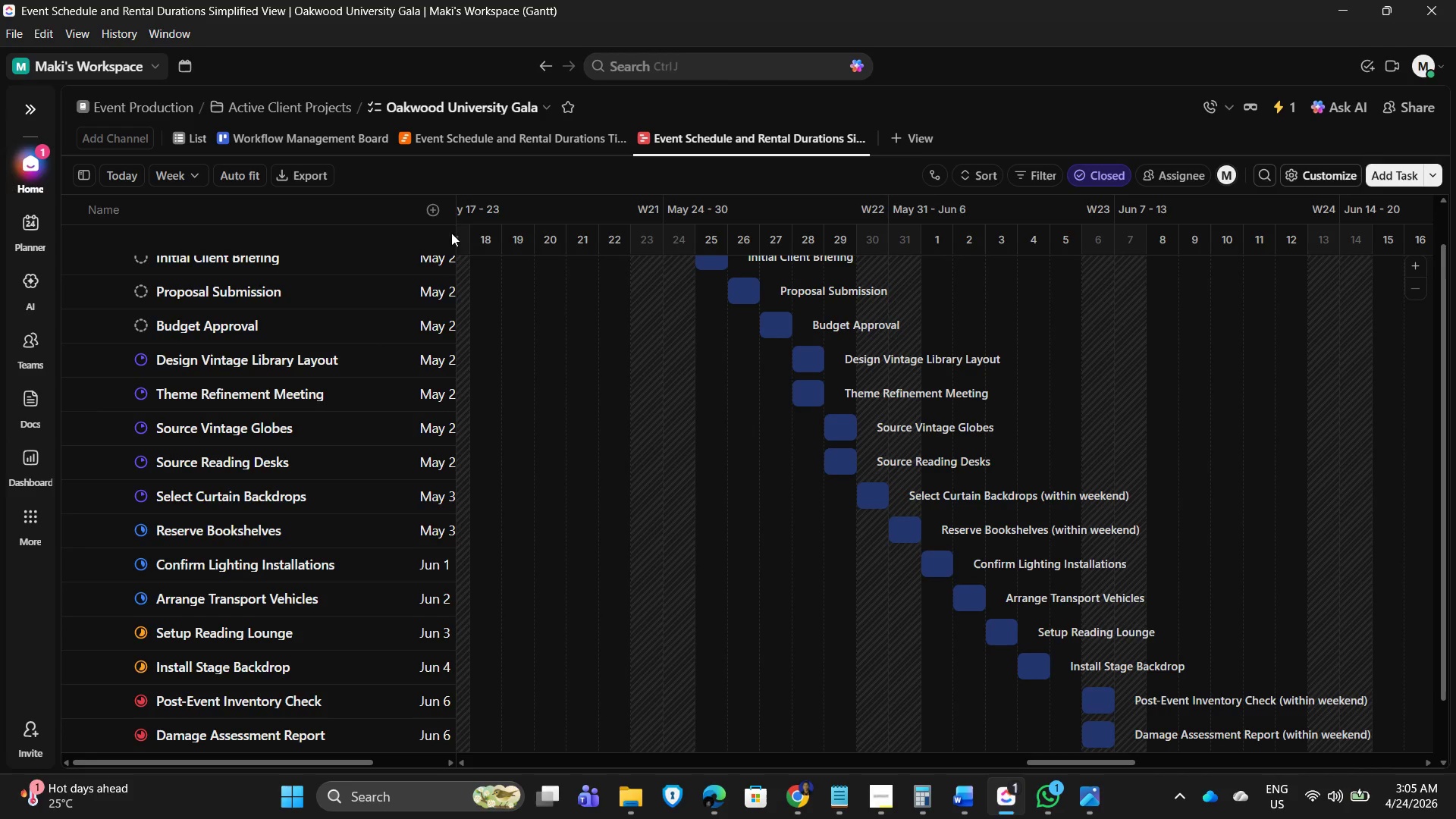 
left_click_drag(start_coordinate=[460, 222], to_coordinate=[491, 224])
 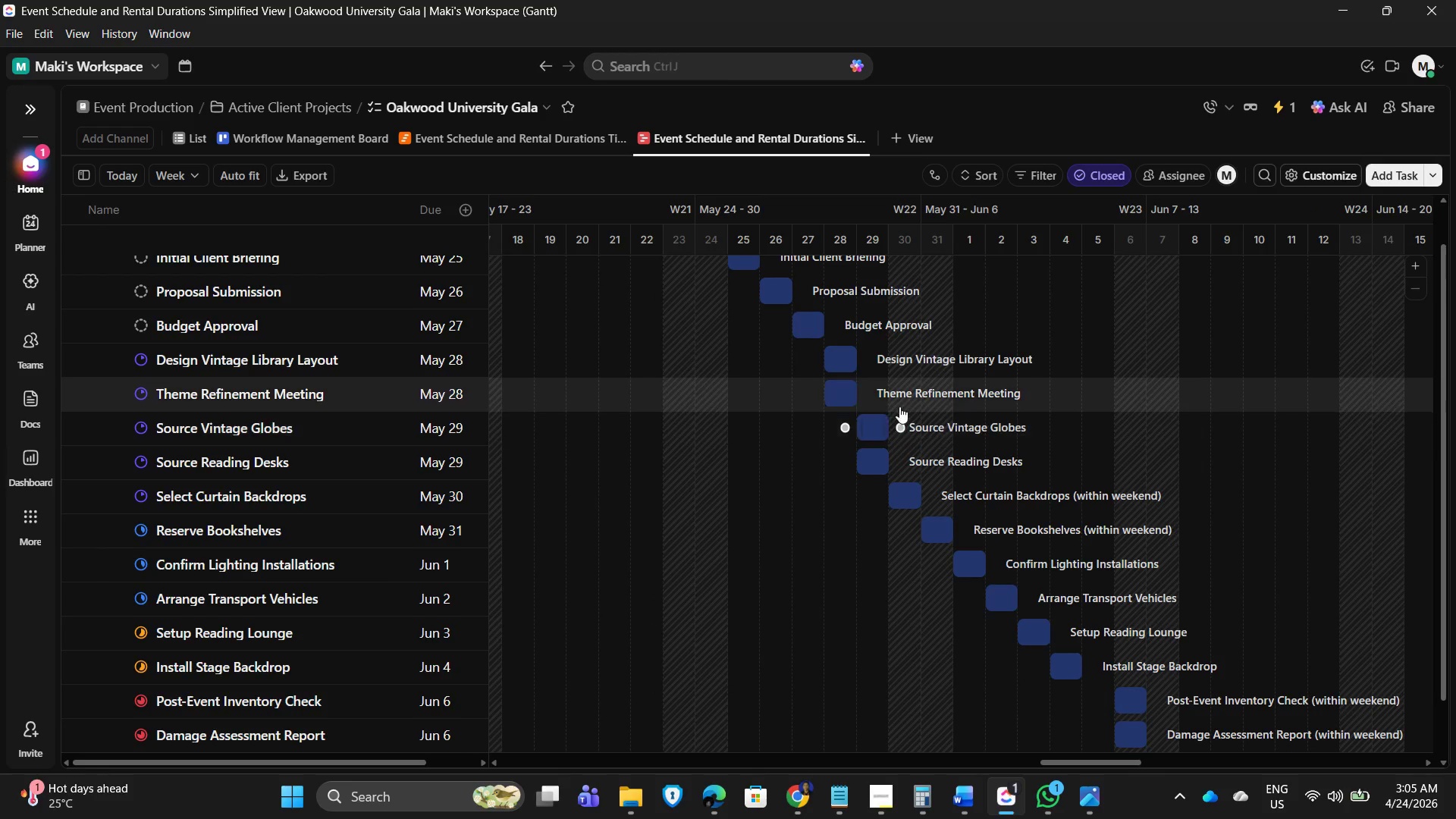 
key(PrintScreen)
 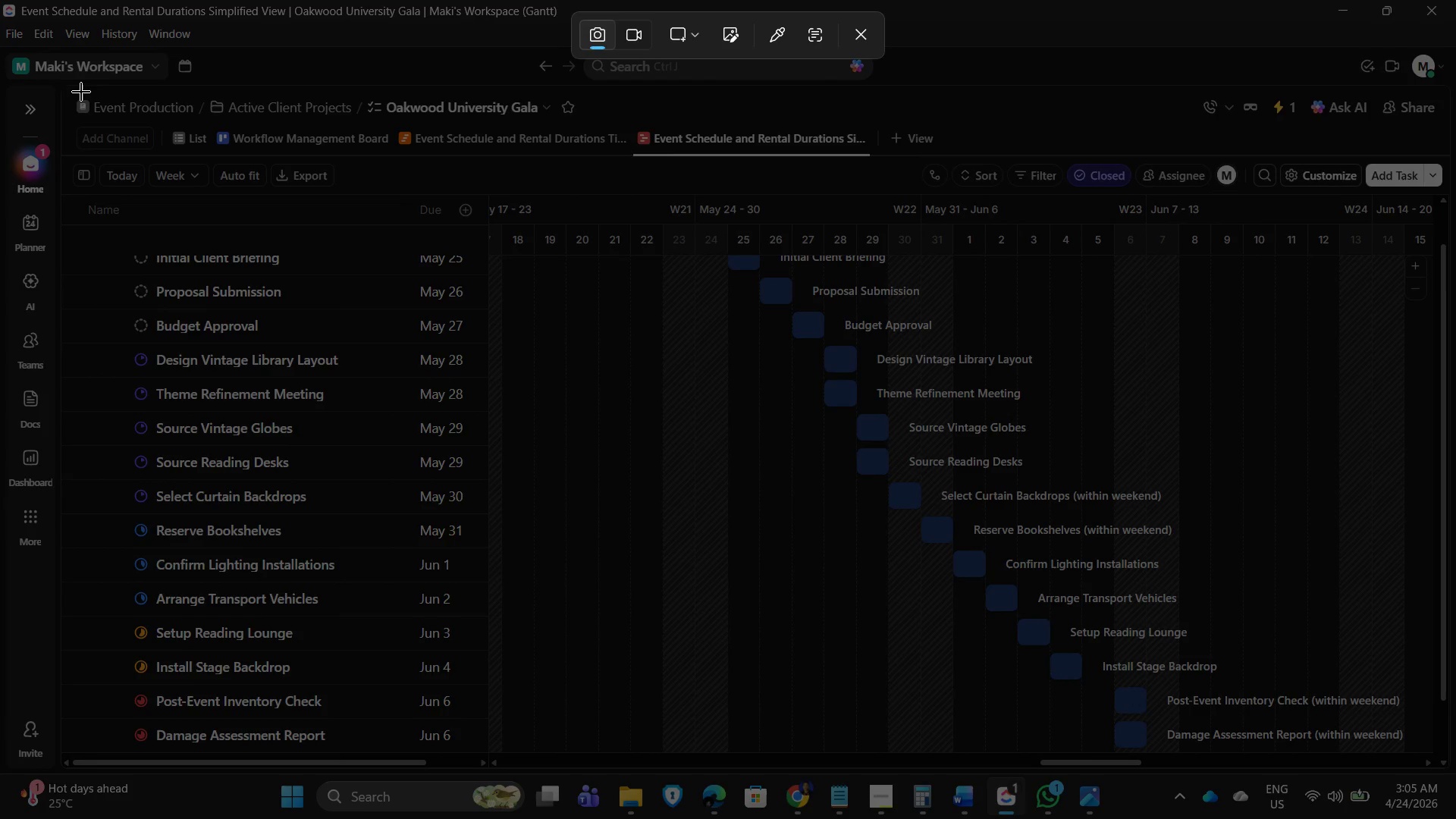 
left_click_drag(start_coordinate=[68, 80], to_coordinate=[1439, 767])
 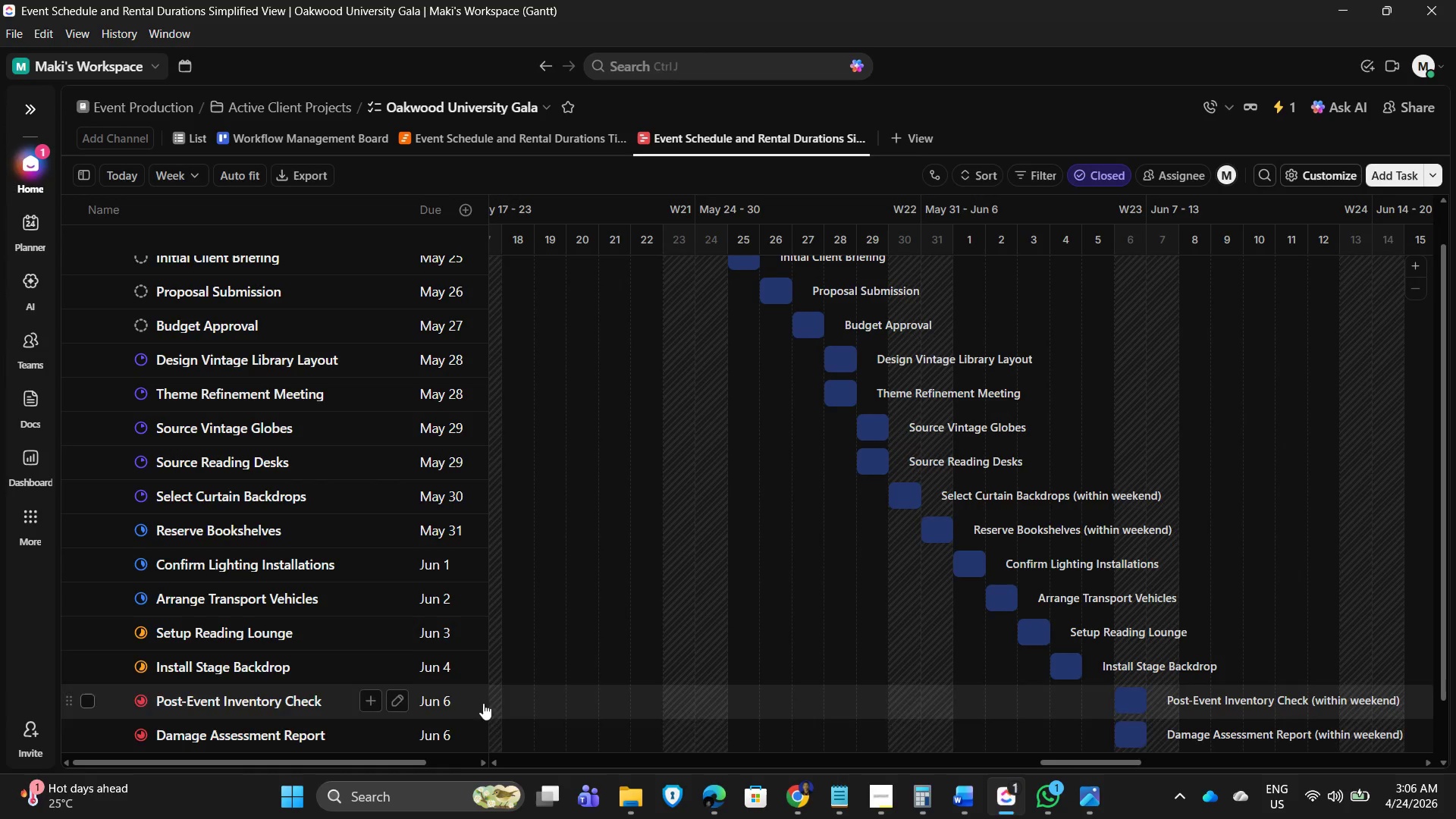 
left_click([632, 793])
 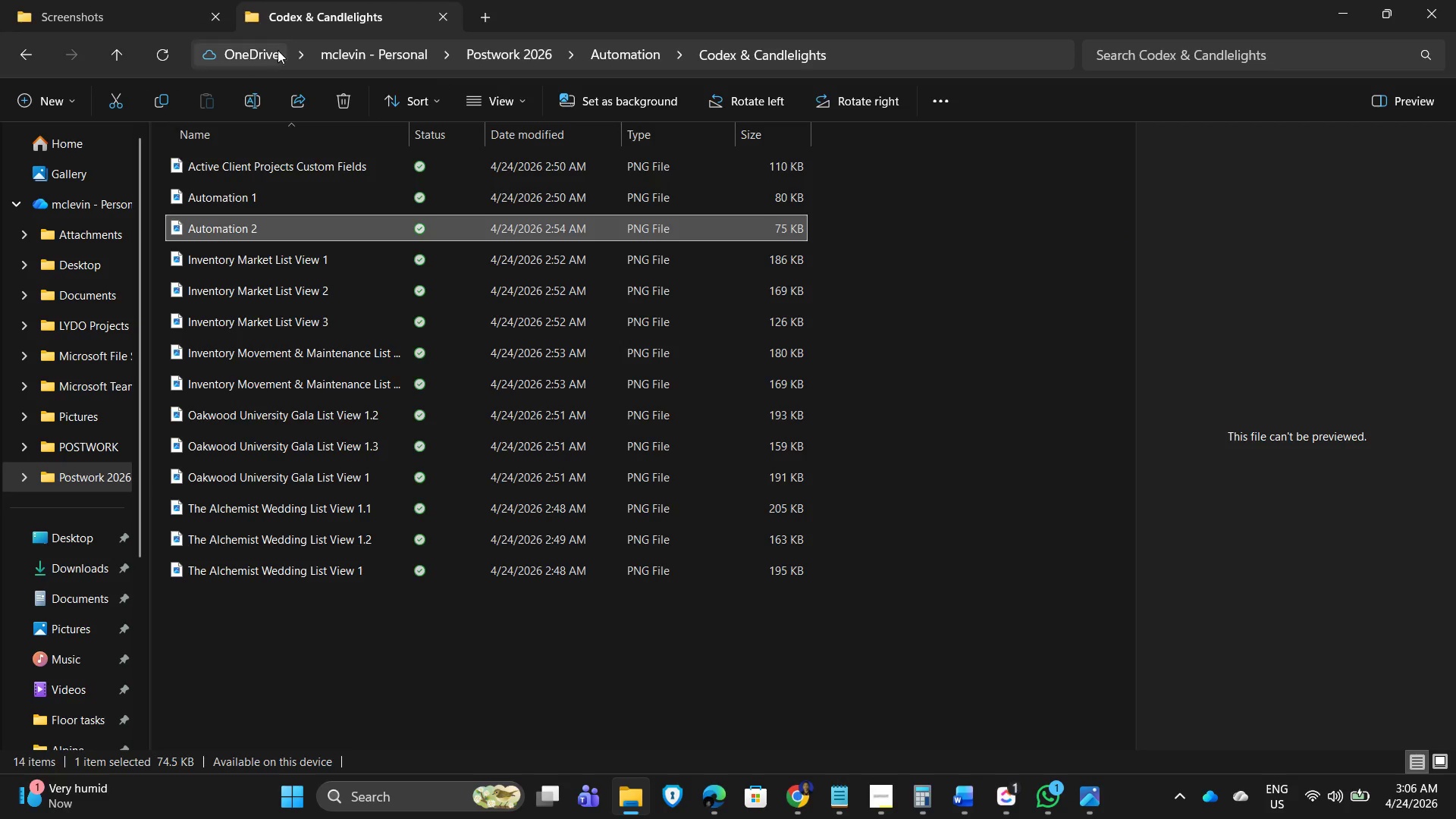 
wait(5.67)
 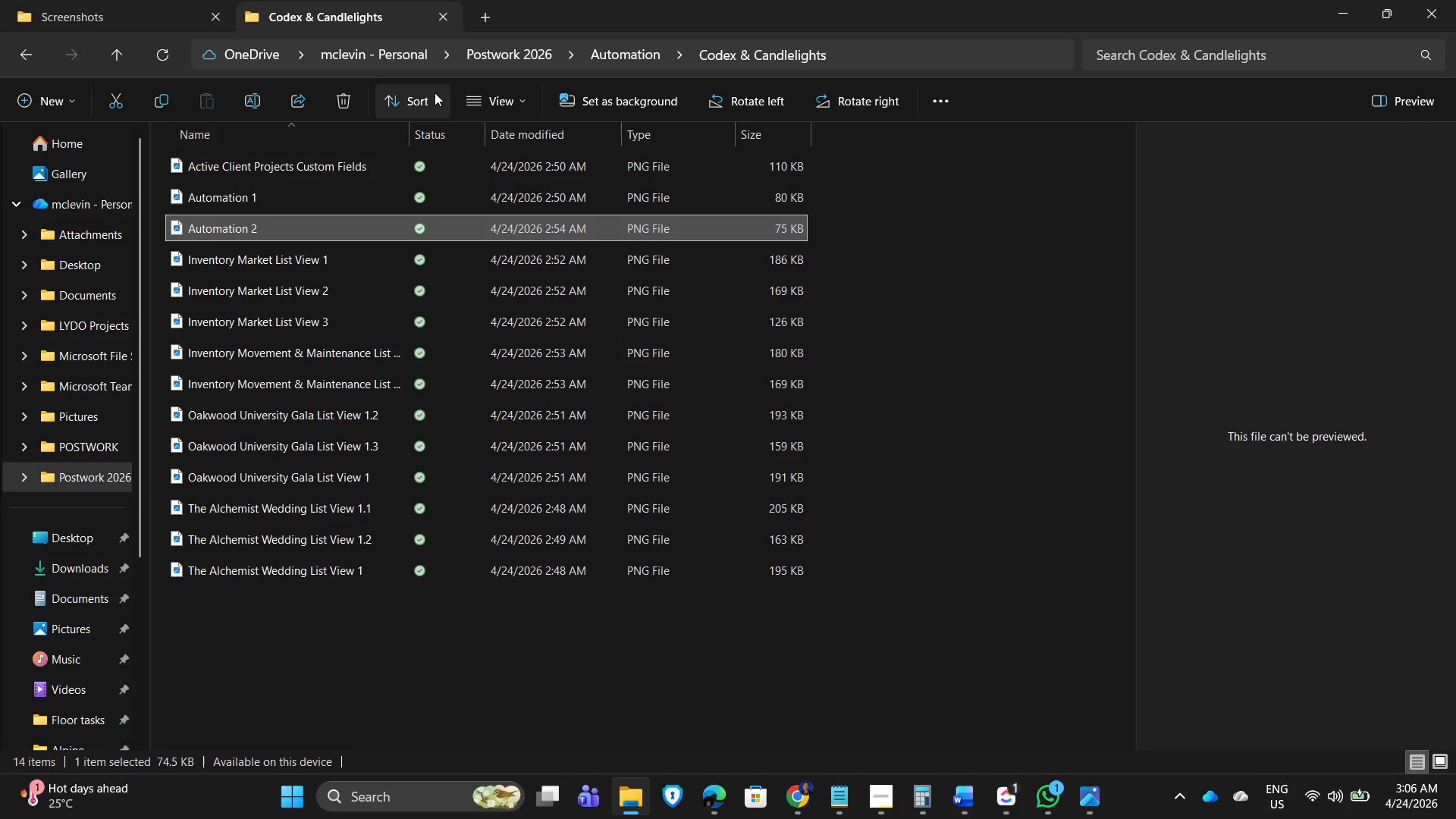 
scroll: coordinate [955, 635], scroll_direction: down, amount: 4.0
 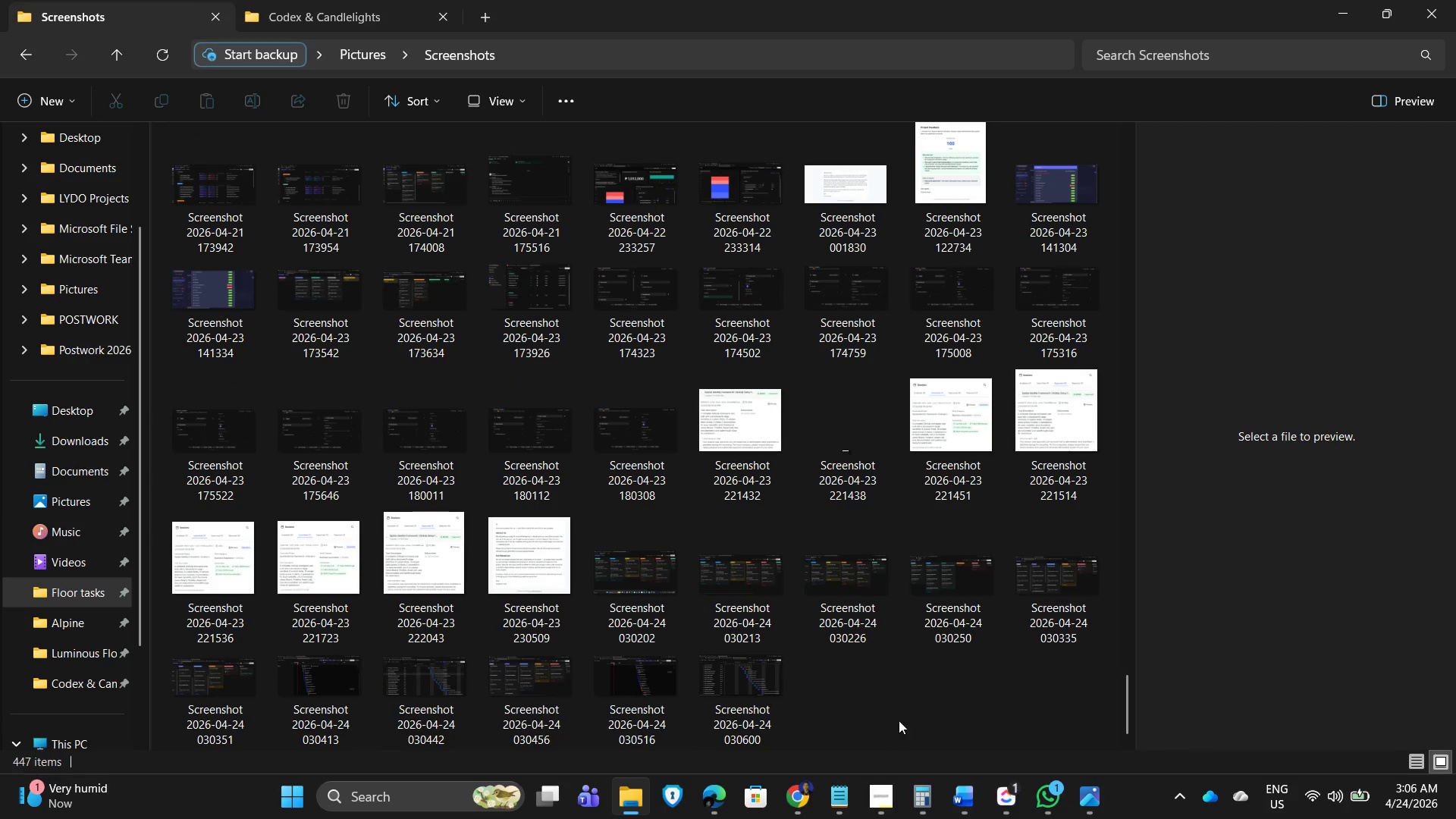 
left_click([907, 683])
 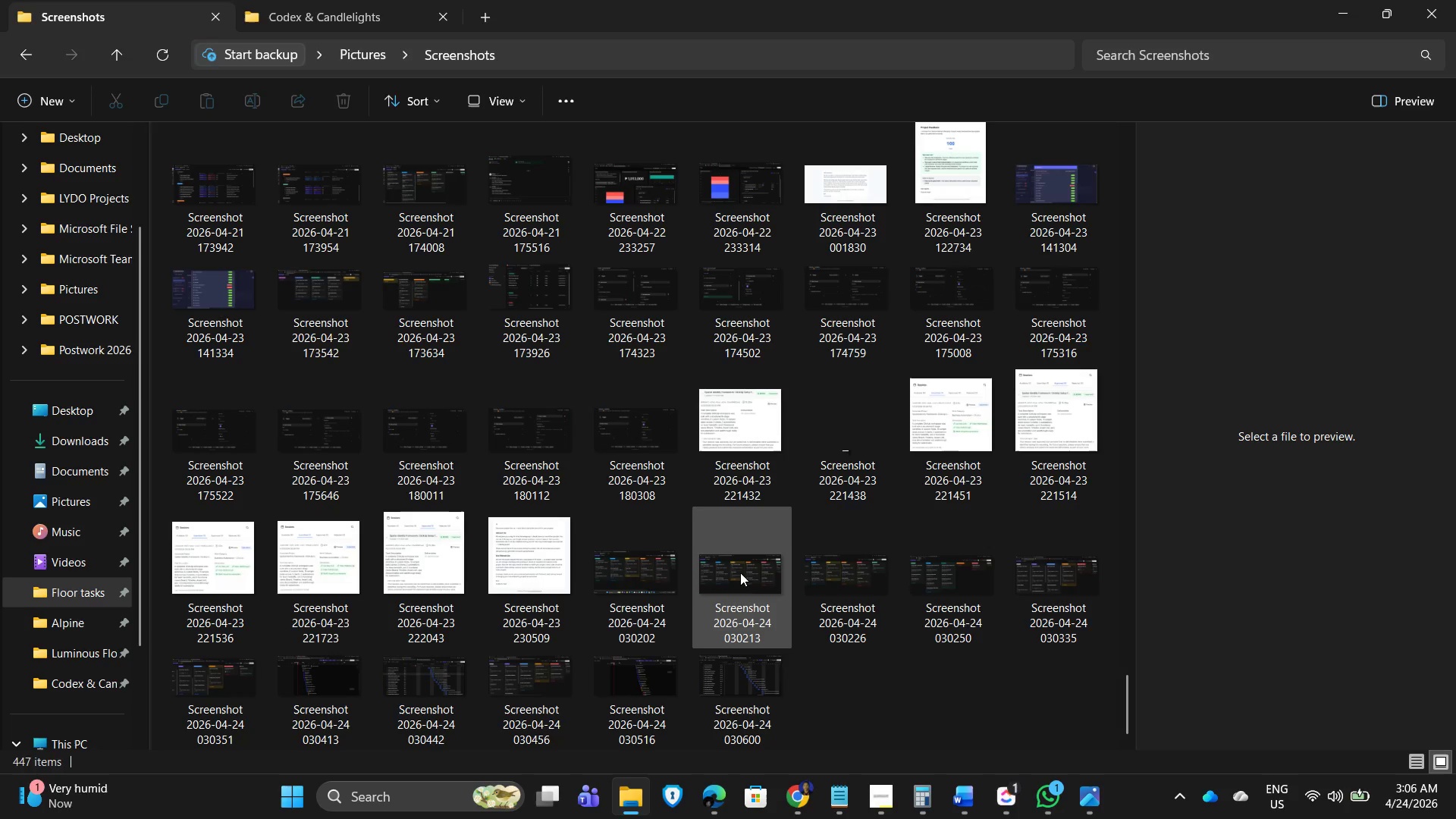 
left_click([635, 573])
 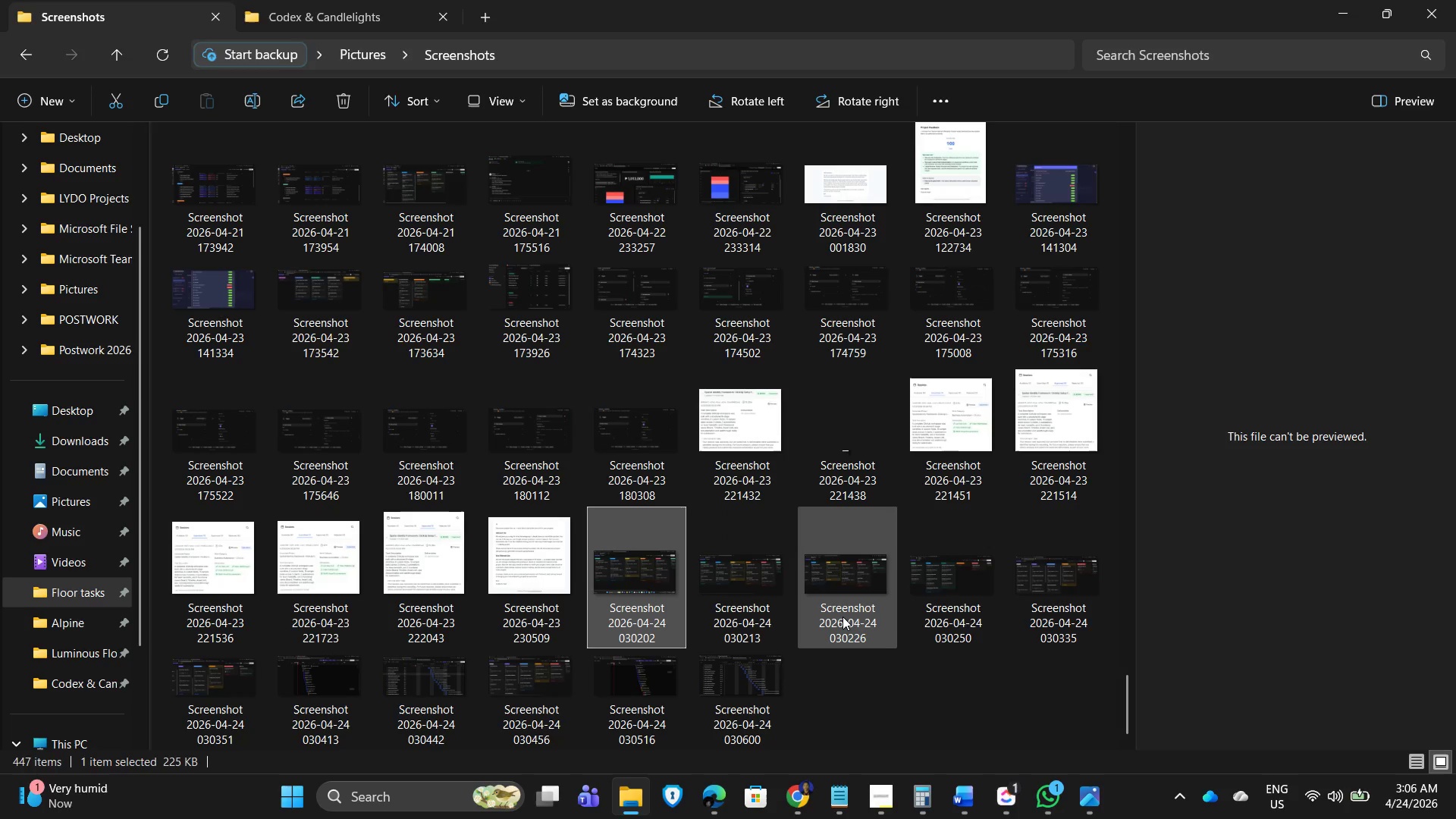 
key(Shift+ArrowRight)
 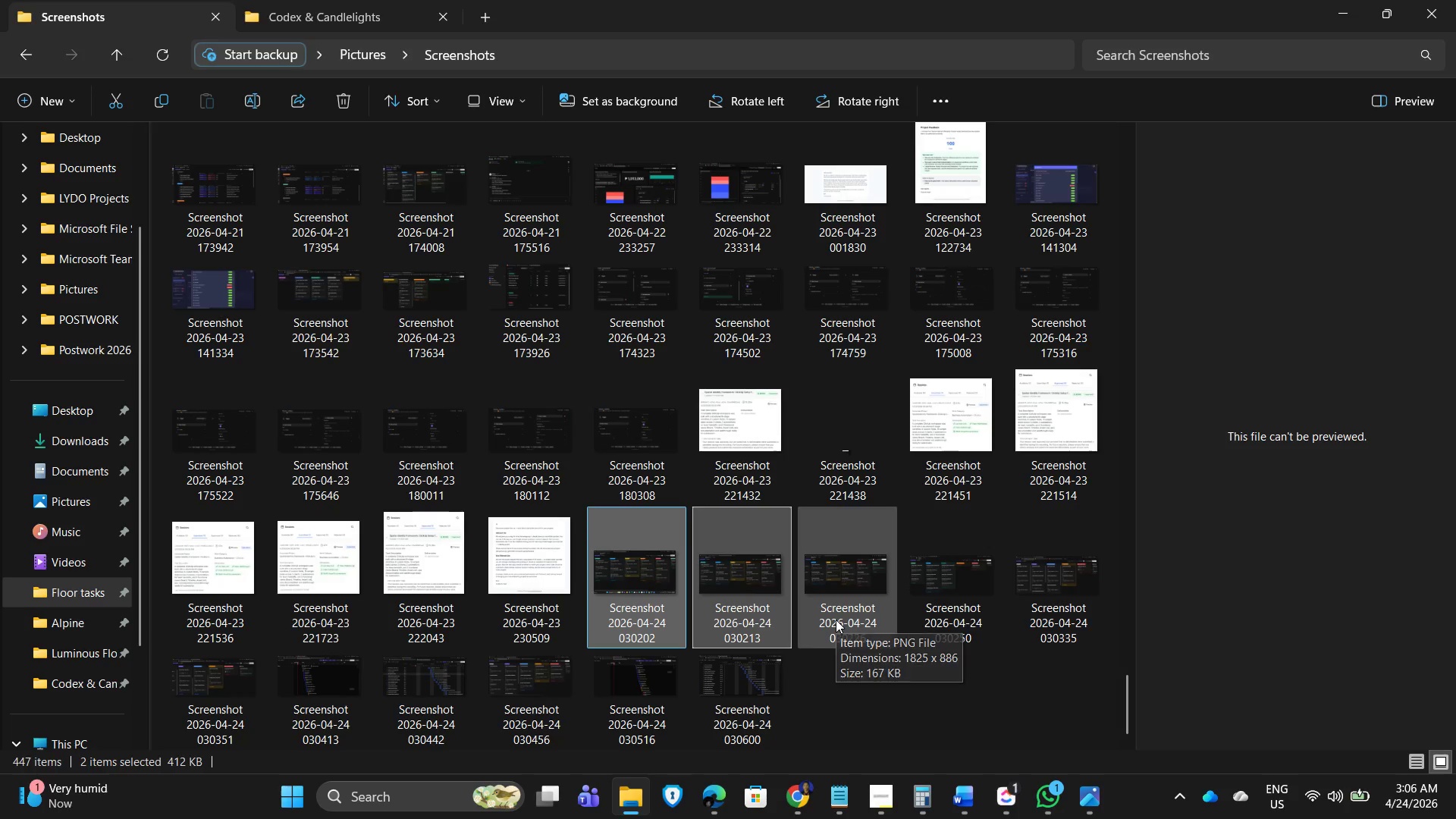 
key(Shift+ArrowRight)
 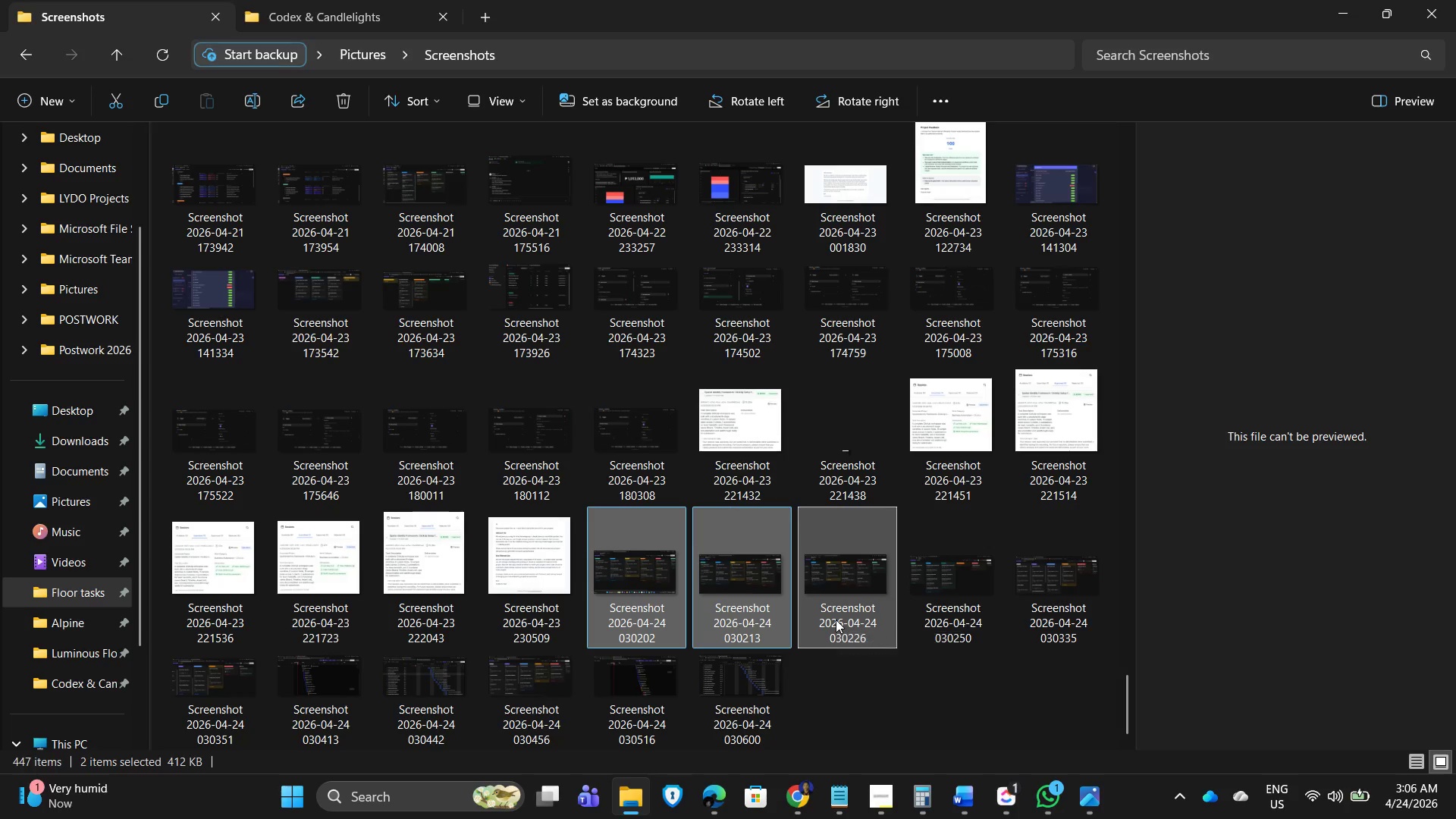 
key(Shift+ArrowRight)
 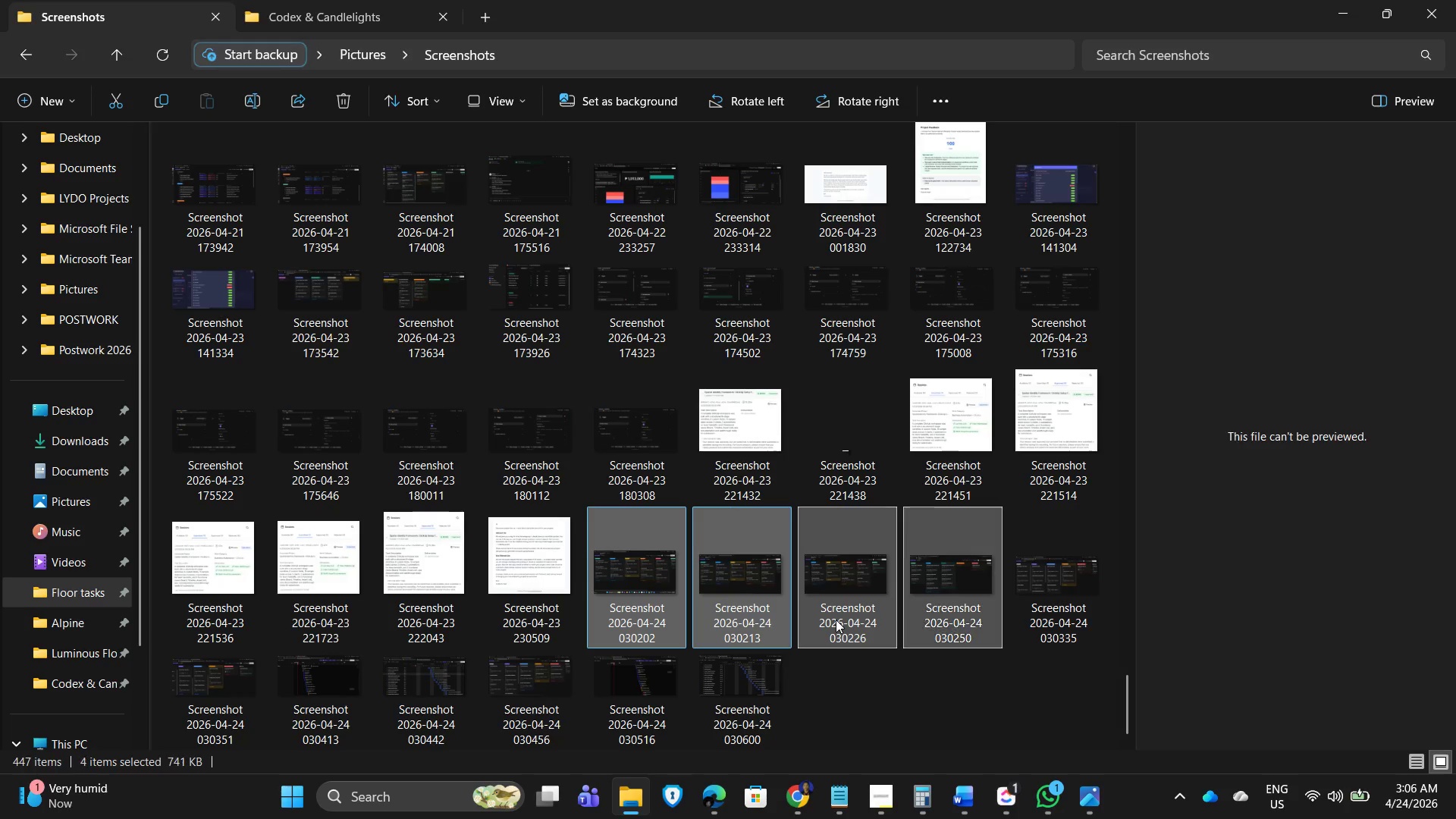 
key(Shift+ArrowRight)
 